 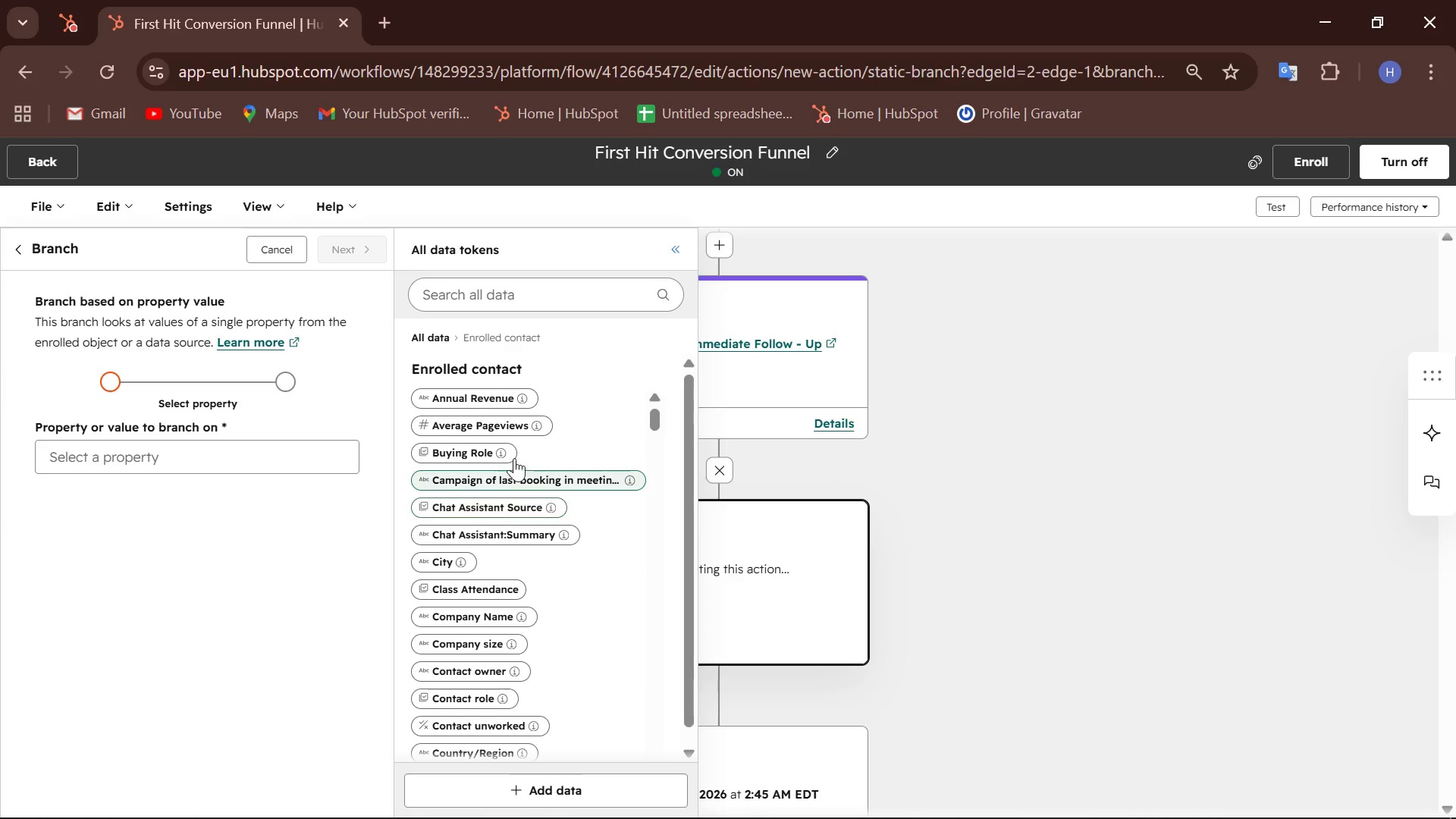 
left_click([438, 334])
 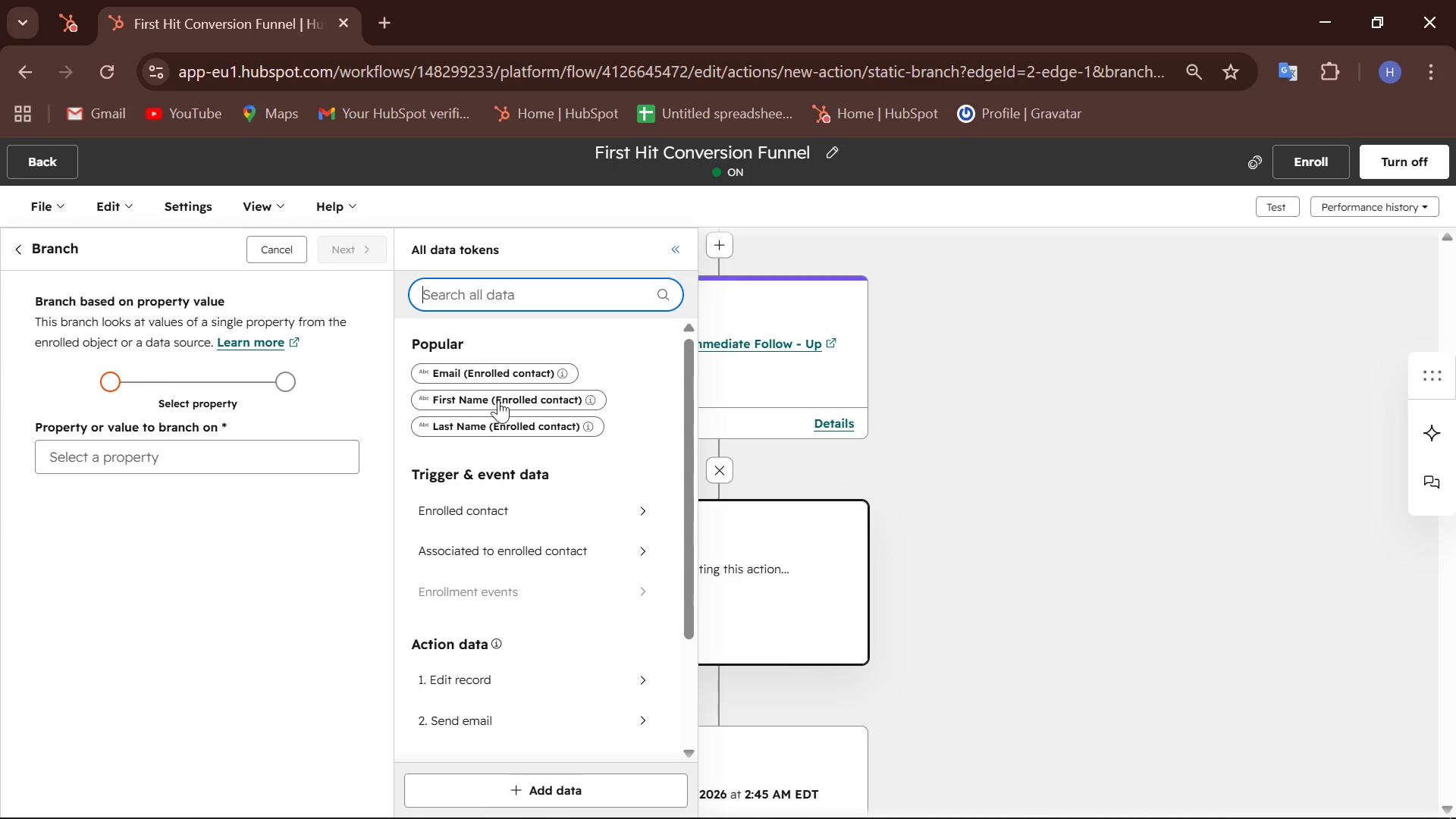 
mouse_move([513, 512])
 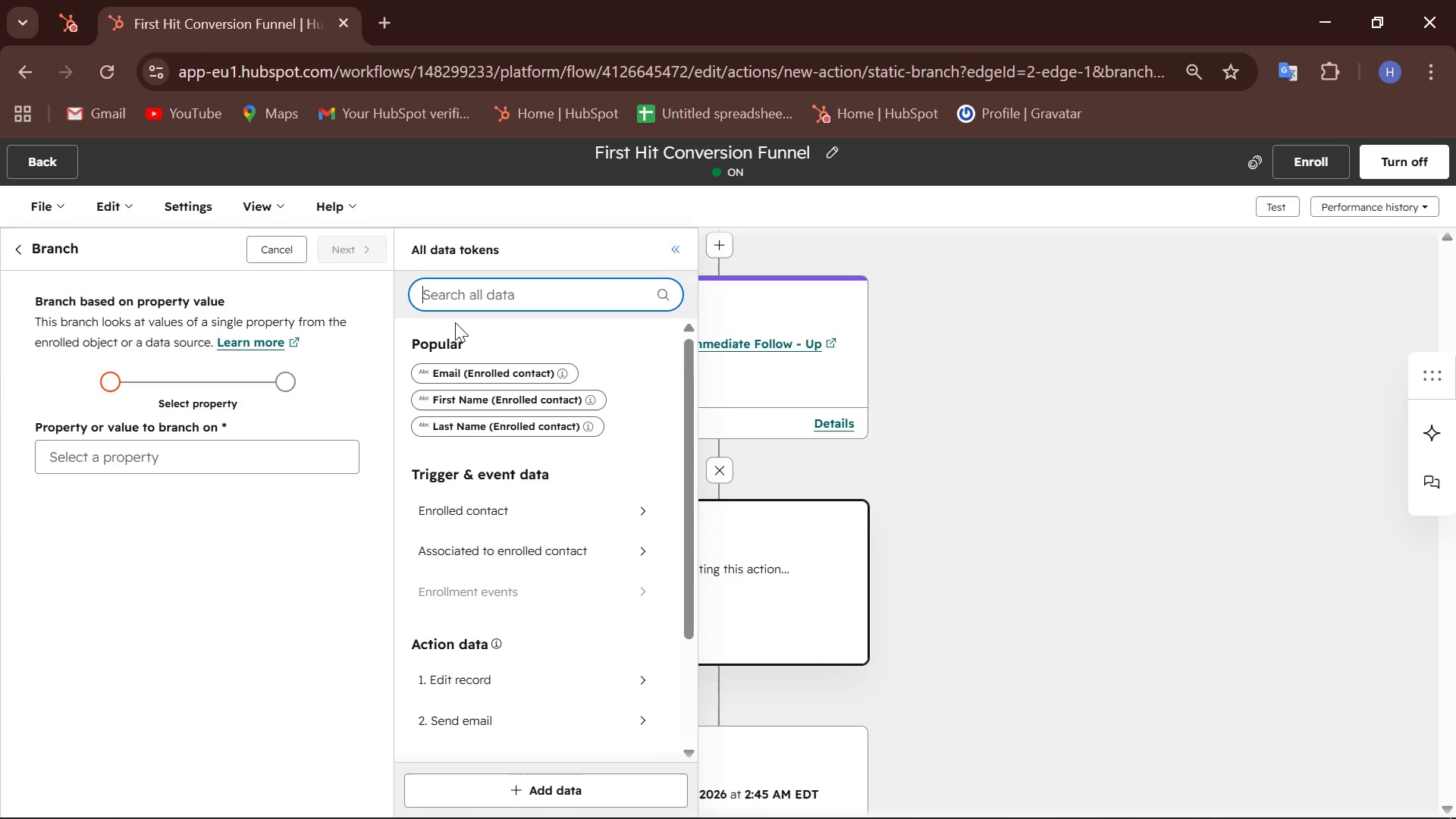 
wait(5.91)
 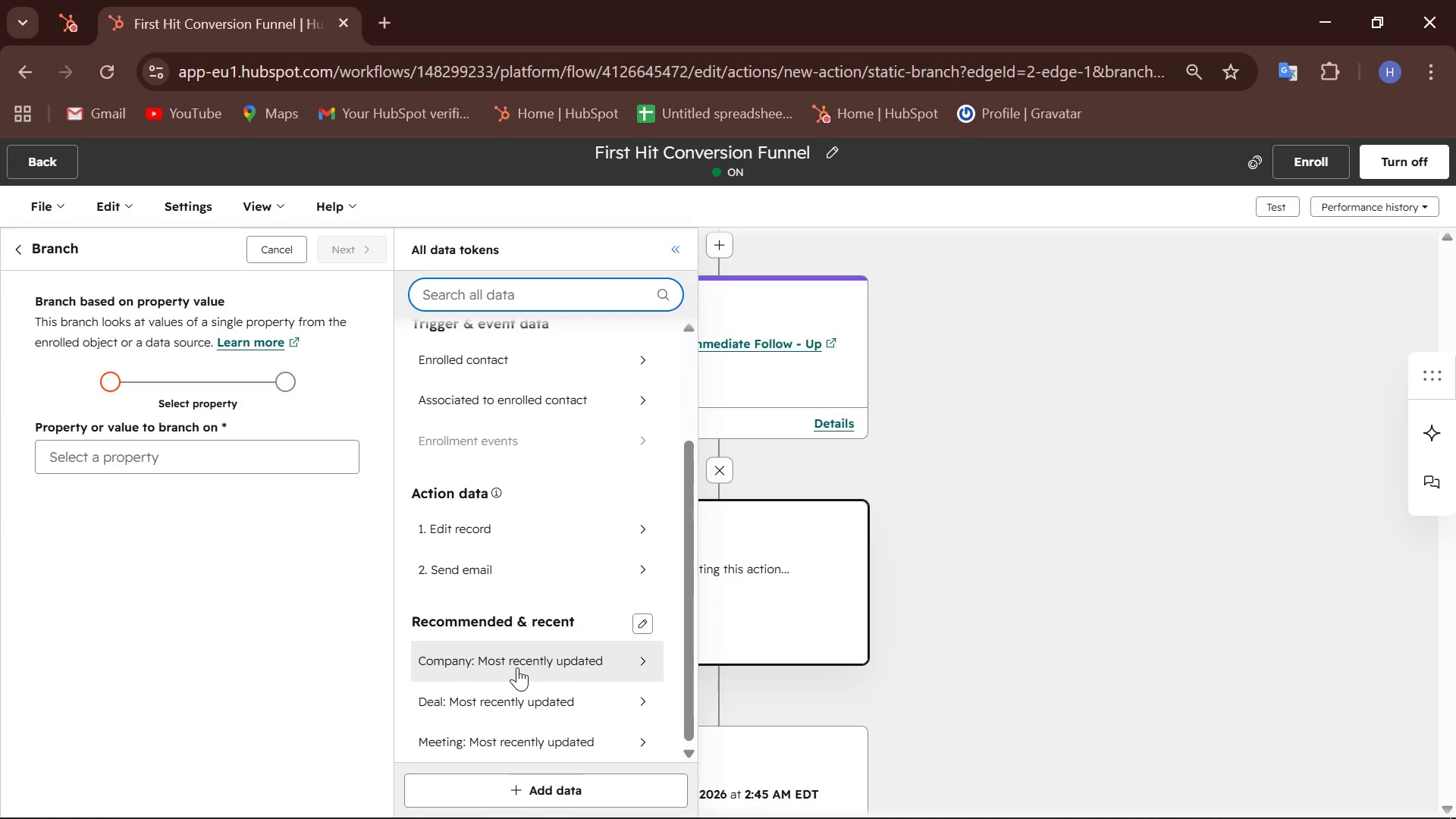 
left_click([499, 298])
 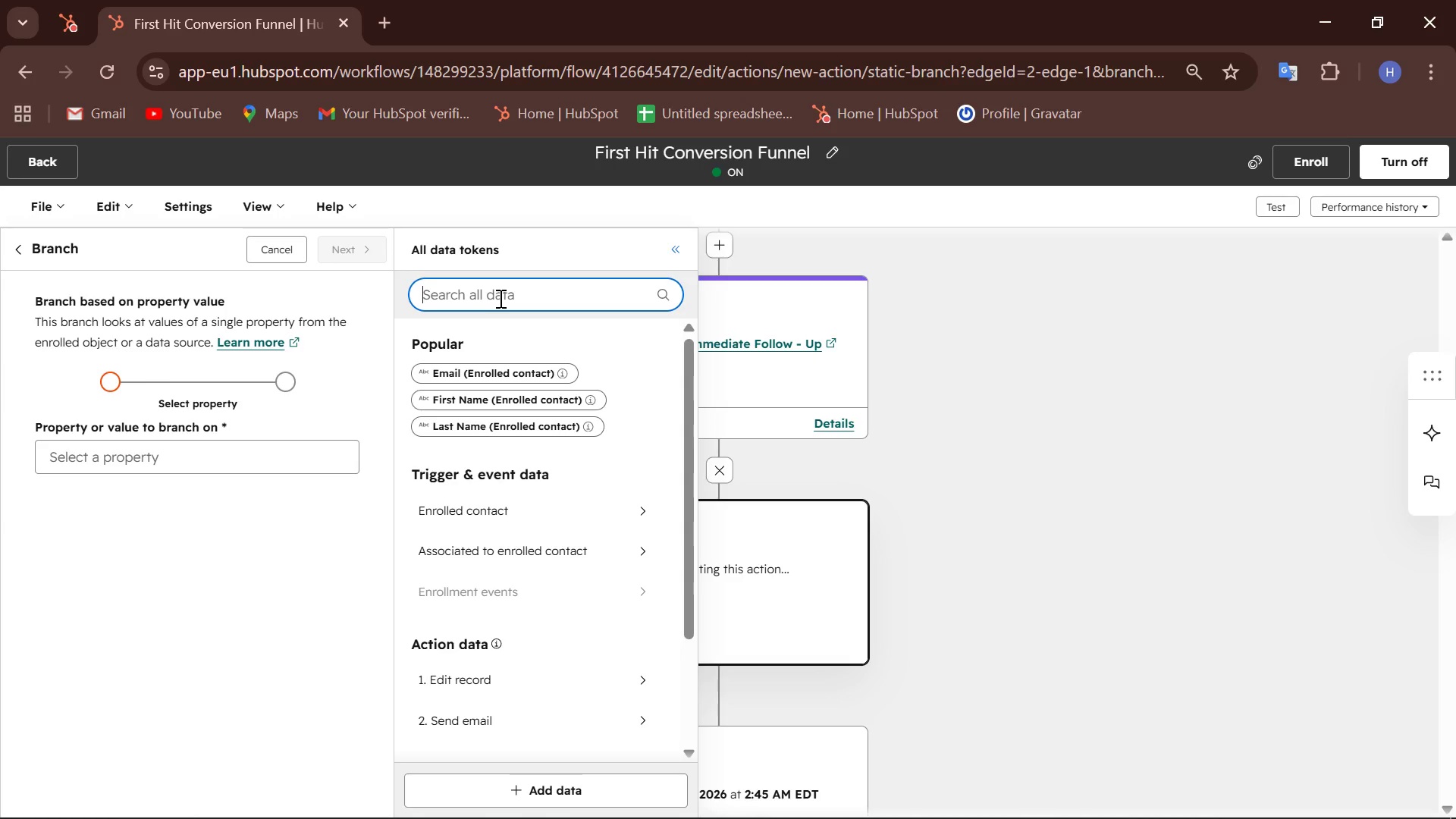 
type(CONTACTED )
 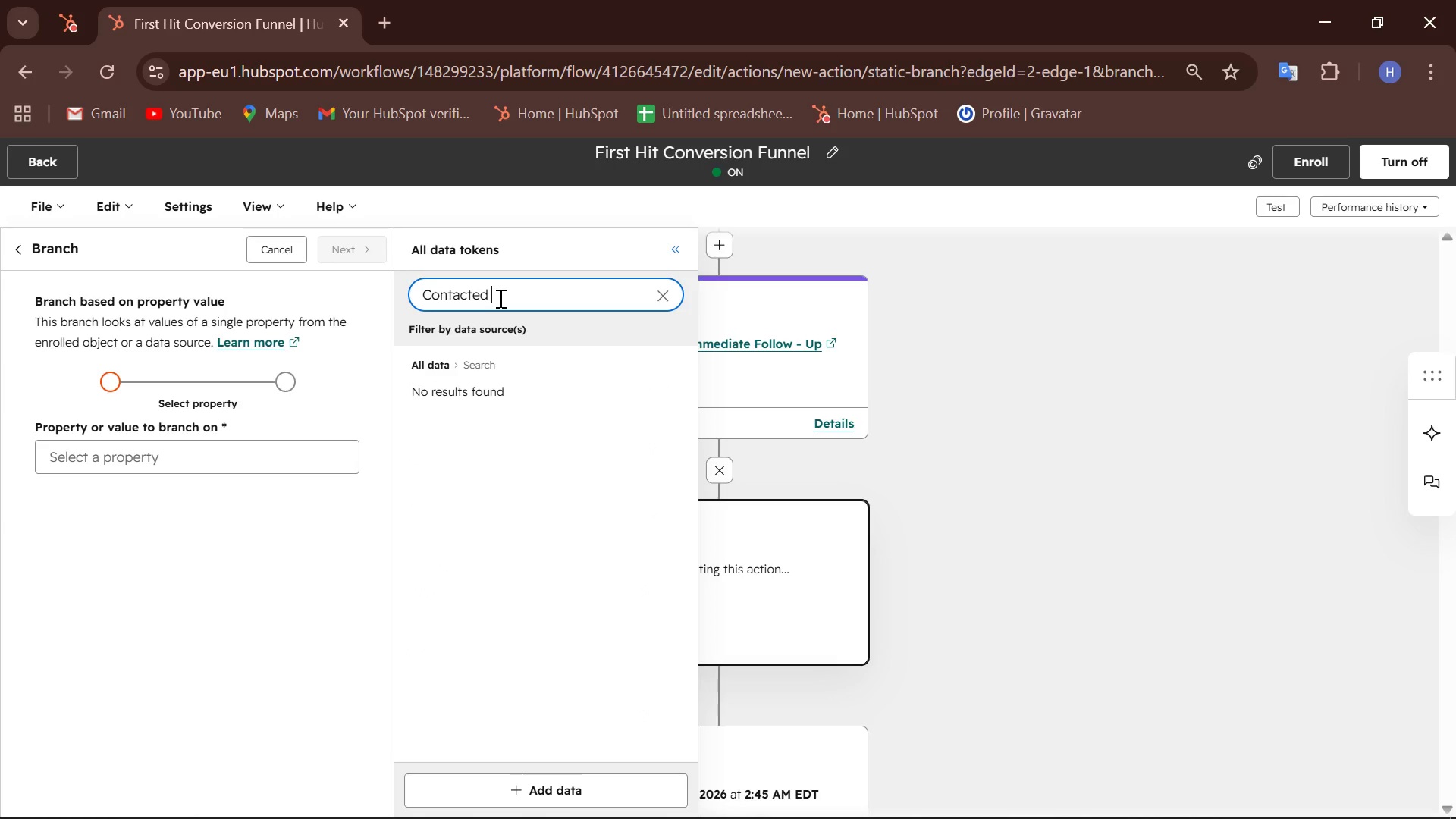 
type(clicked )
 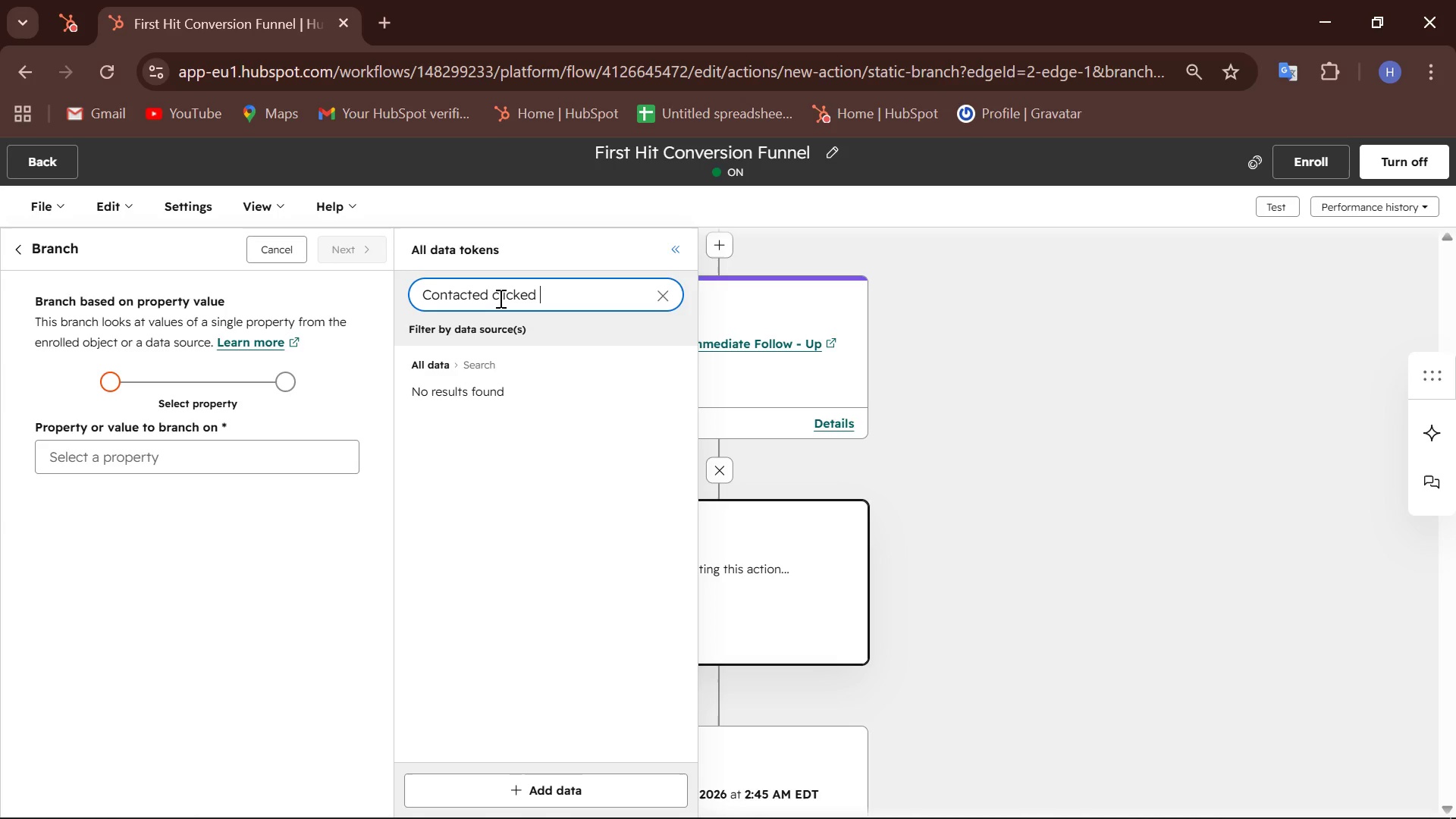 
wait(7.59)
 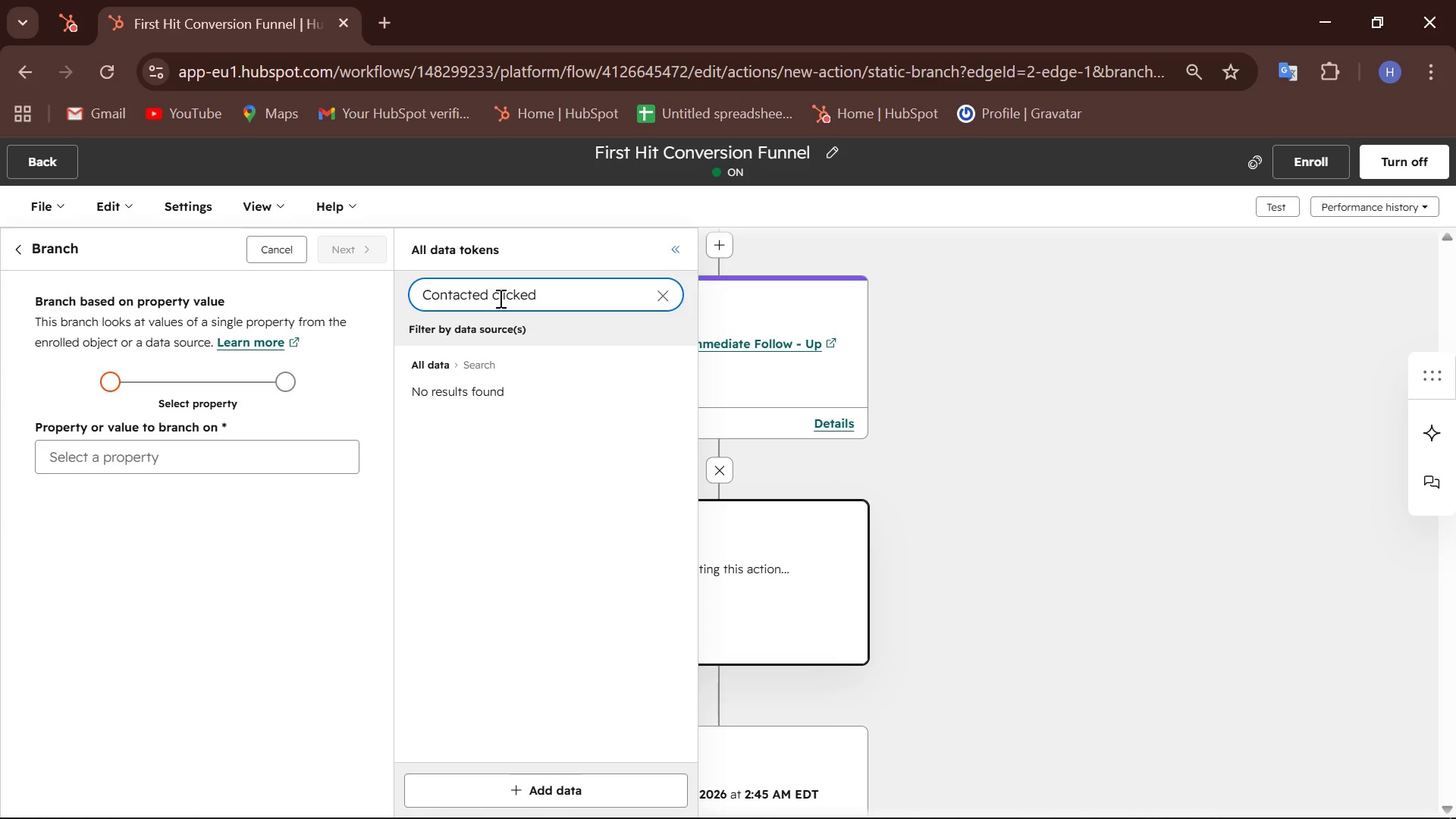 
left_click([565, 786])
 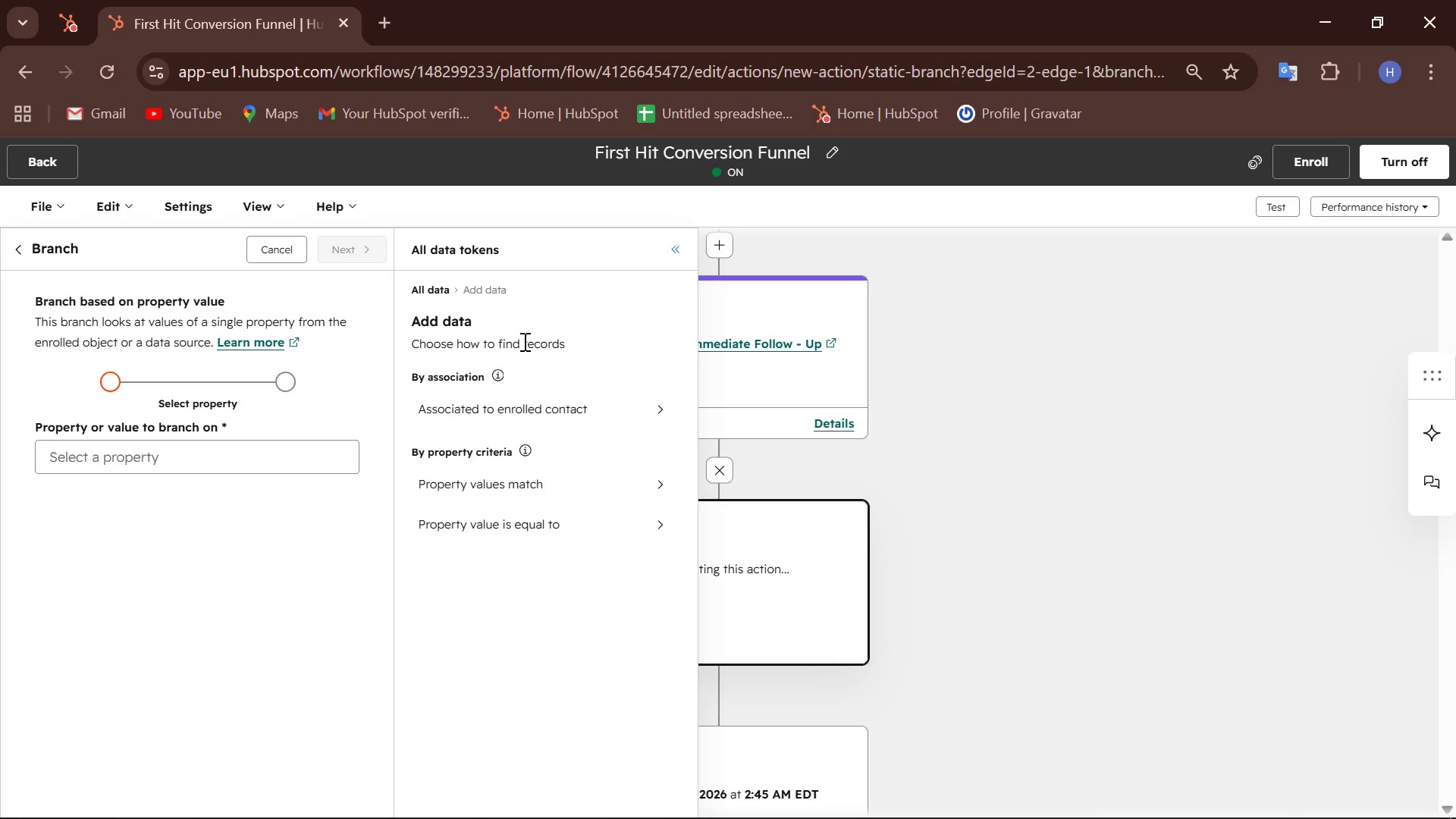 
wait(9.2)
 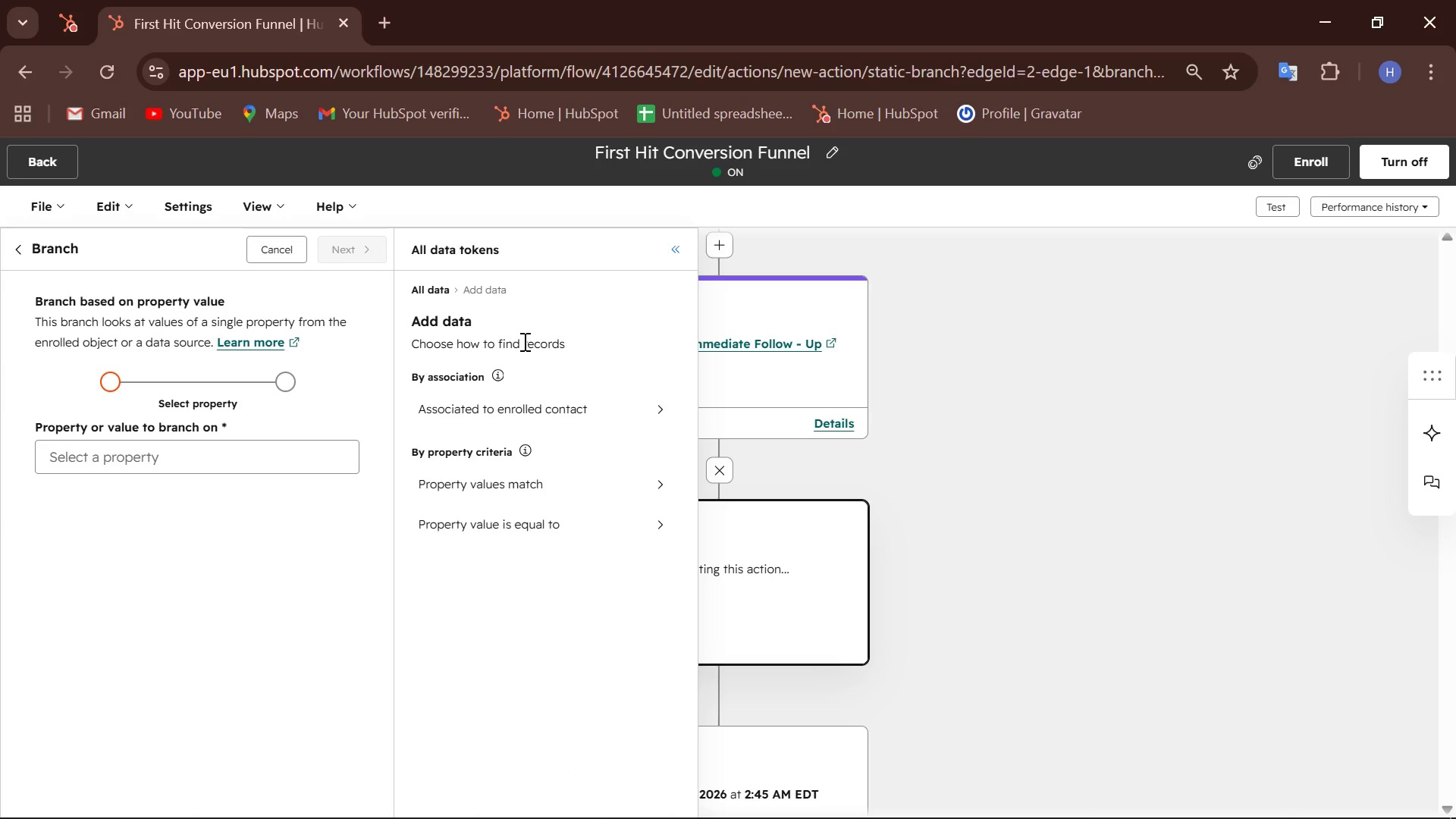 
left_click([540, 483])
 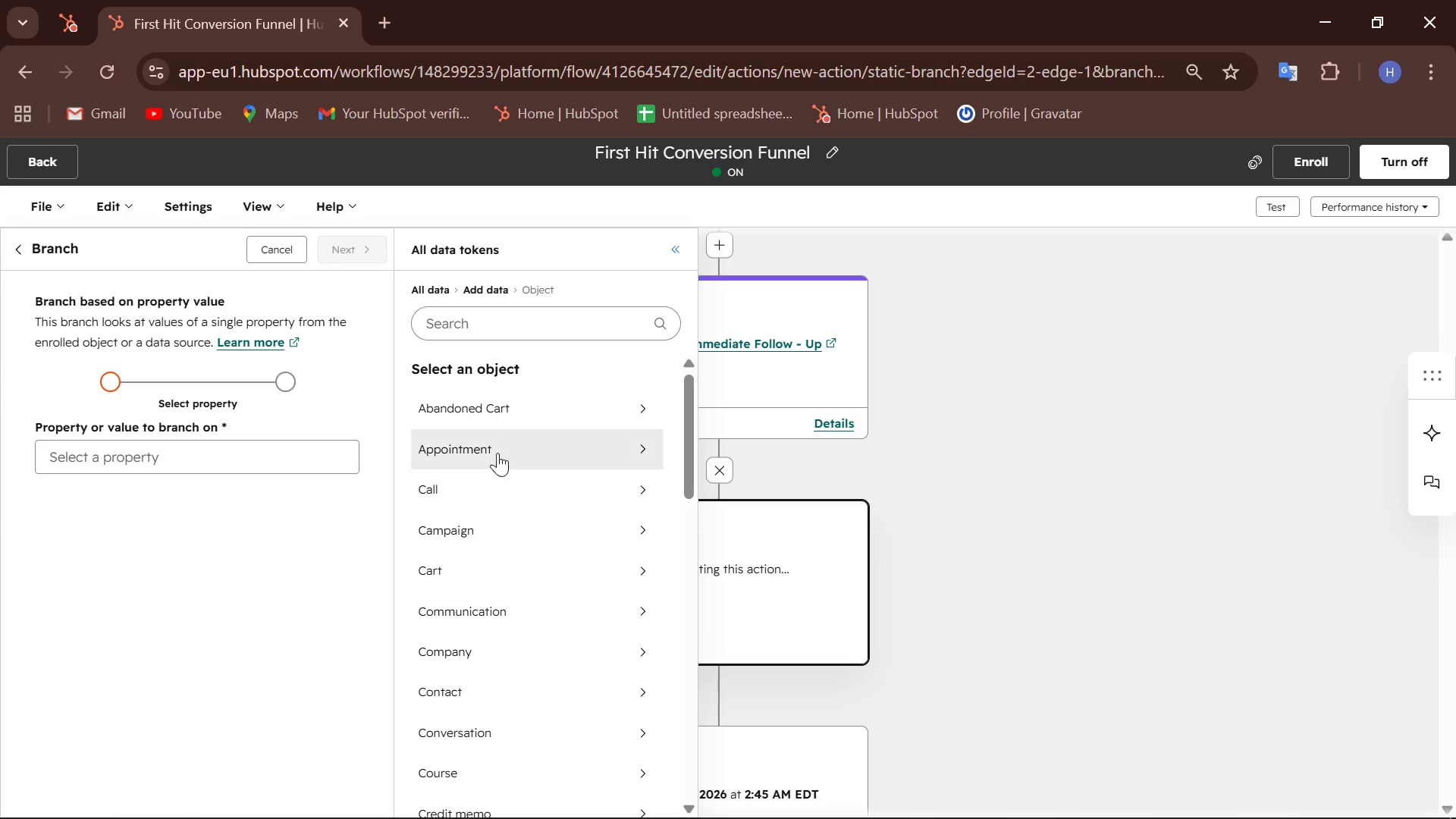 
scroll: coordinate [503, 500], scroll_direction: down, amount: 7.0
 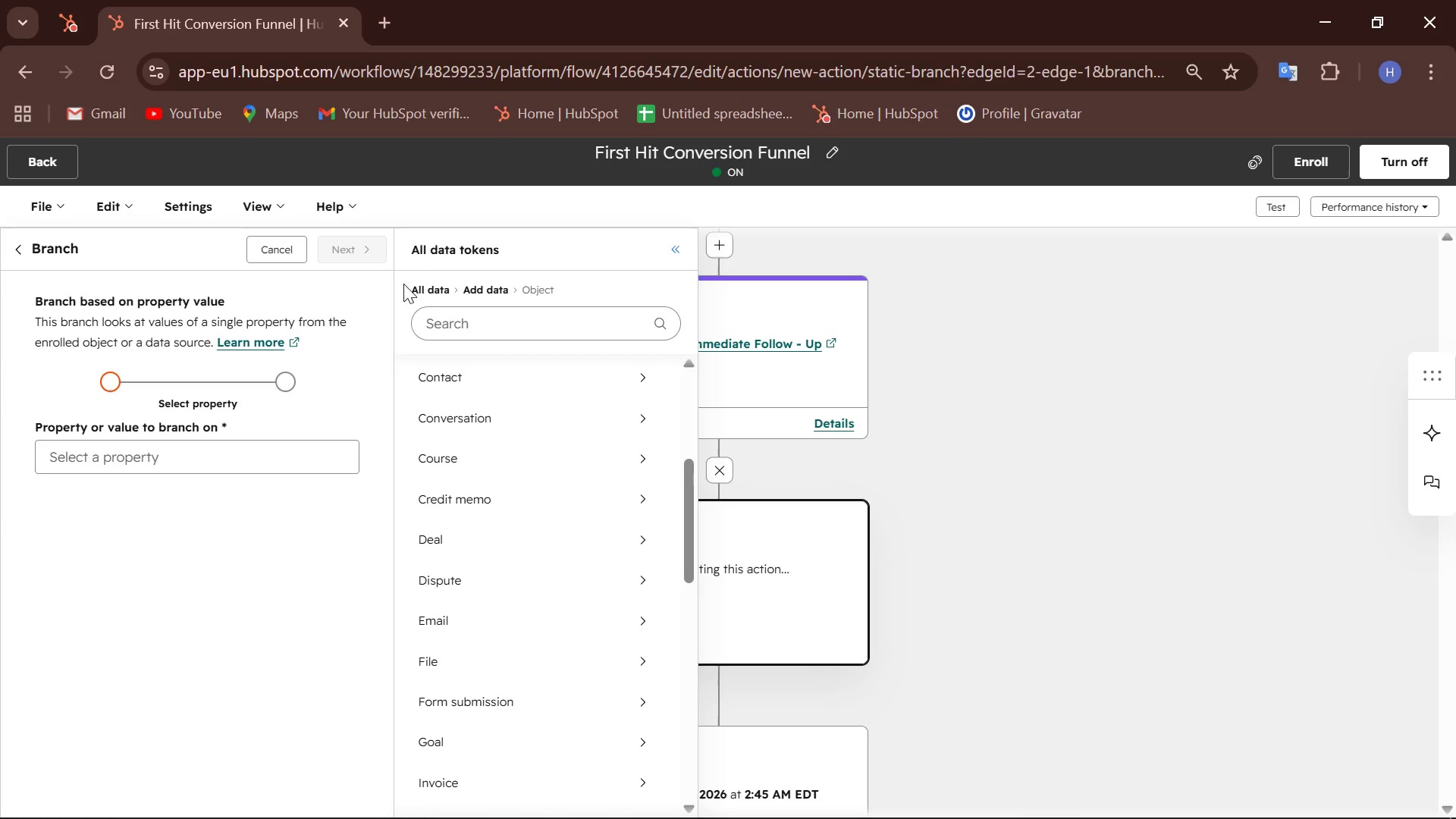 
left_click([440, 252])
 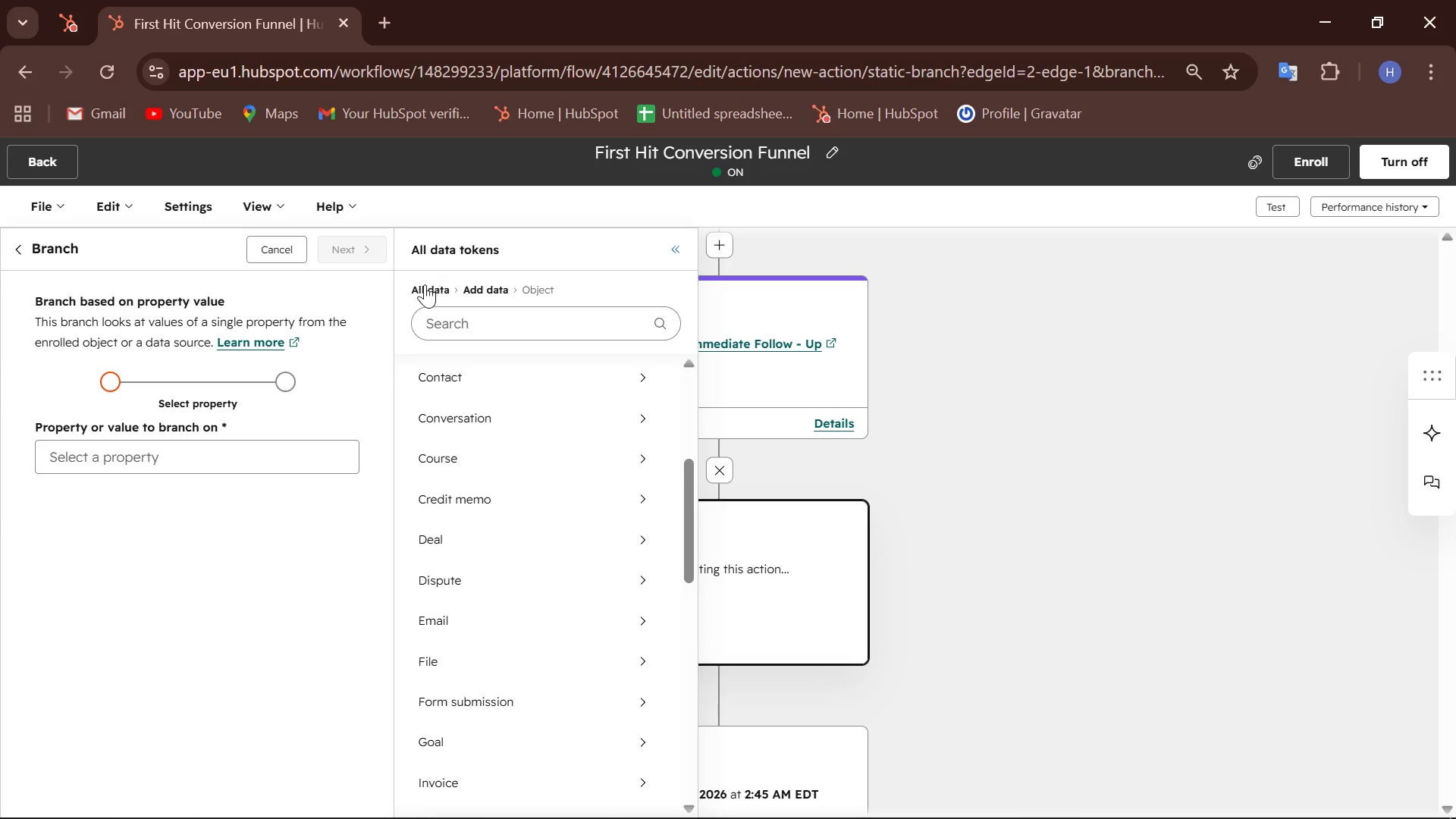 
left_click([425, 284])
 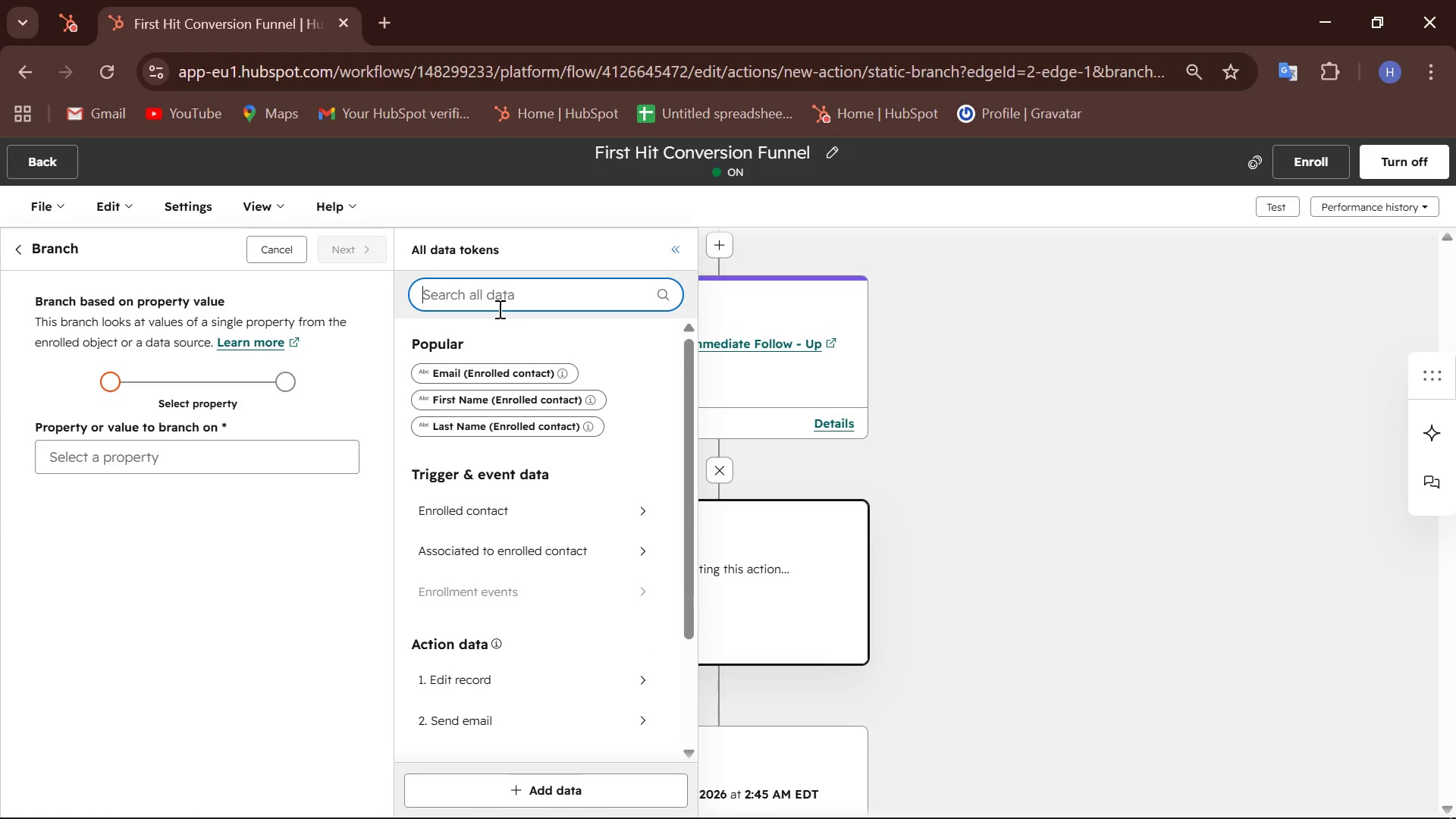 
type(marketing)
 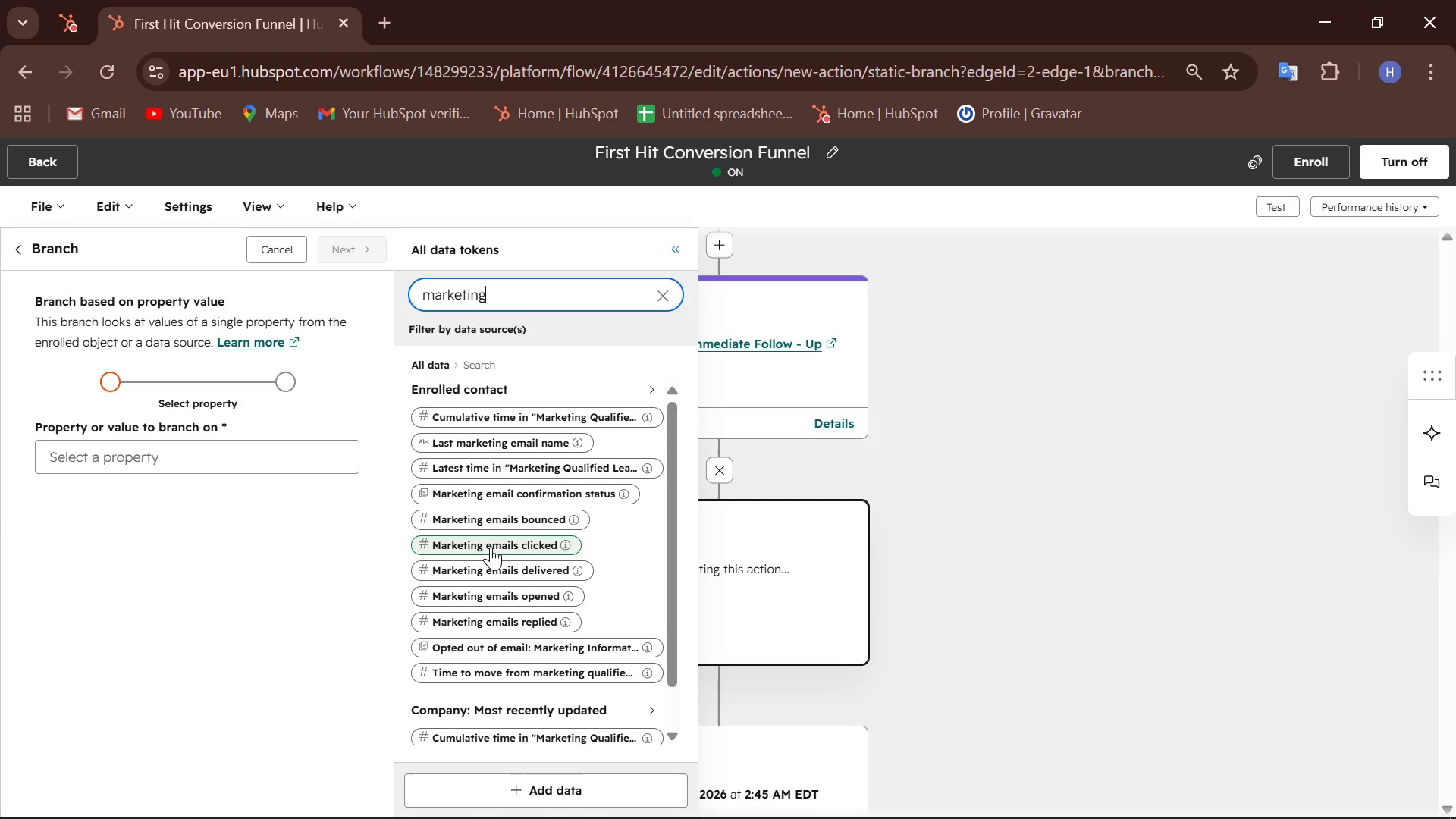 
left_click([491, 591])
 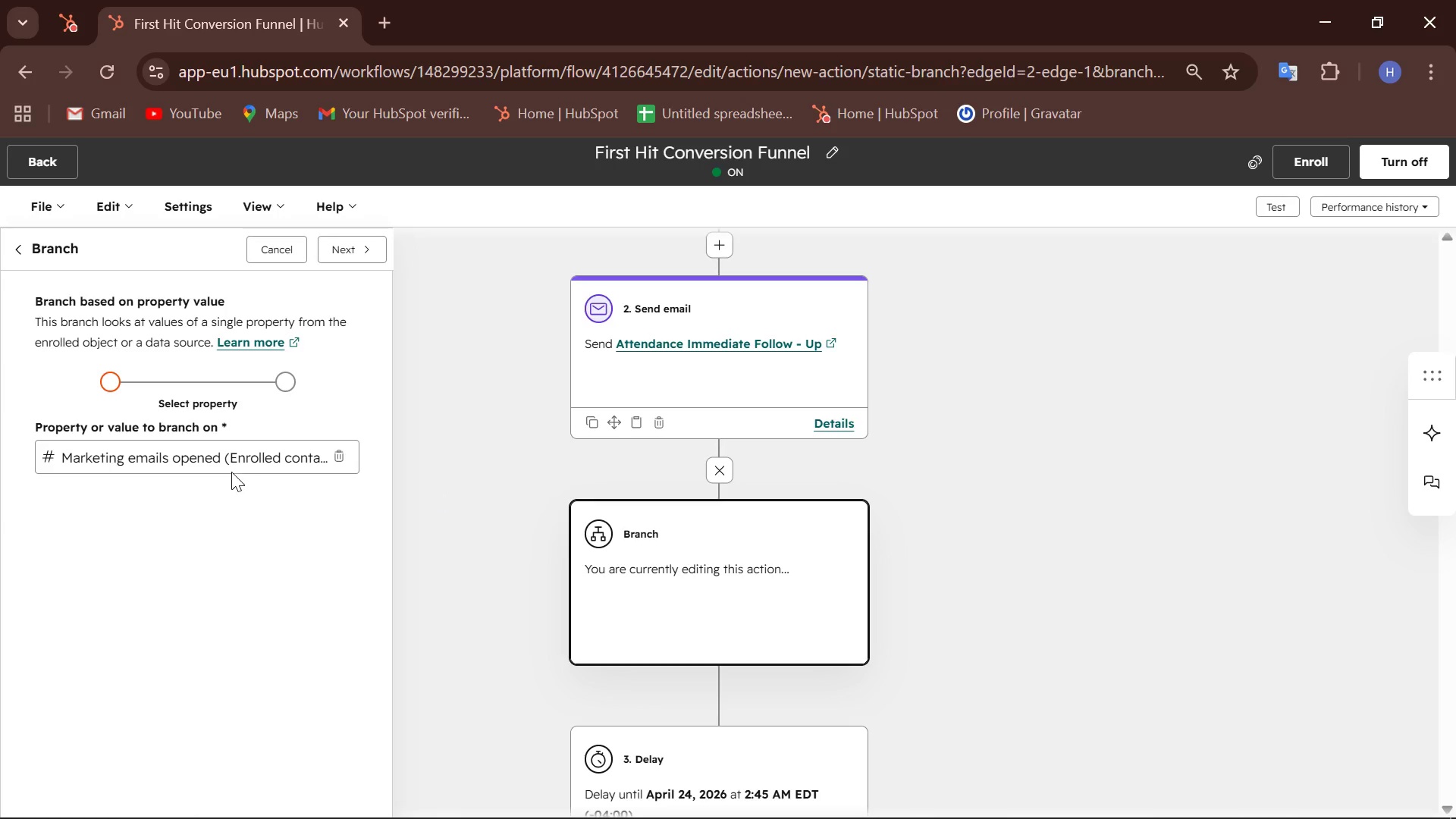 
scroll: coordinate [180, 454], scroll_direction: down, amount: 2.0
 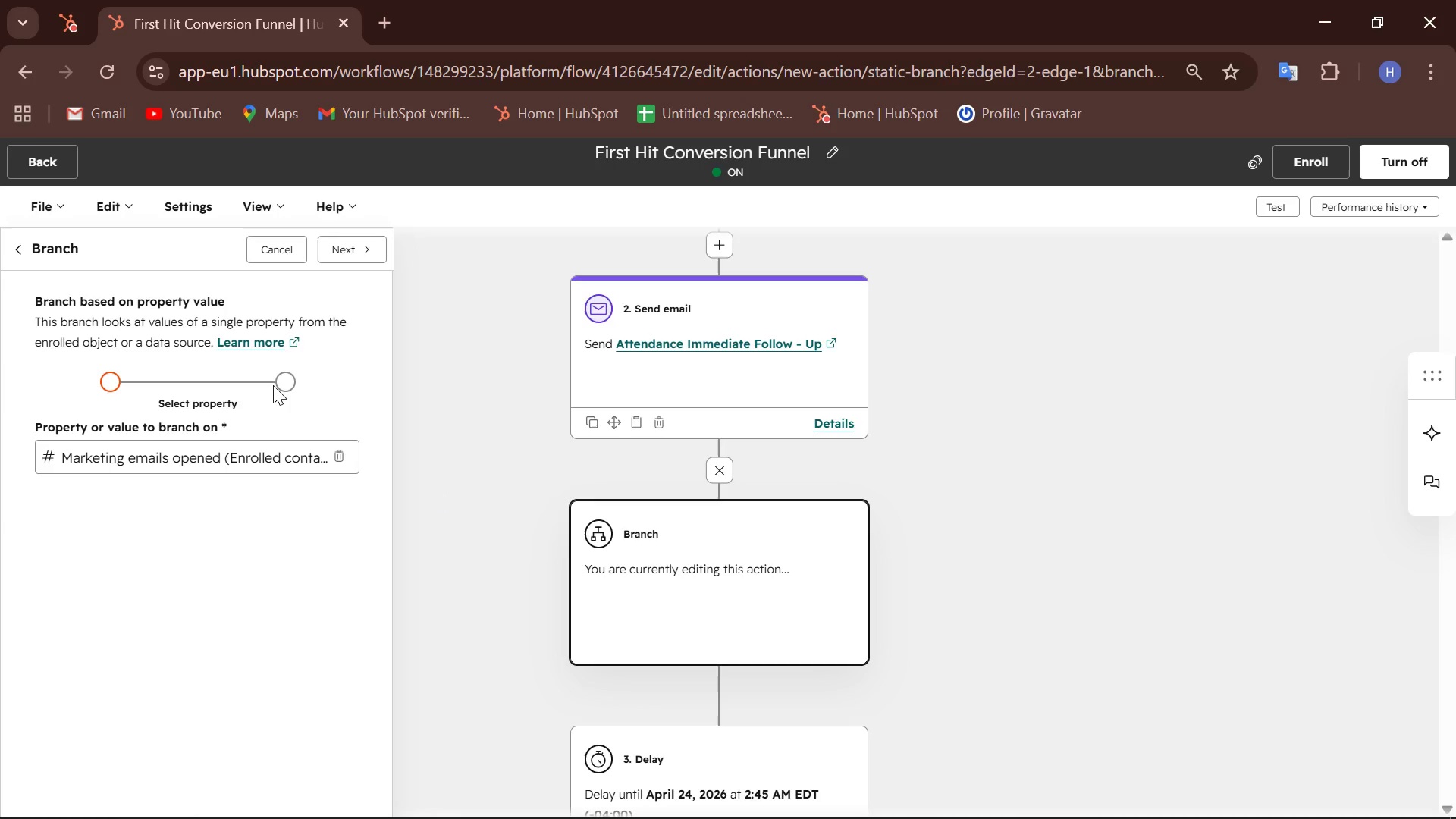 
left_click([273, 385])
 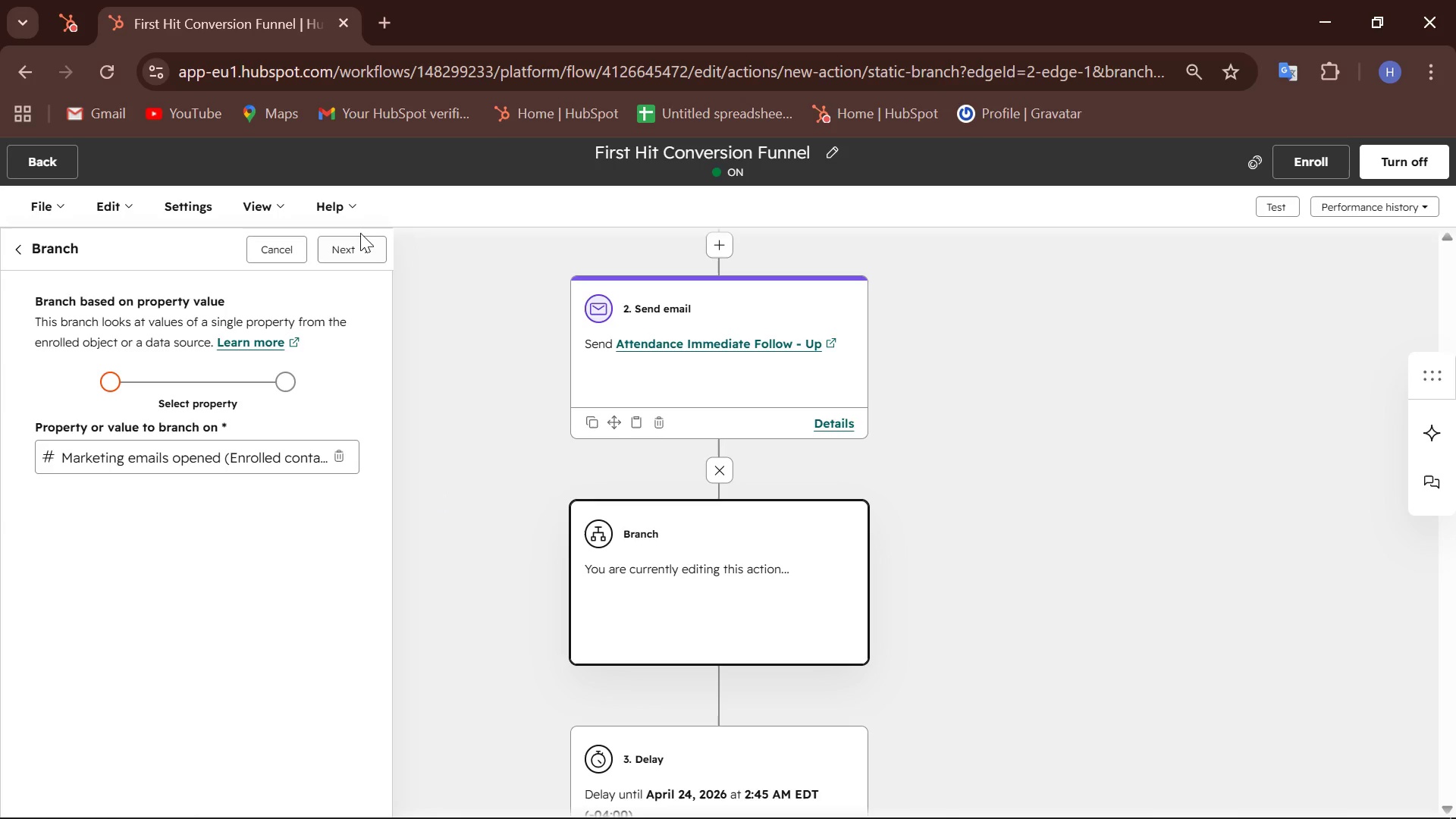 
double_click([346, 256])
 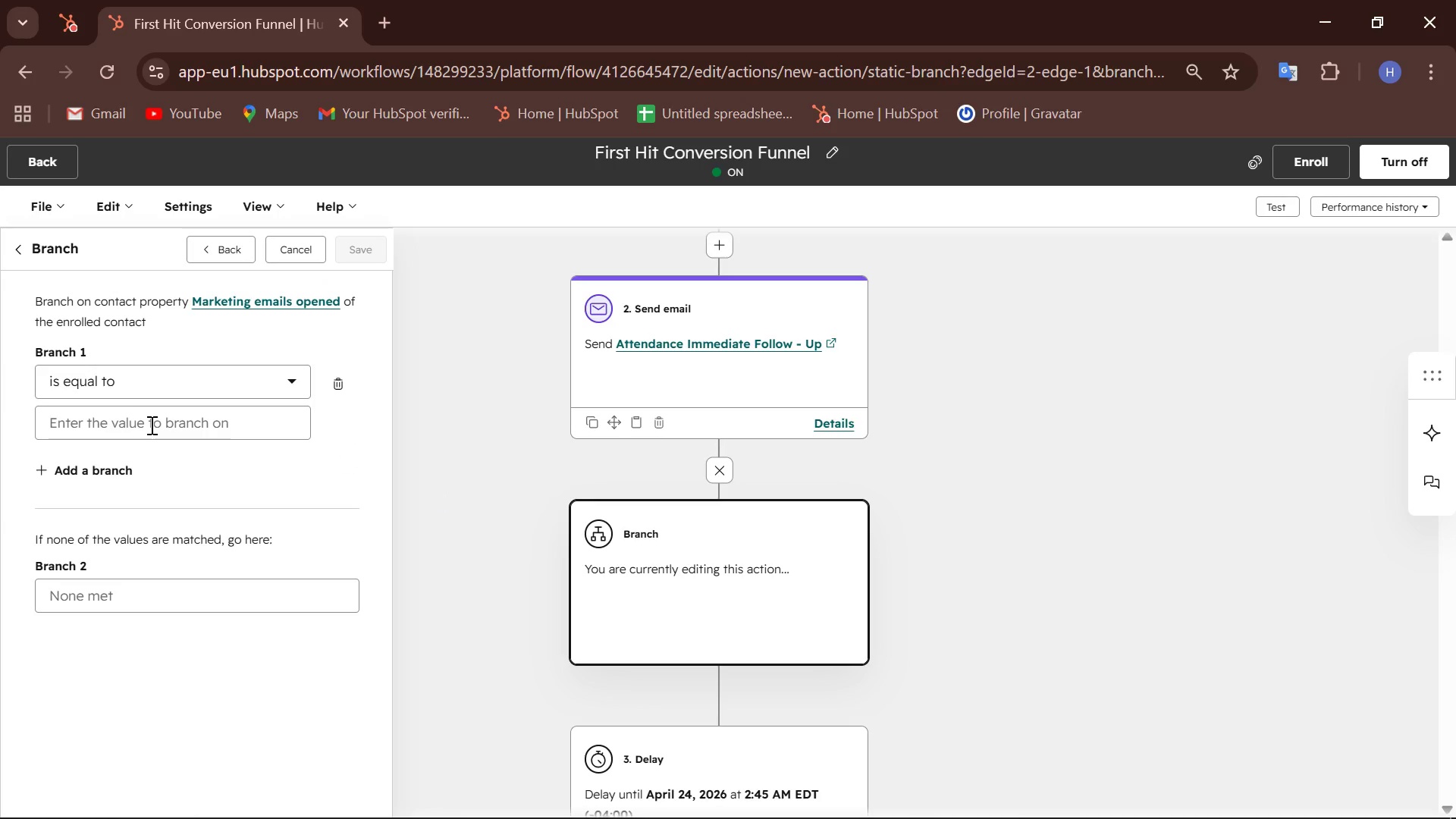 
wait(7.91)
 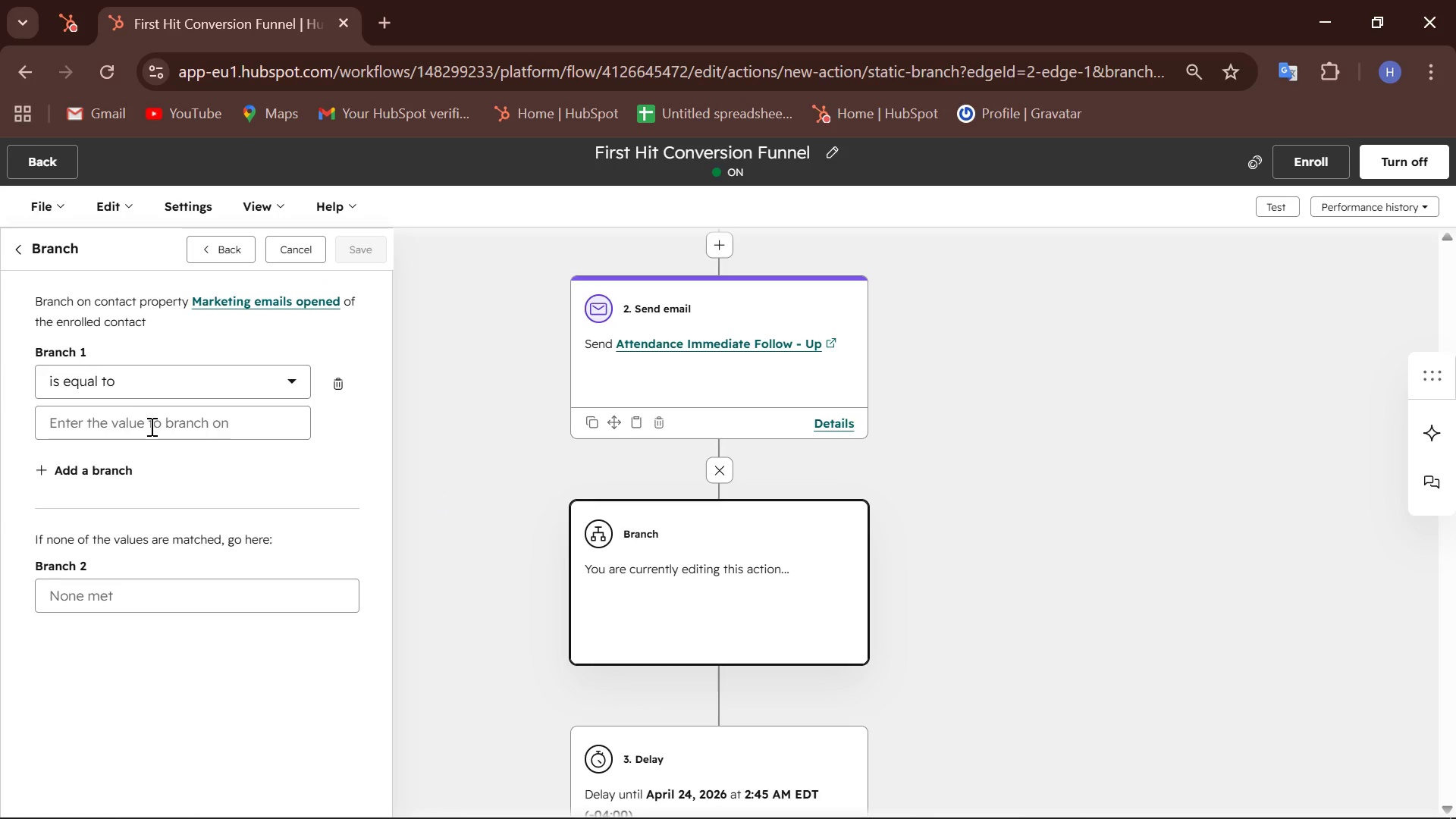 
left_click([150, 425])
 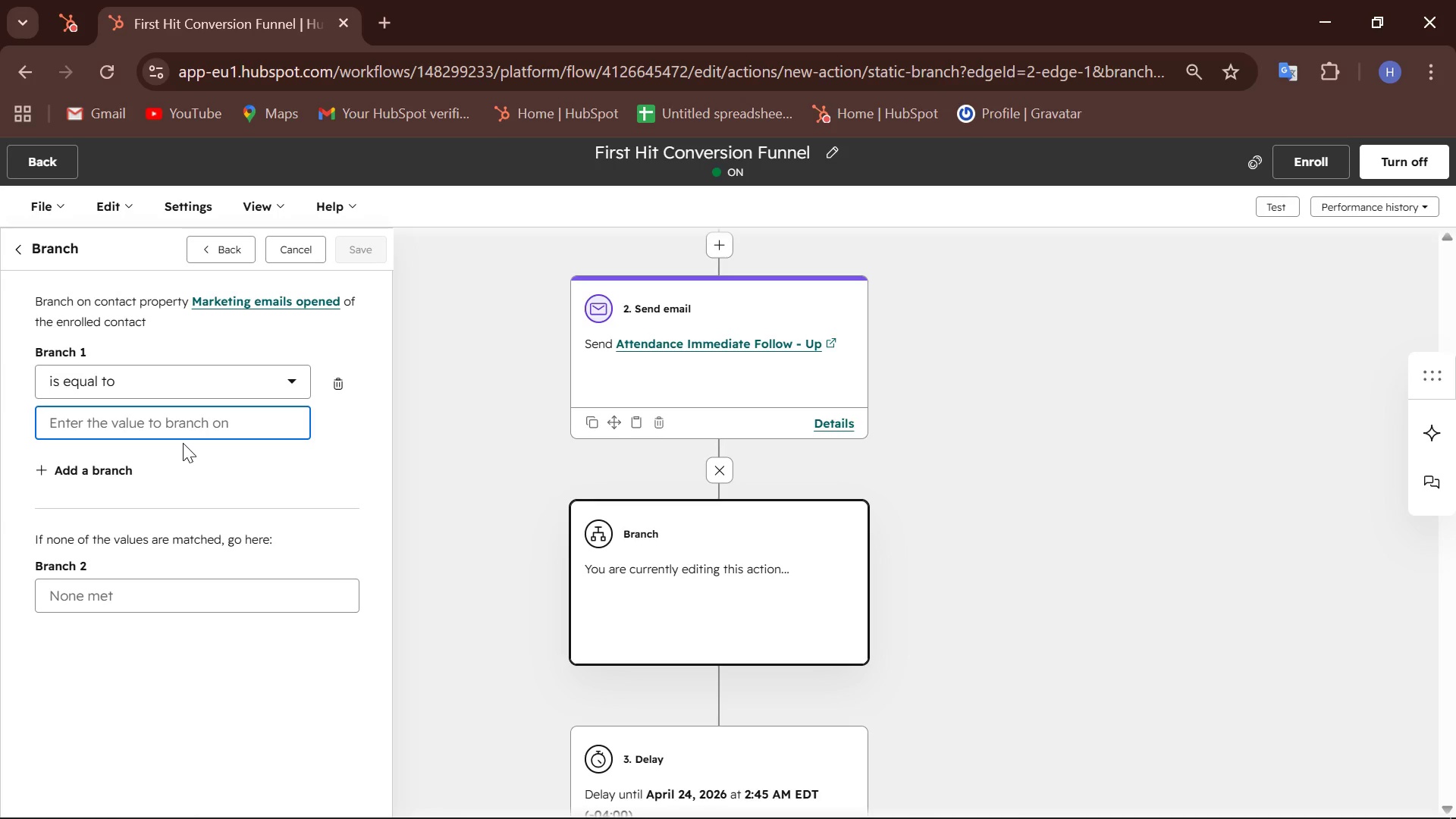 
wait(20.36)
 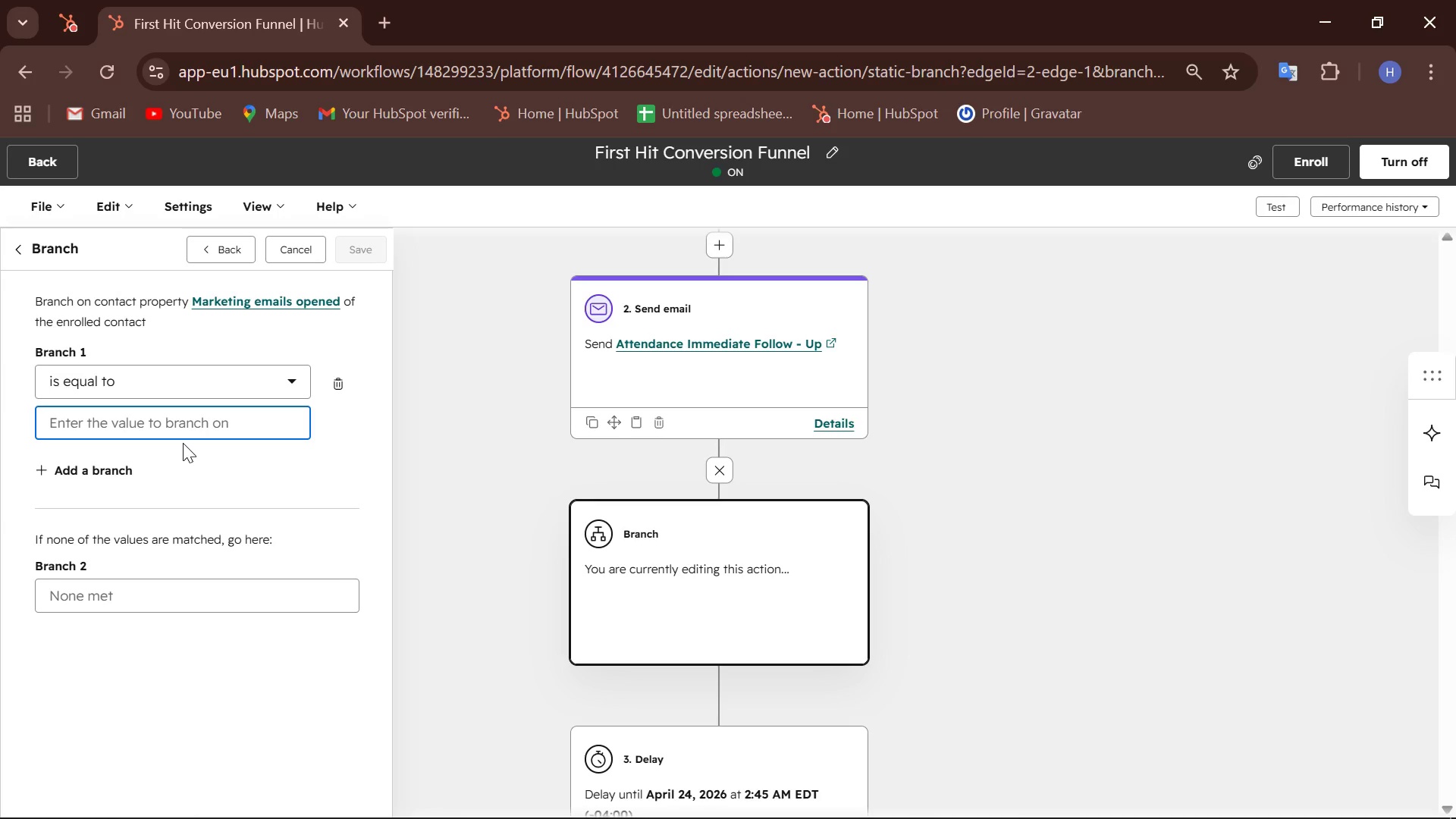 
hold_key(key=ShiftLeft, duration=0.34)
 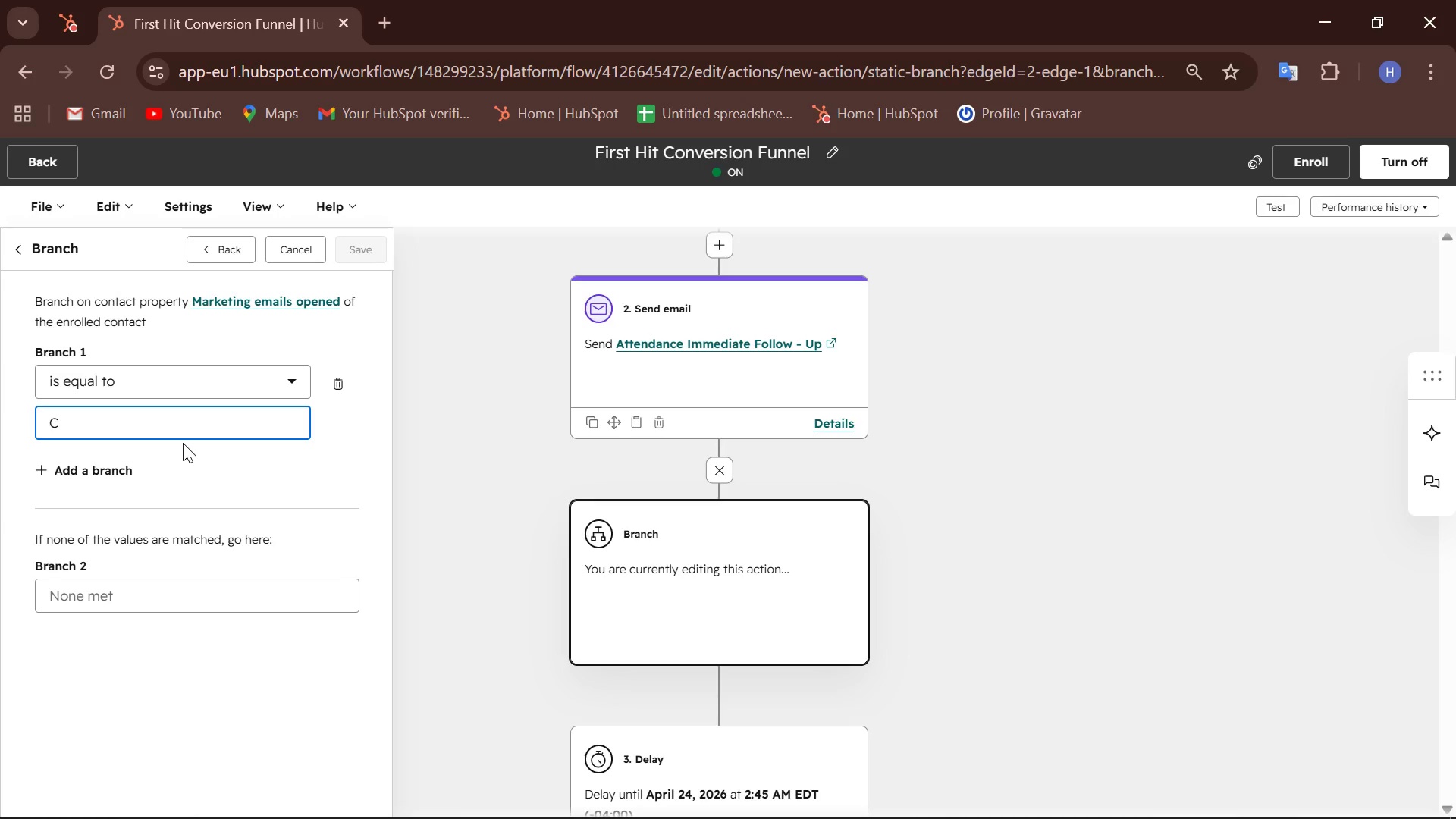 
type(contacted)
 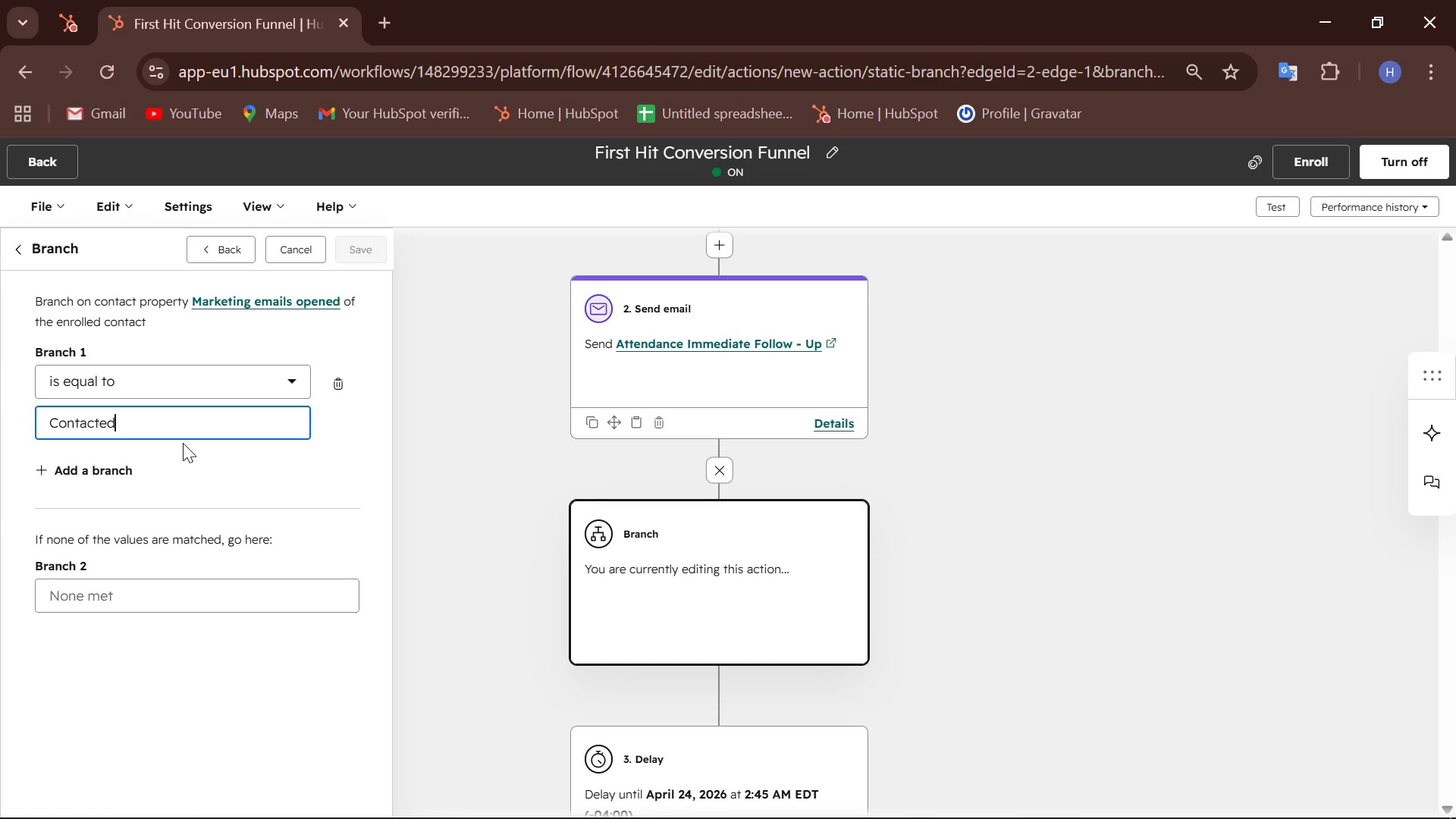 
wait(17.62)
 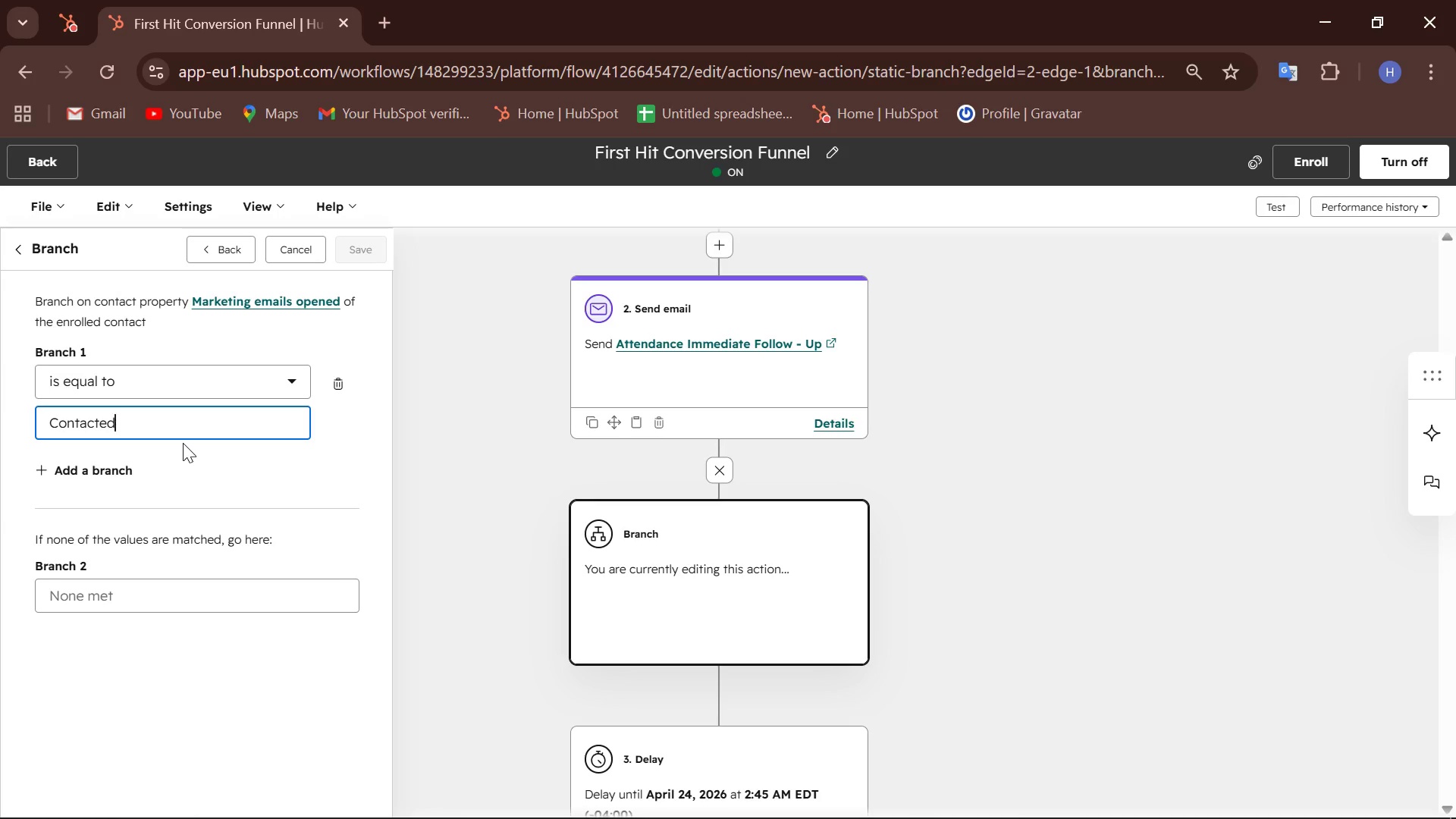 
type( clicked "Join NOW)
key(Backspace)
key(Backspace)
key(Backspace)
key(Backspace)
type( now")
 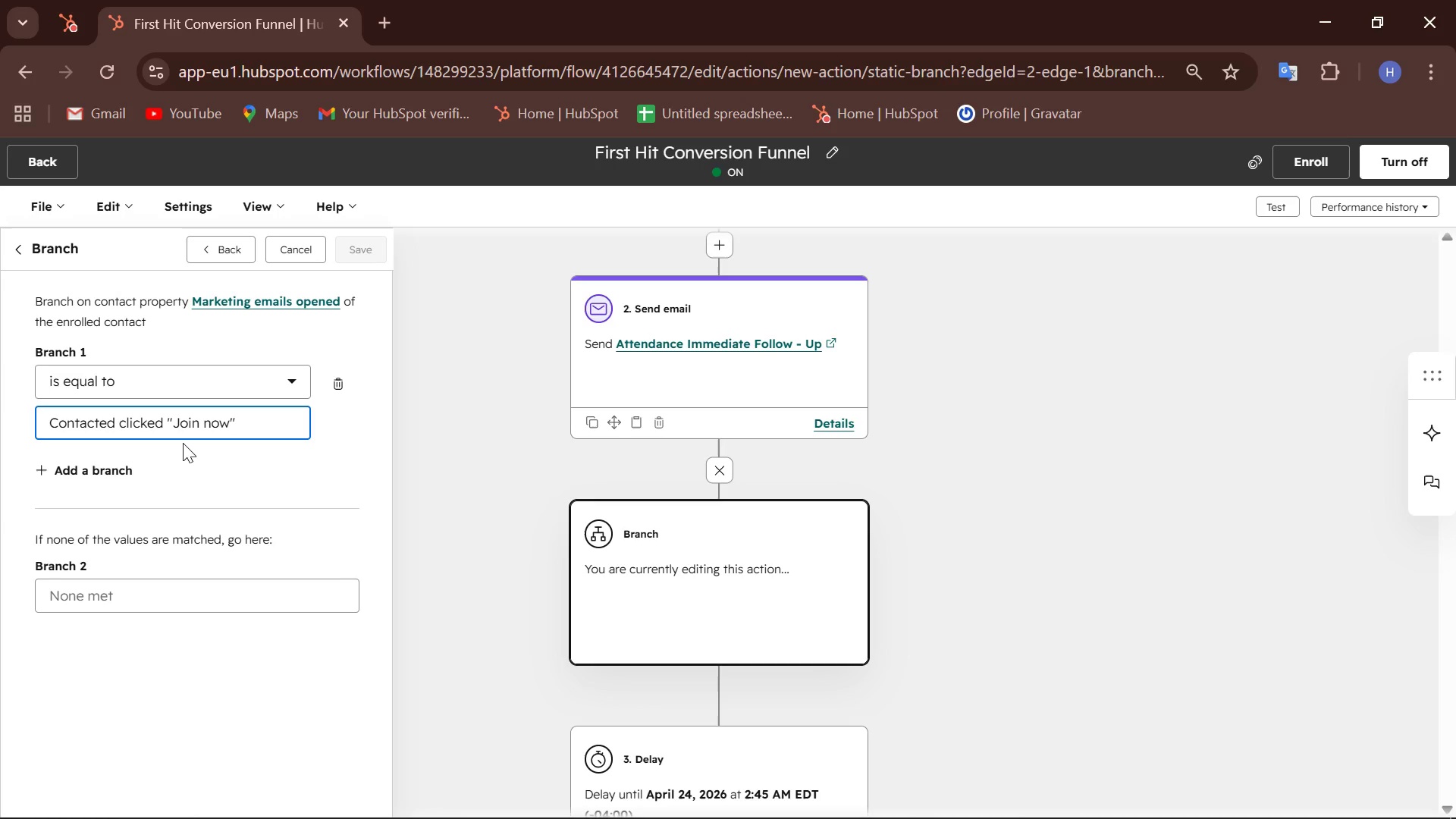 
left_click([13, 494])
 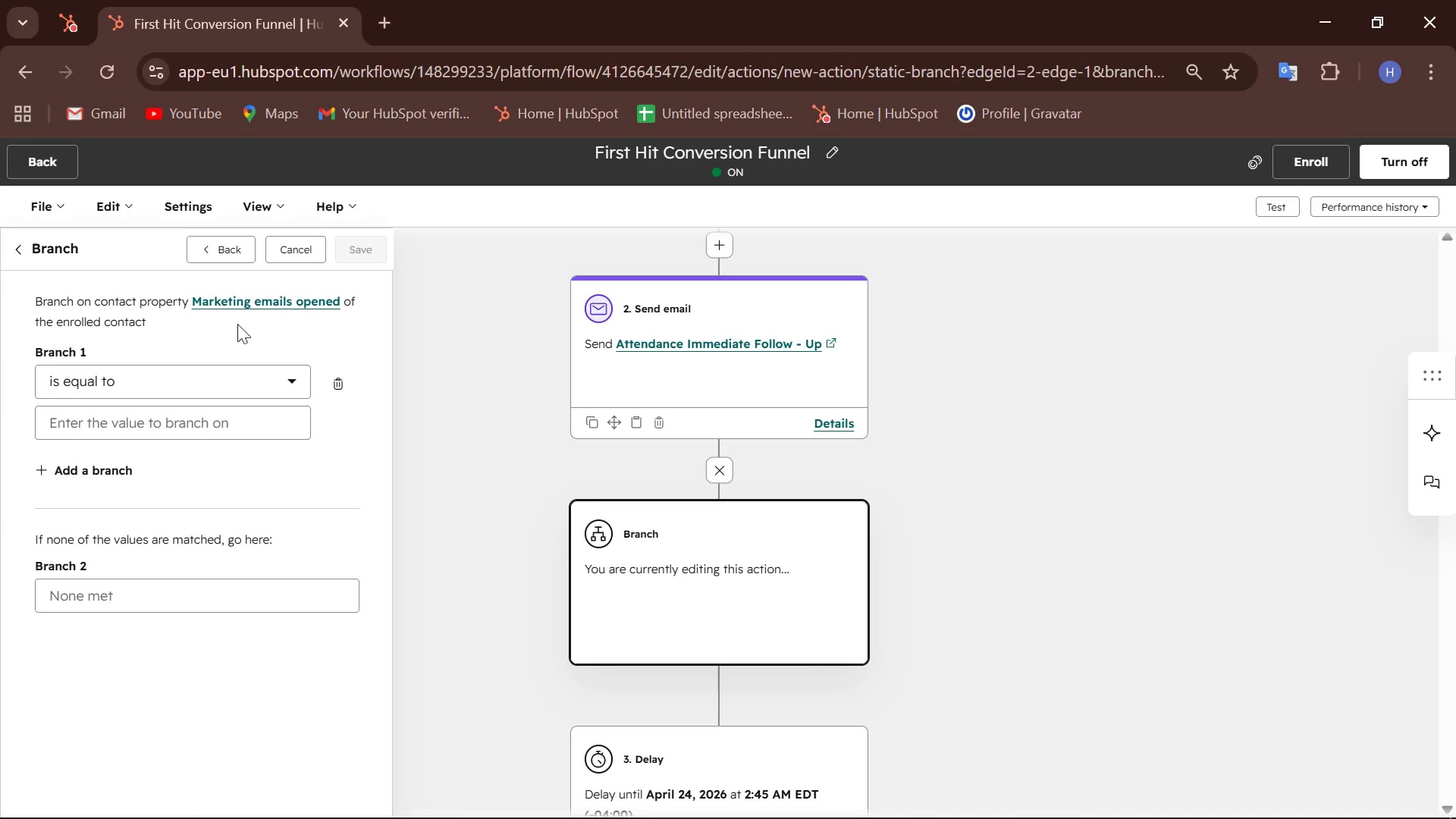 
wait(13.84)
 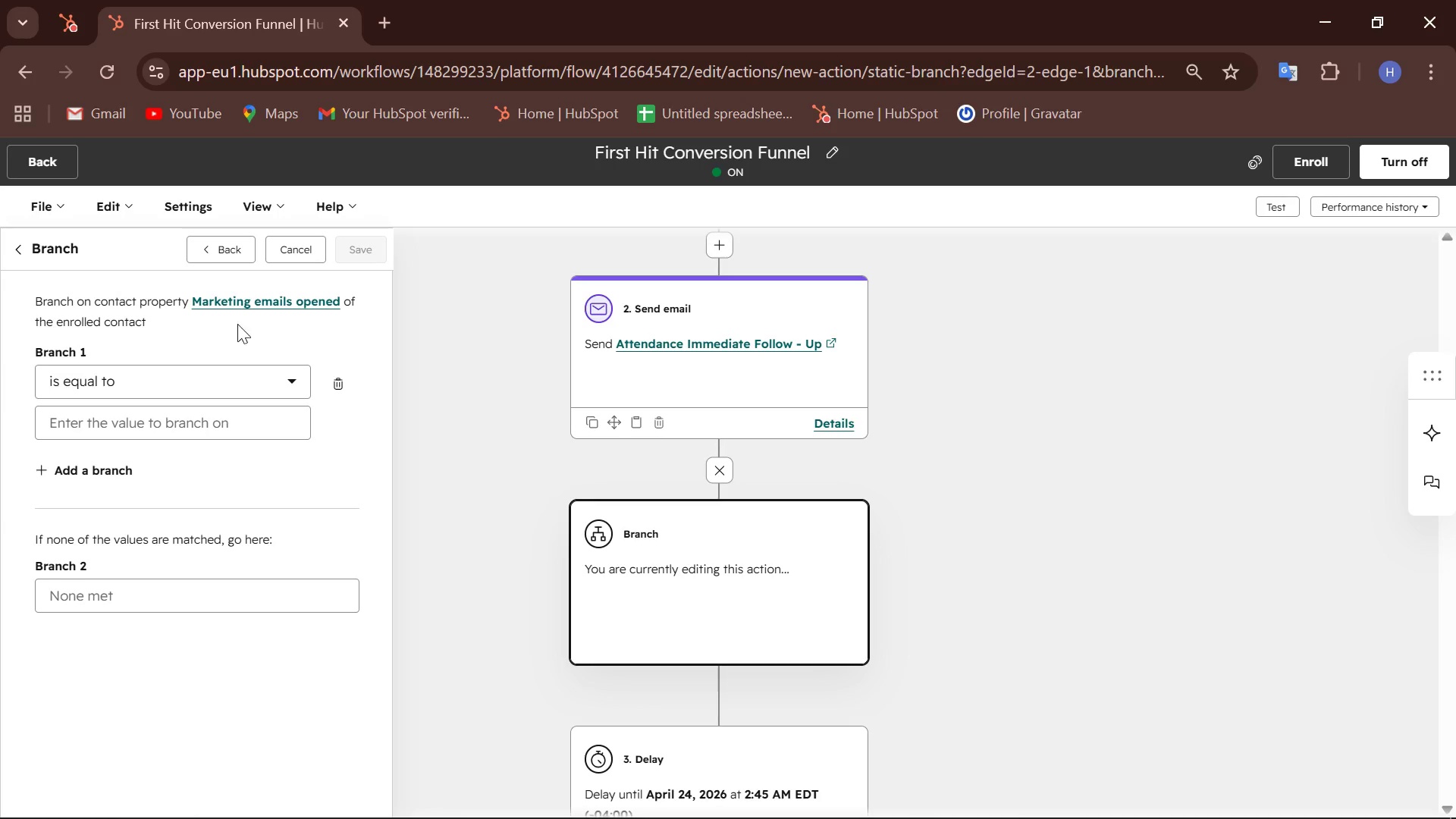 
left_click([128, 380])
 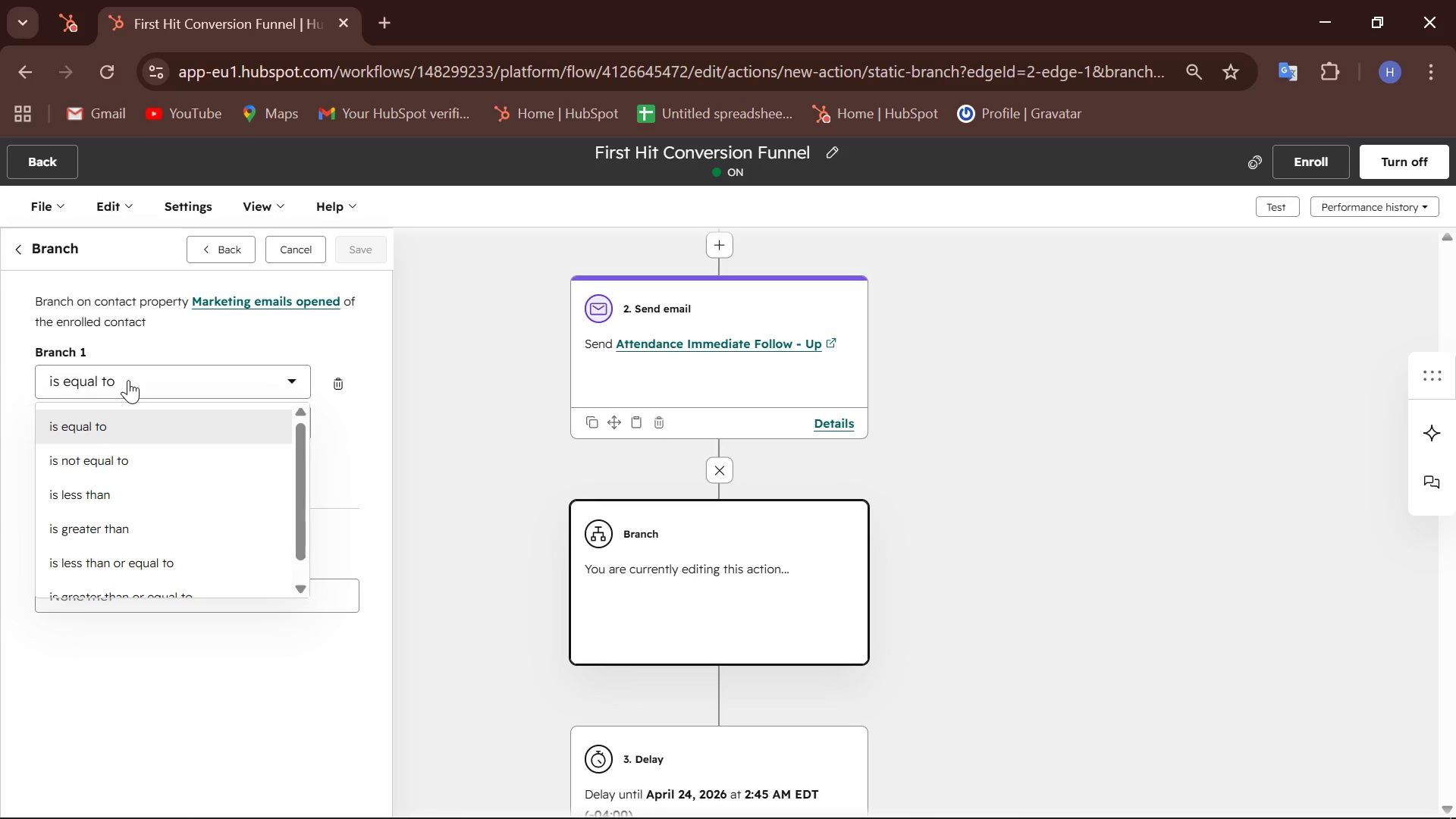 
left_click([128, 380])
 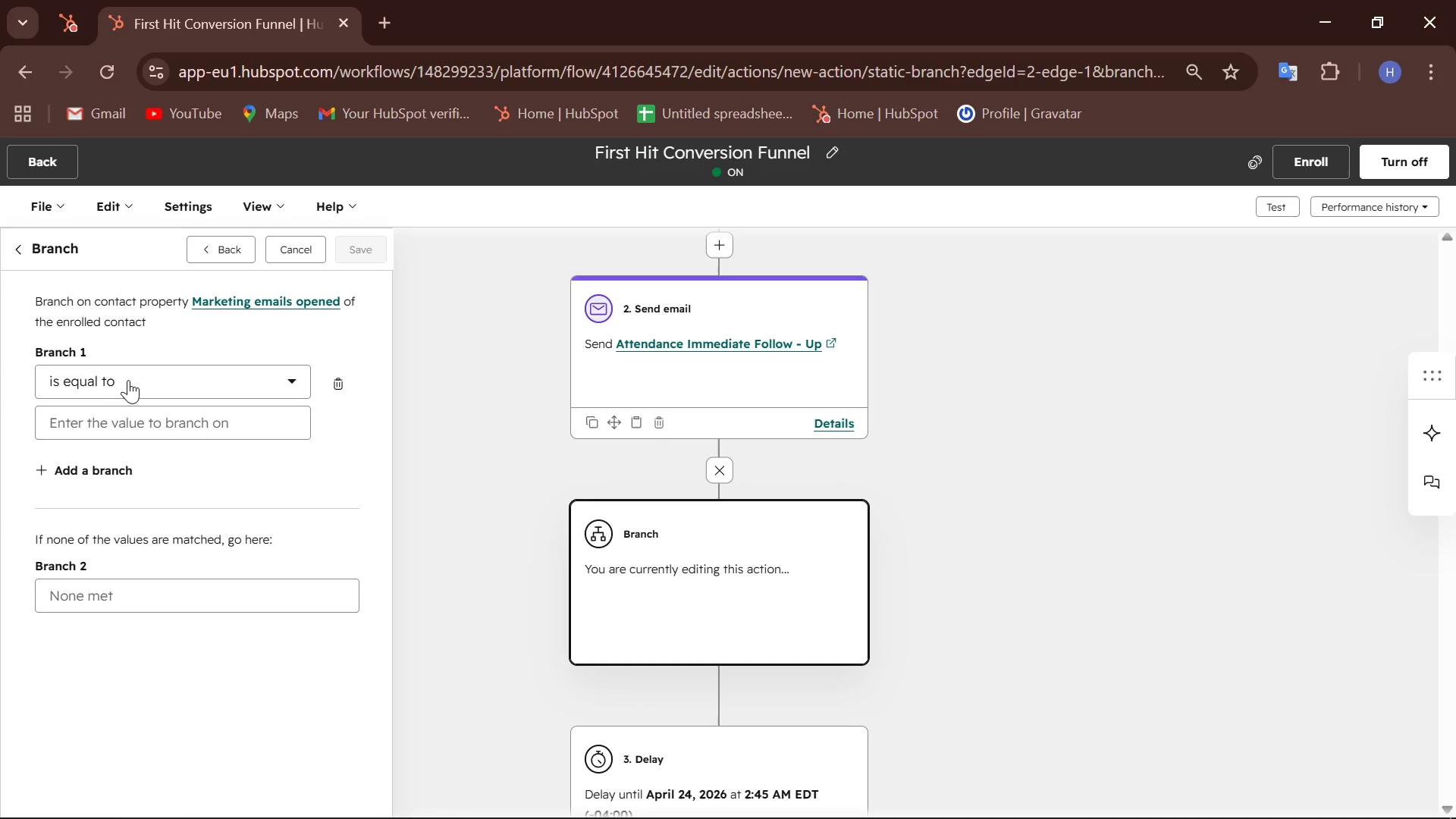 
wait(7.59)
 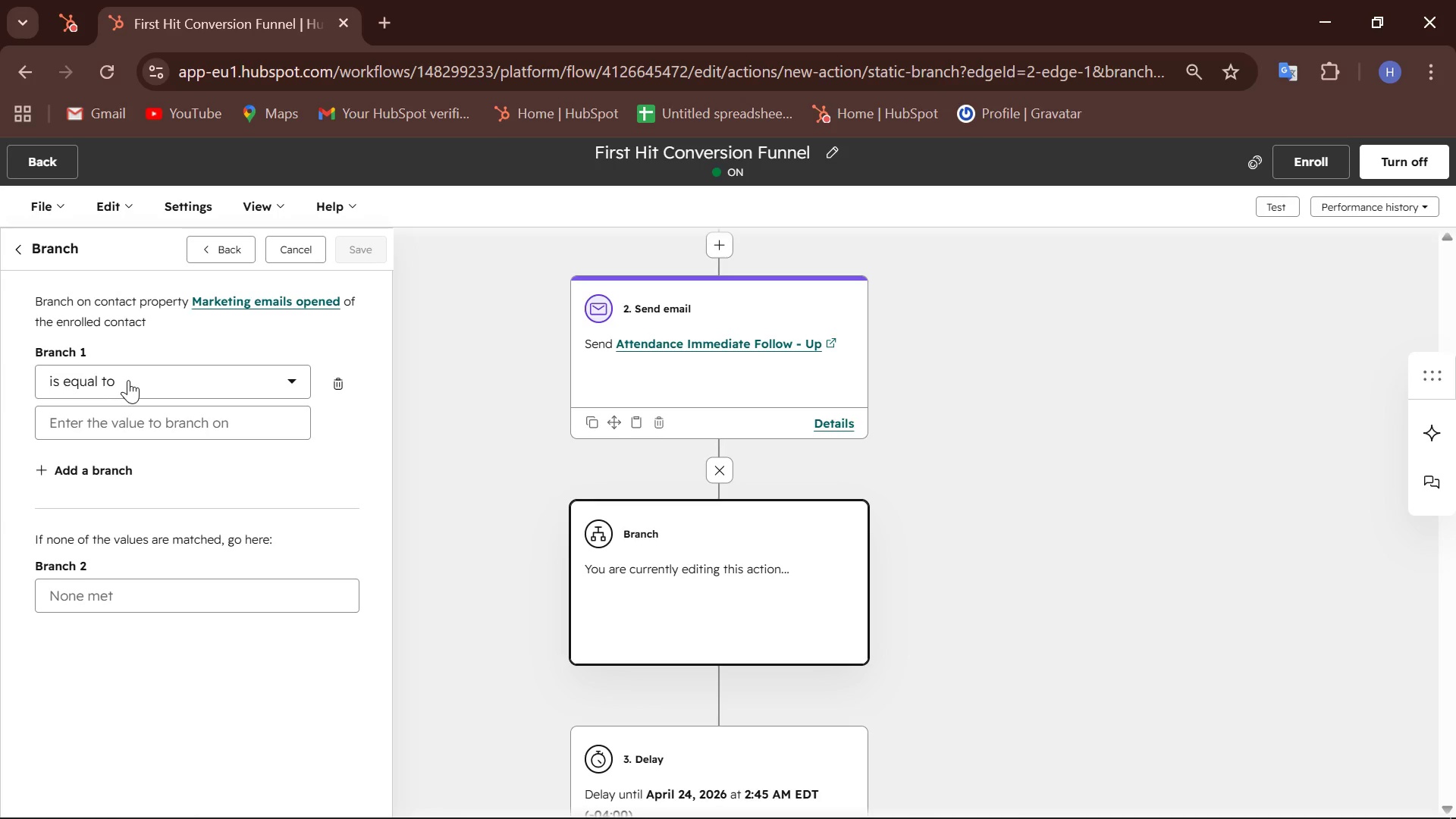 
scroll: coordinate [140, 460], scroll_direction: down, amount: 3.0
 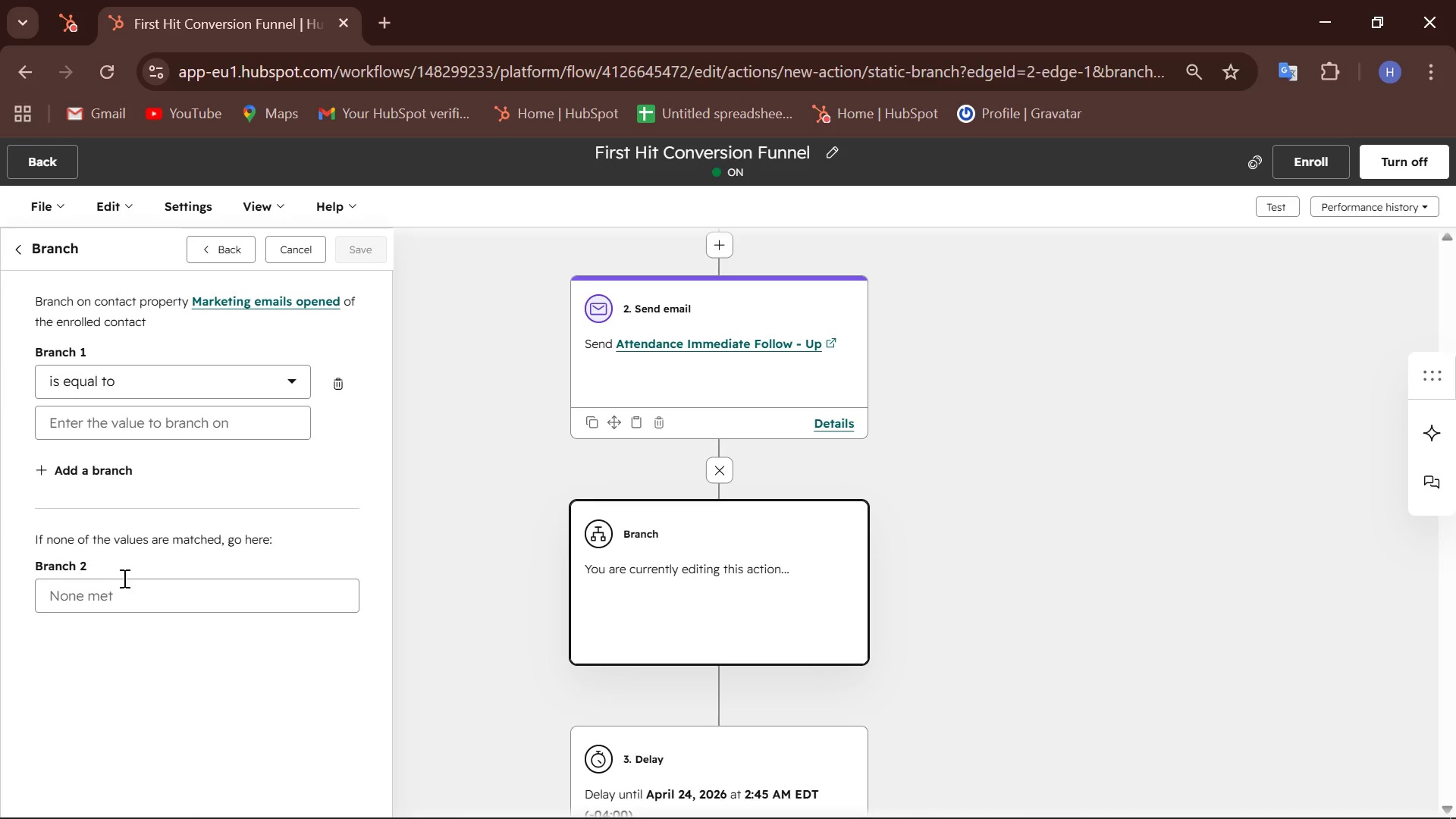 
left_click([123, 578])
 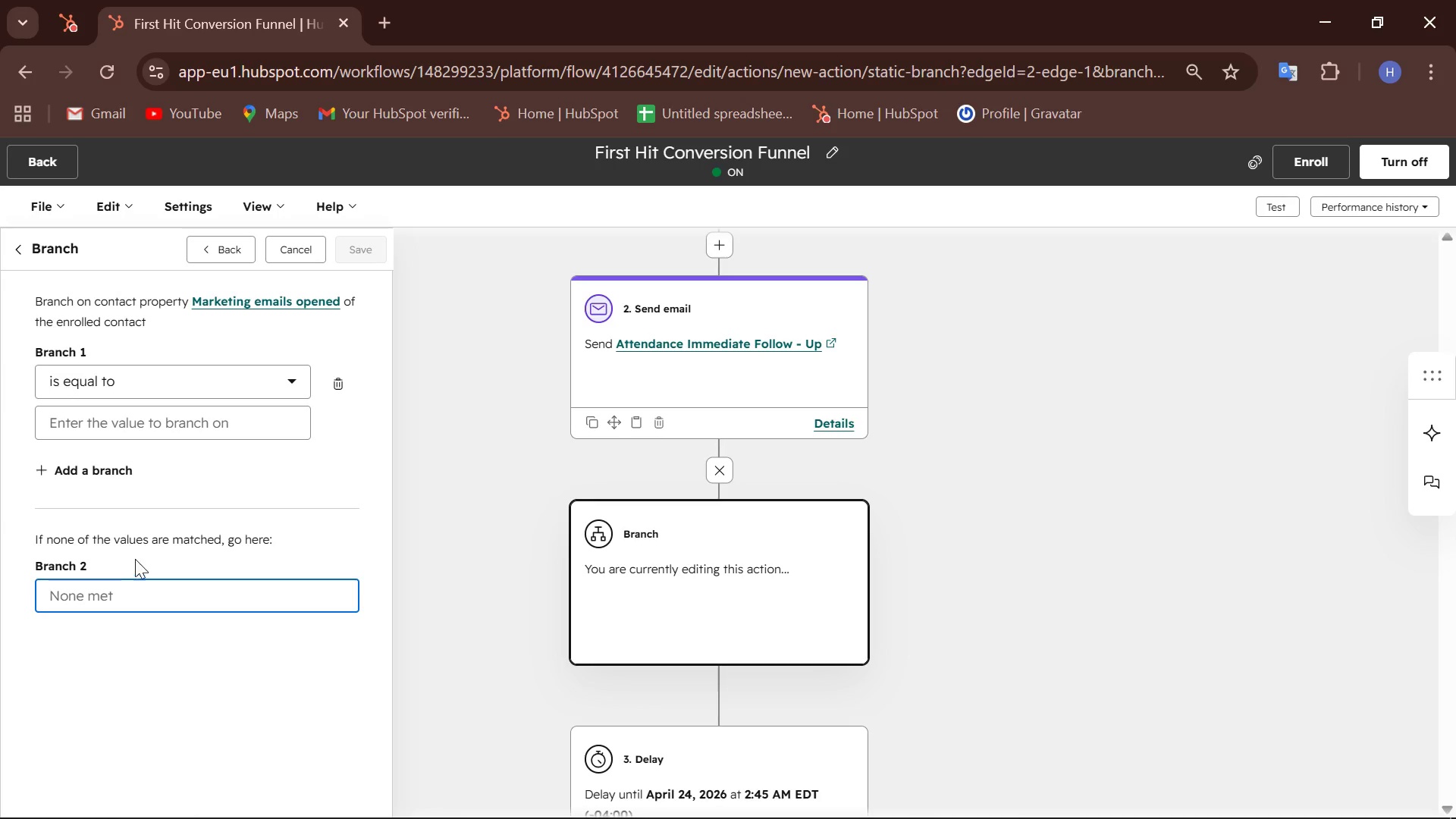 
scroll: coordinate [135, 559], scroll_direction: down, amount: 1.0
 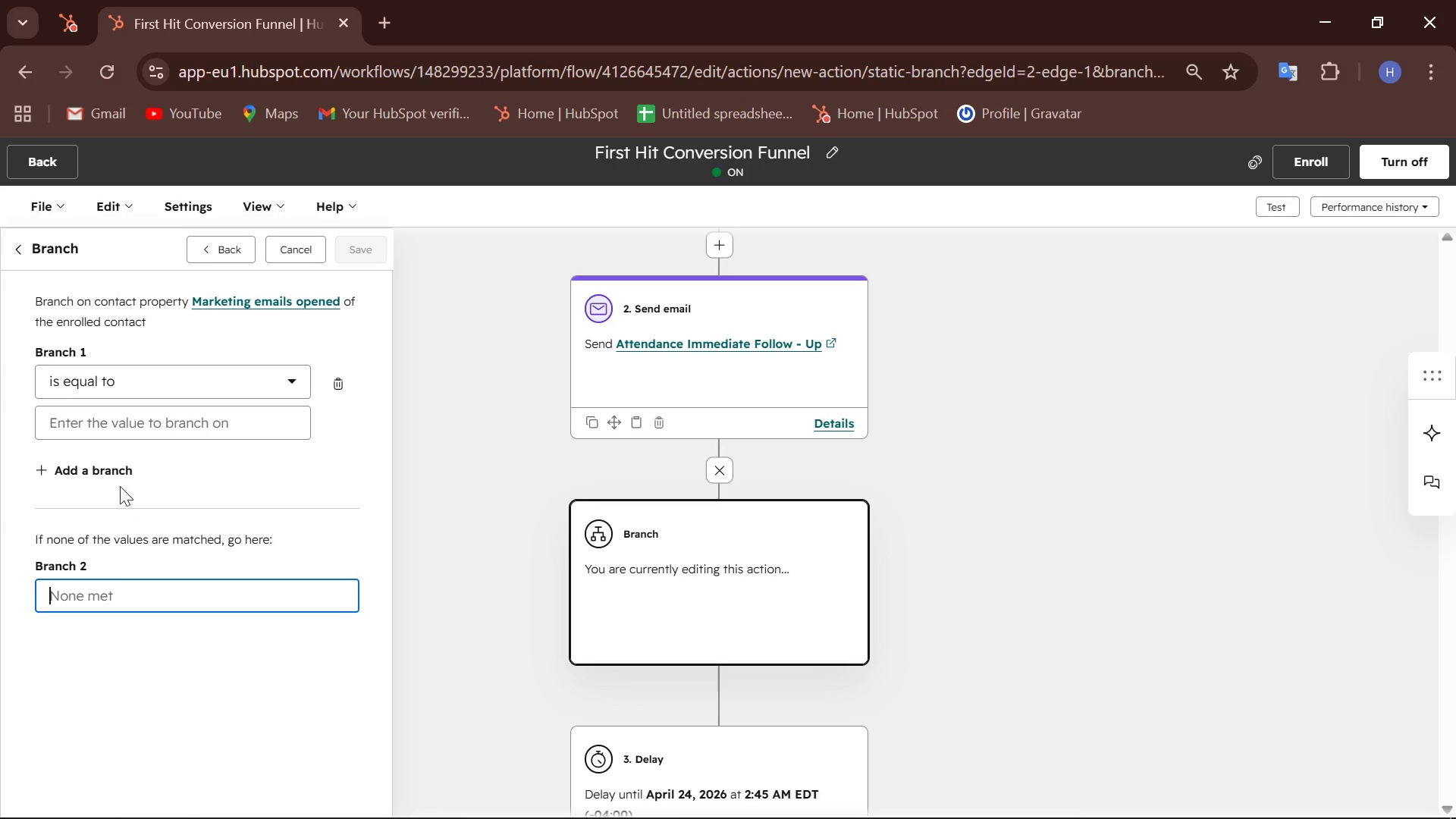 
left_click([151, 427])
 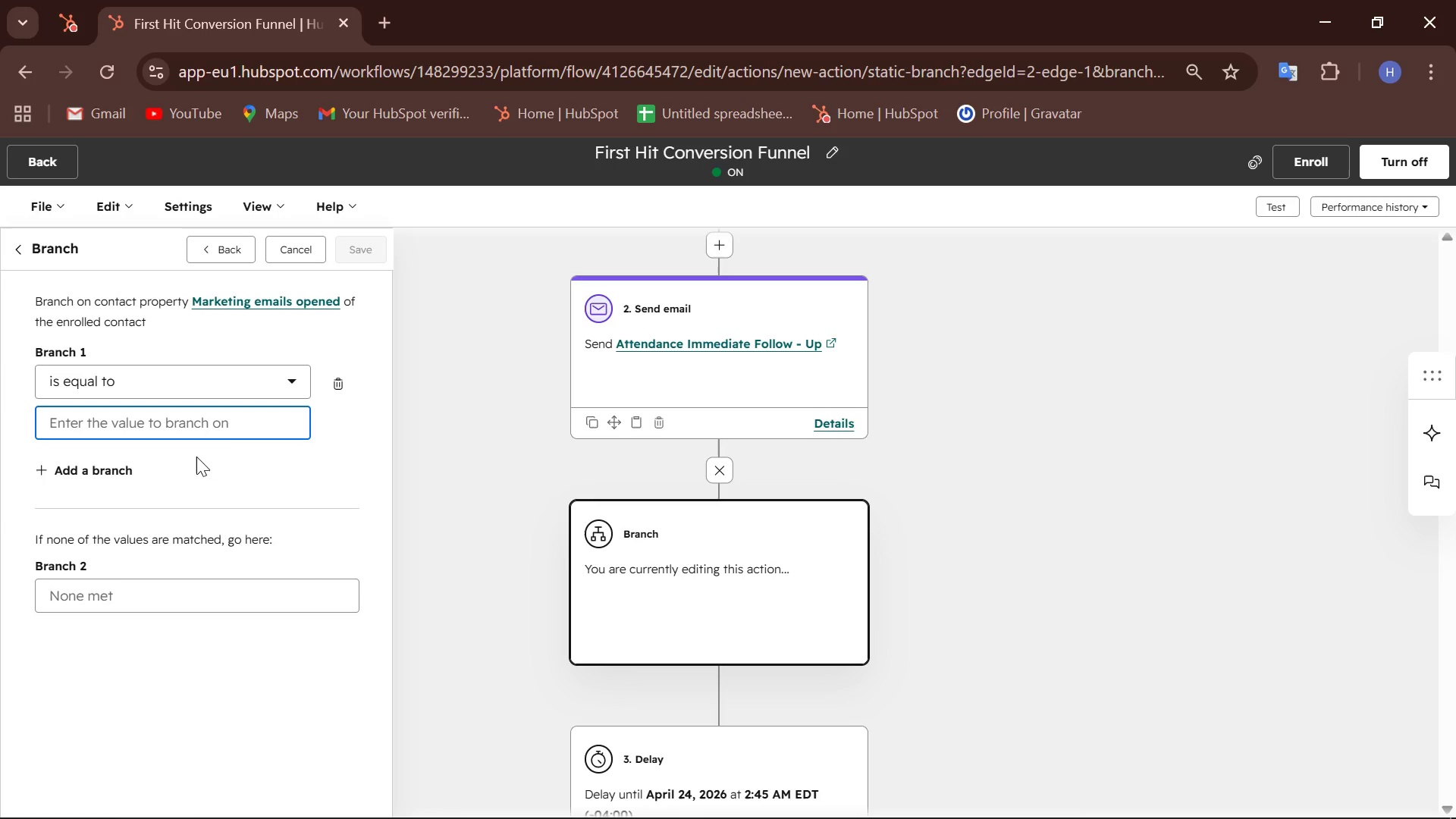 
wait(5.12)
 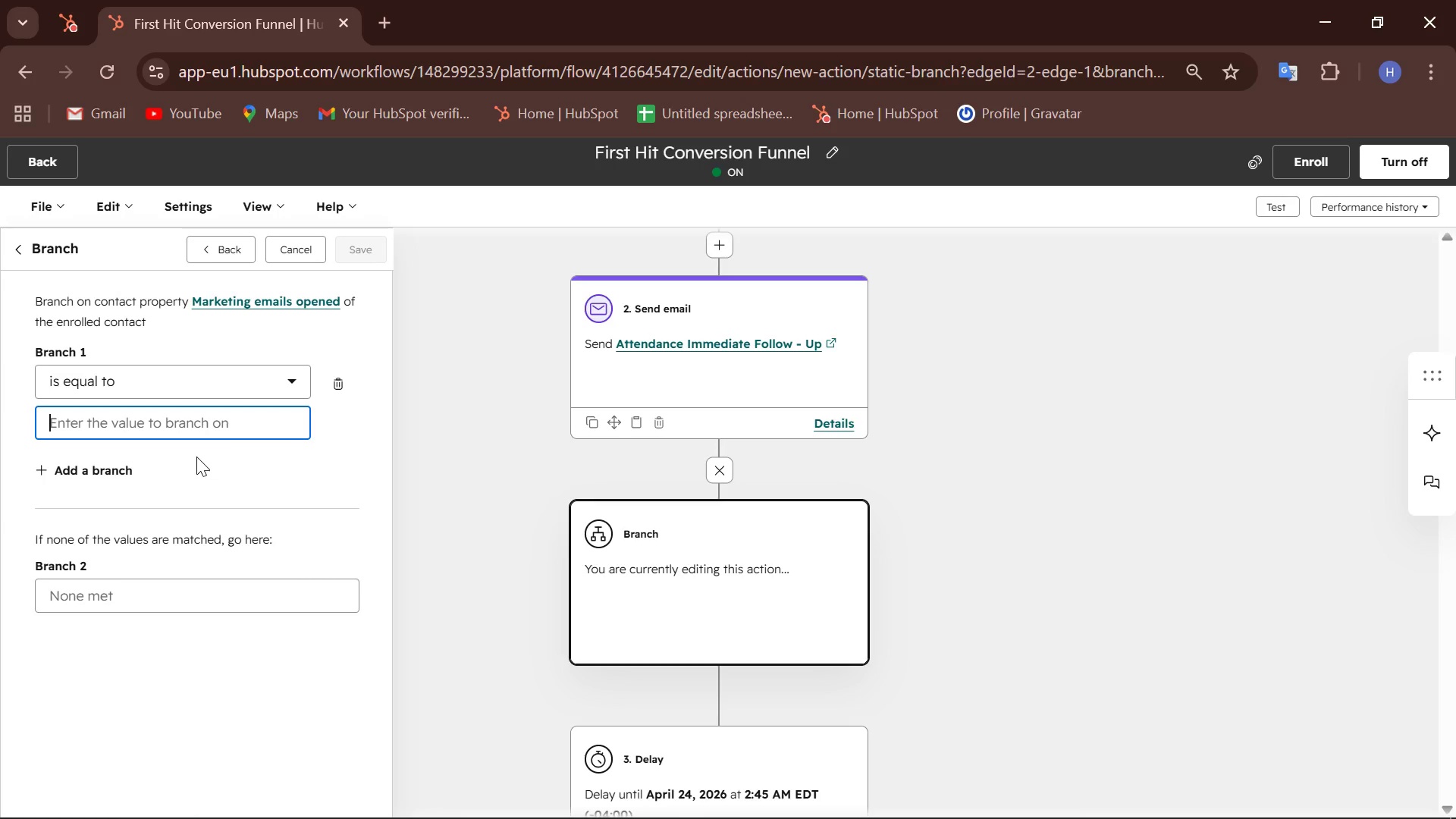 
type("join)
key(Backspace)
key(Backspace)
key(Backspace)
key(Backspace)
type(Join now")
 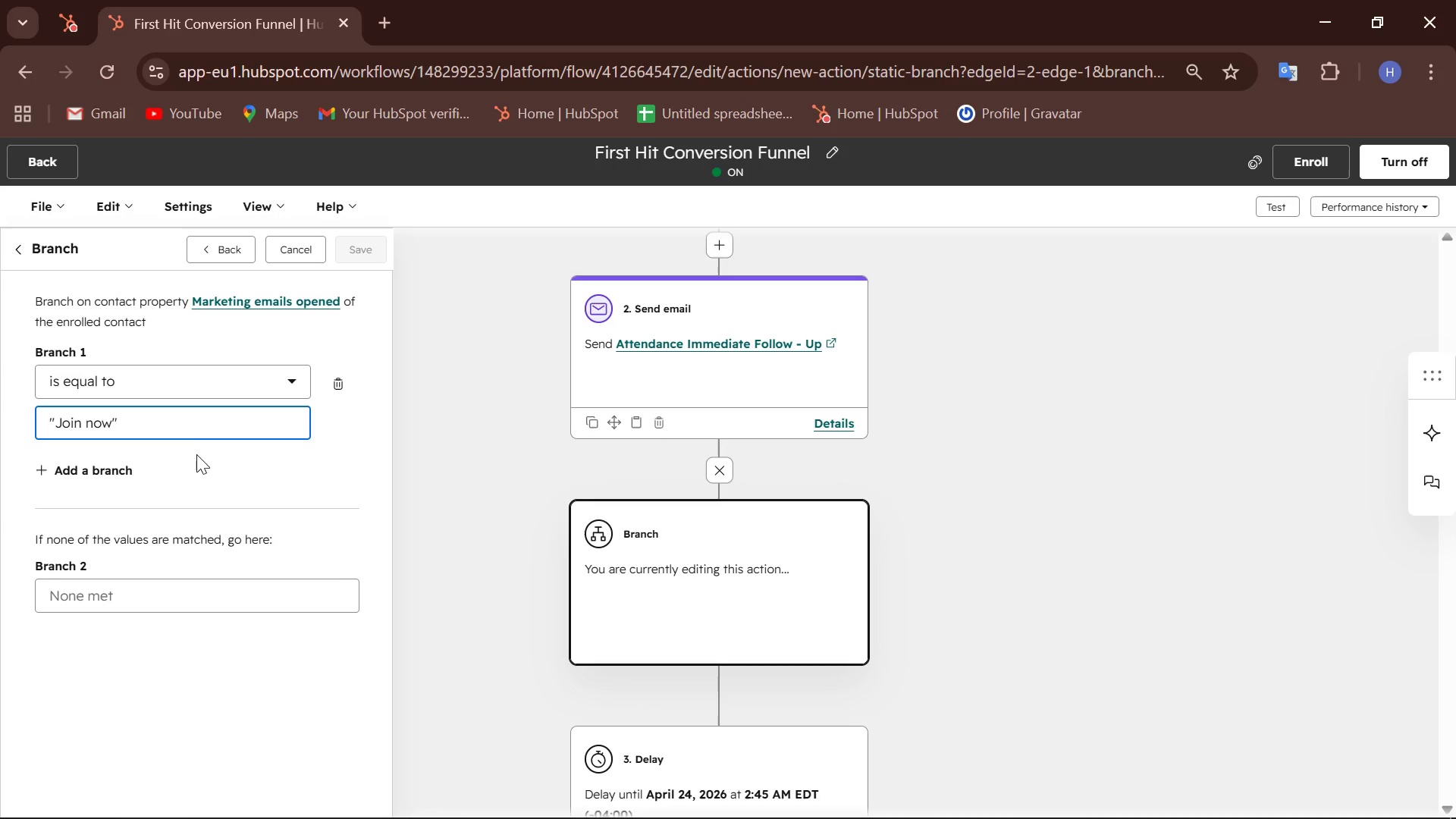 
left_click([158, 490])
 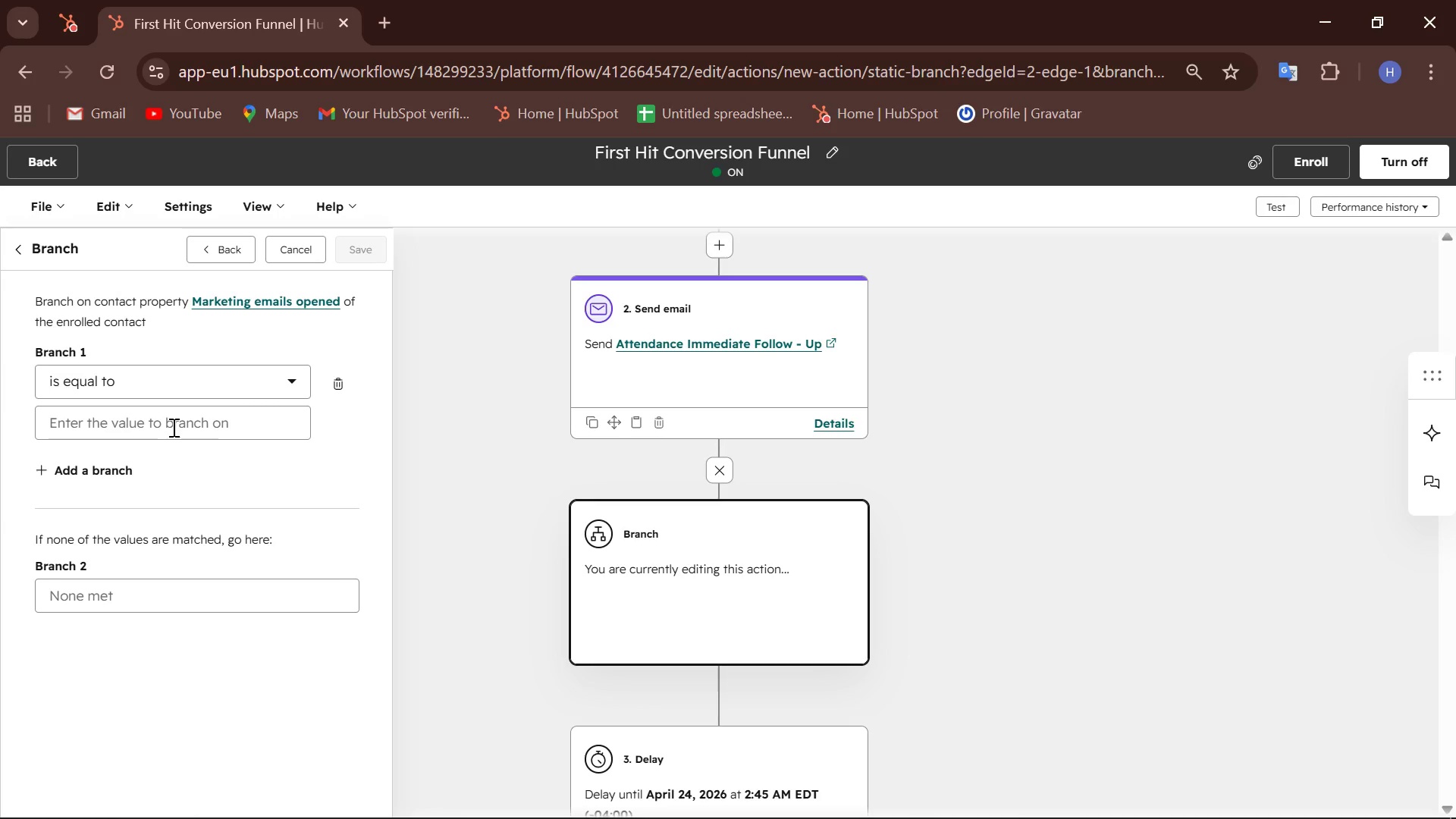 
left_click([172, 427])
 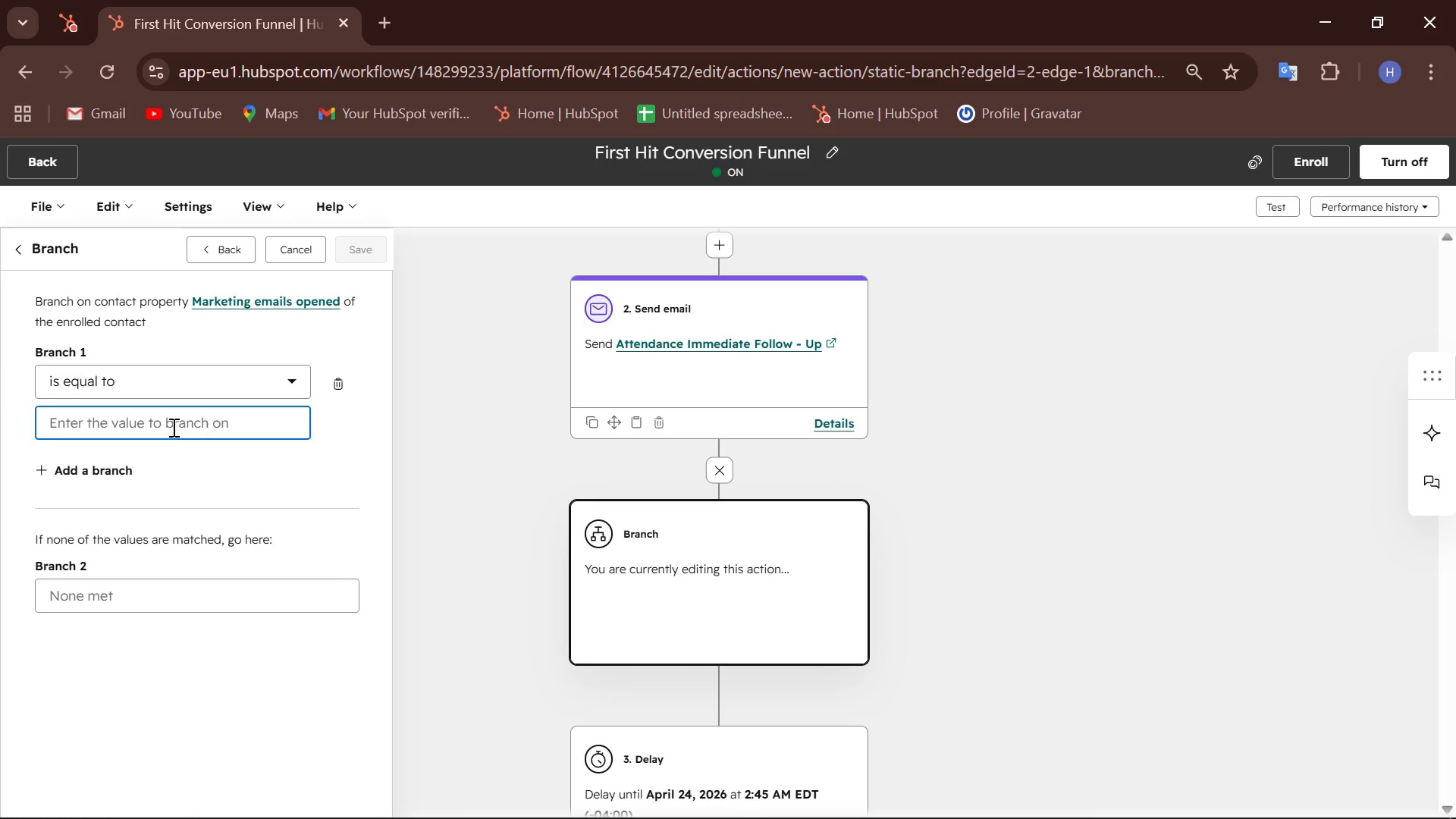 
type(Contacted cliked a link in email)
 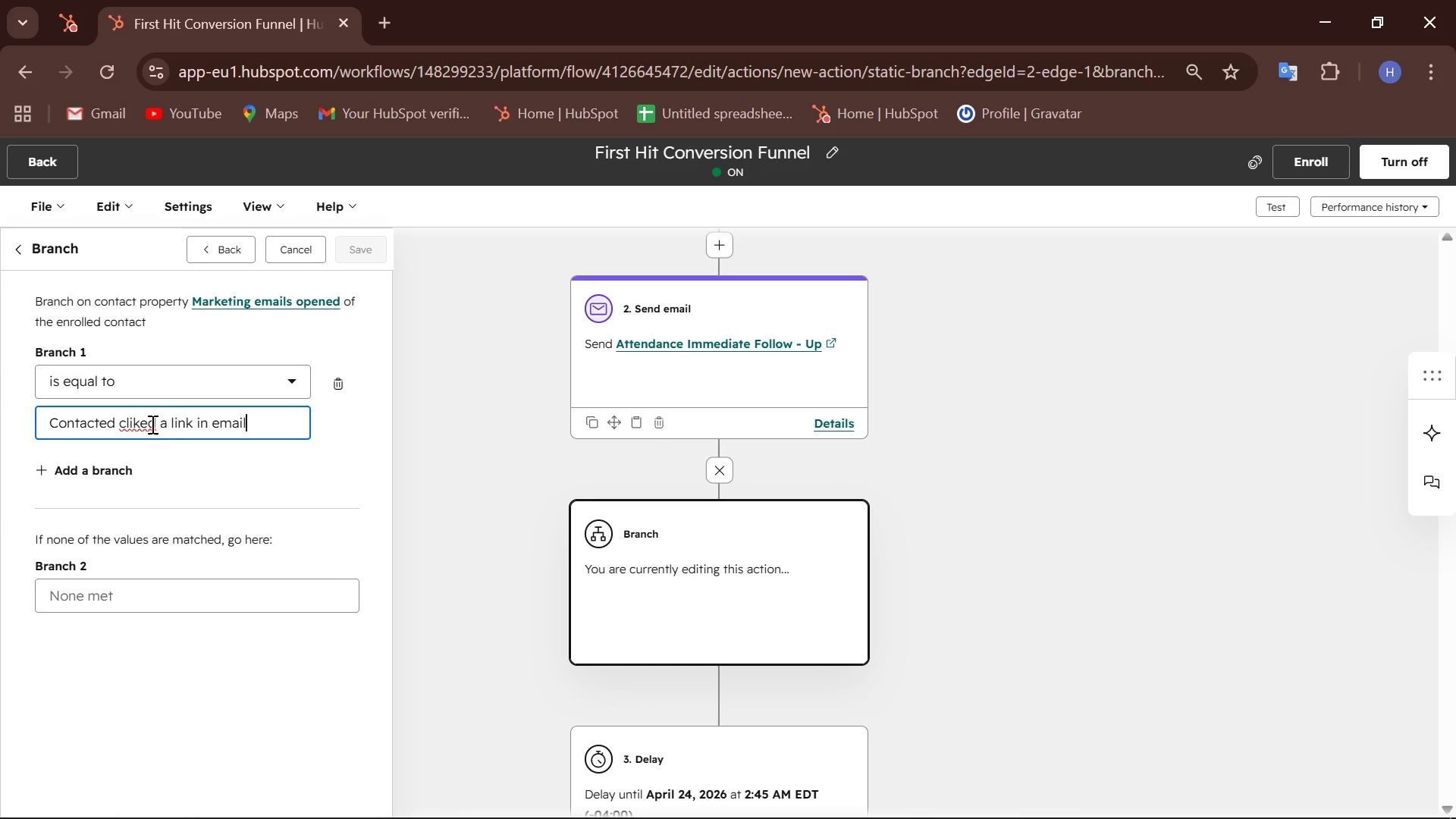 
left_click_drag(start_coordinate=[133, 429], to_coordinate=[140, 428])
 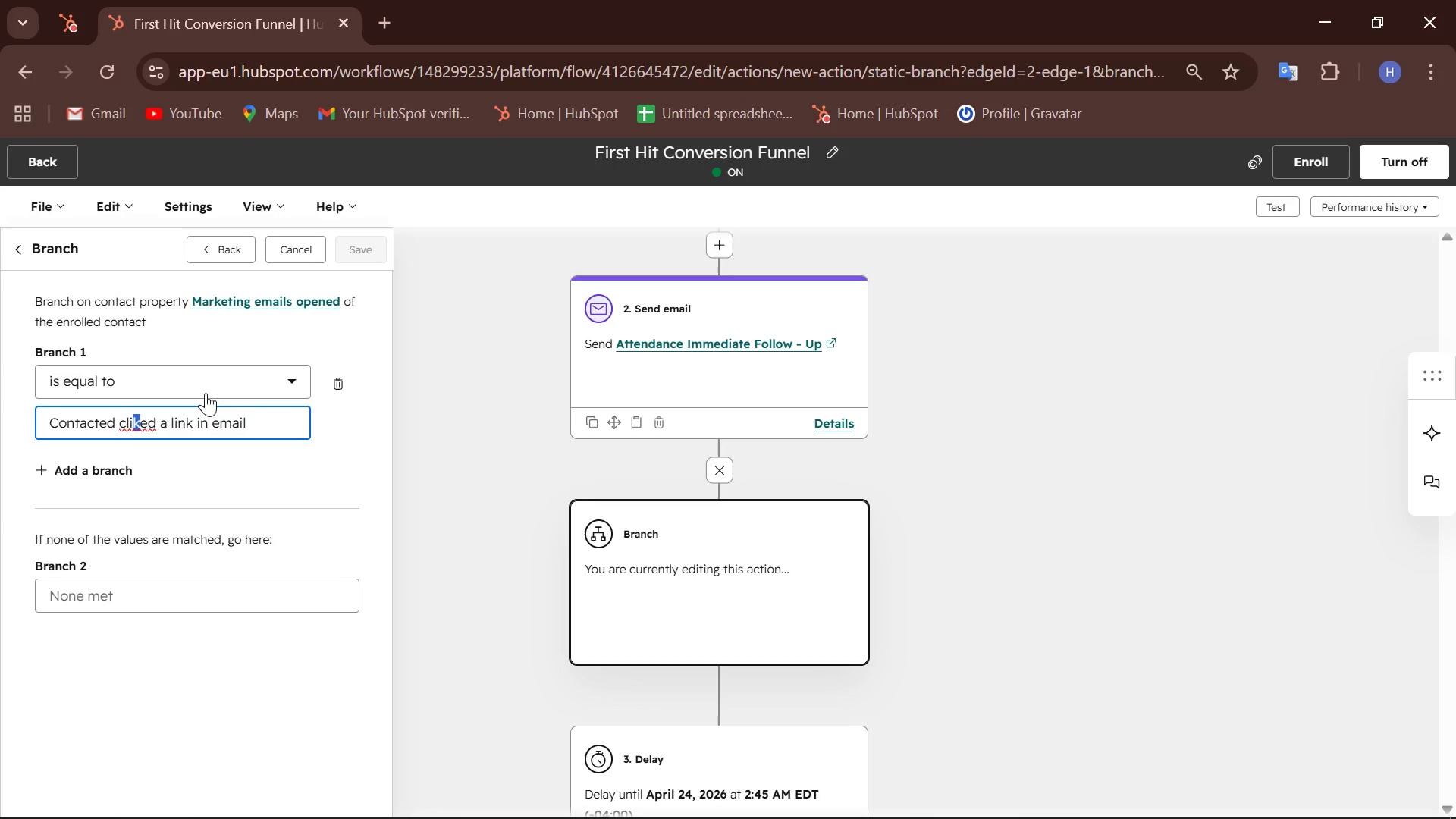 
key(ArrowLeft)
 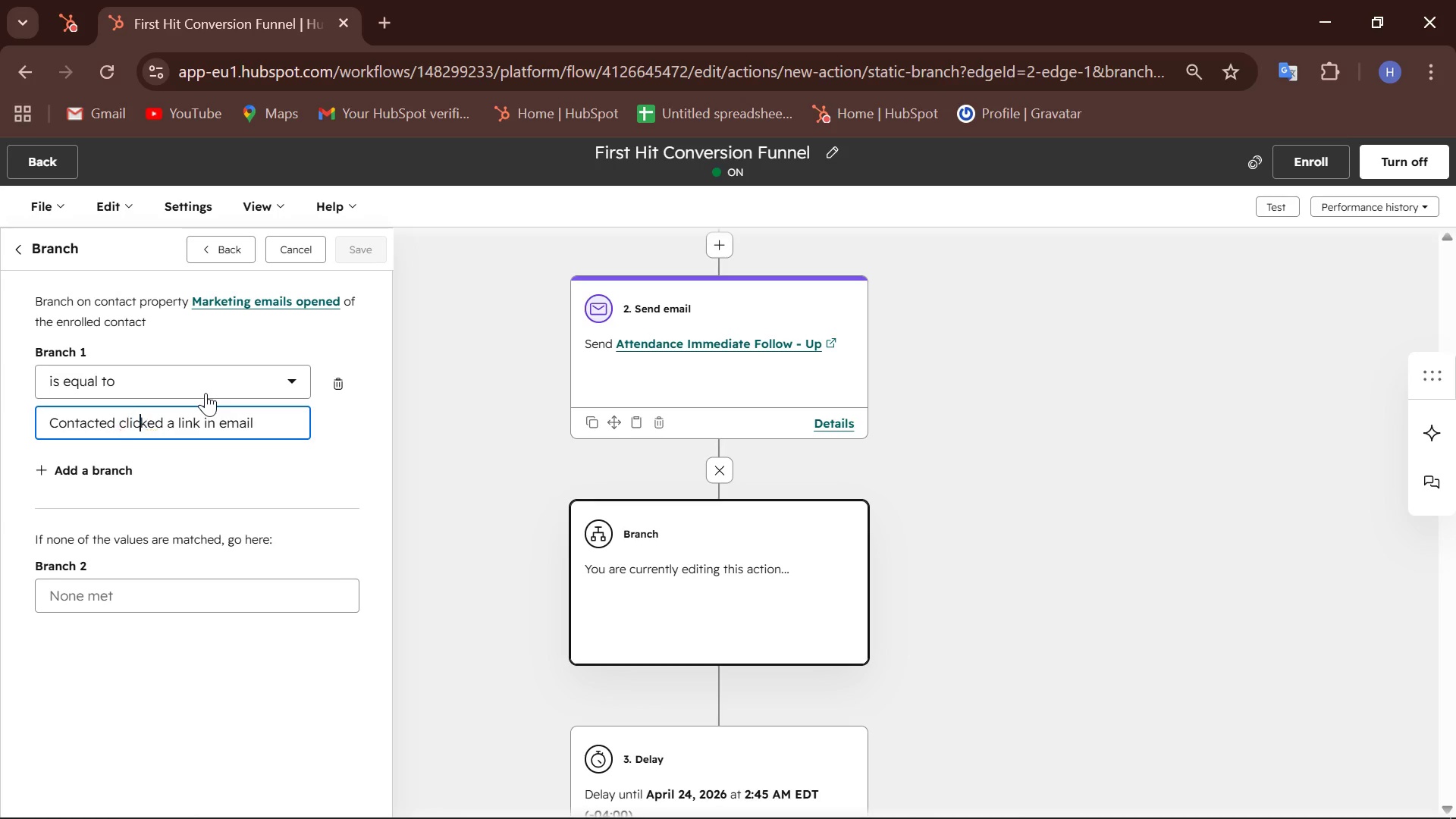 
key(C)
 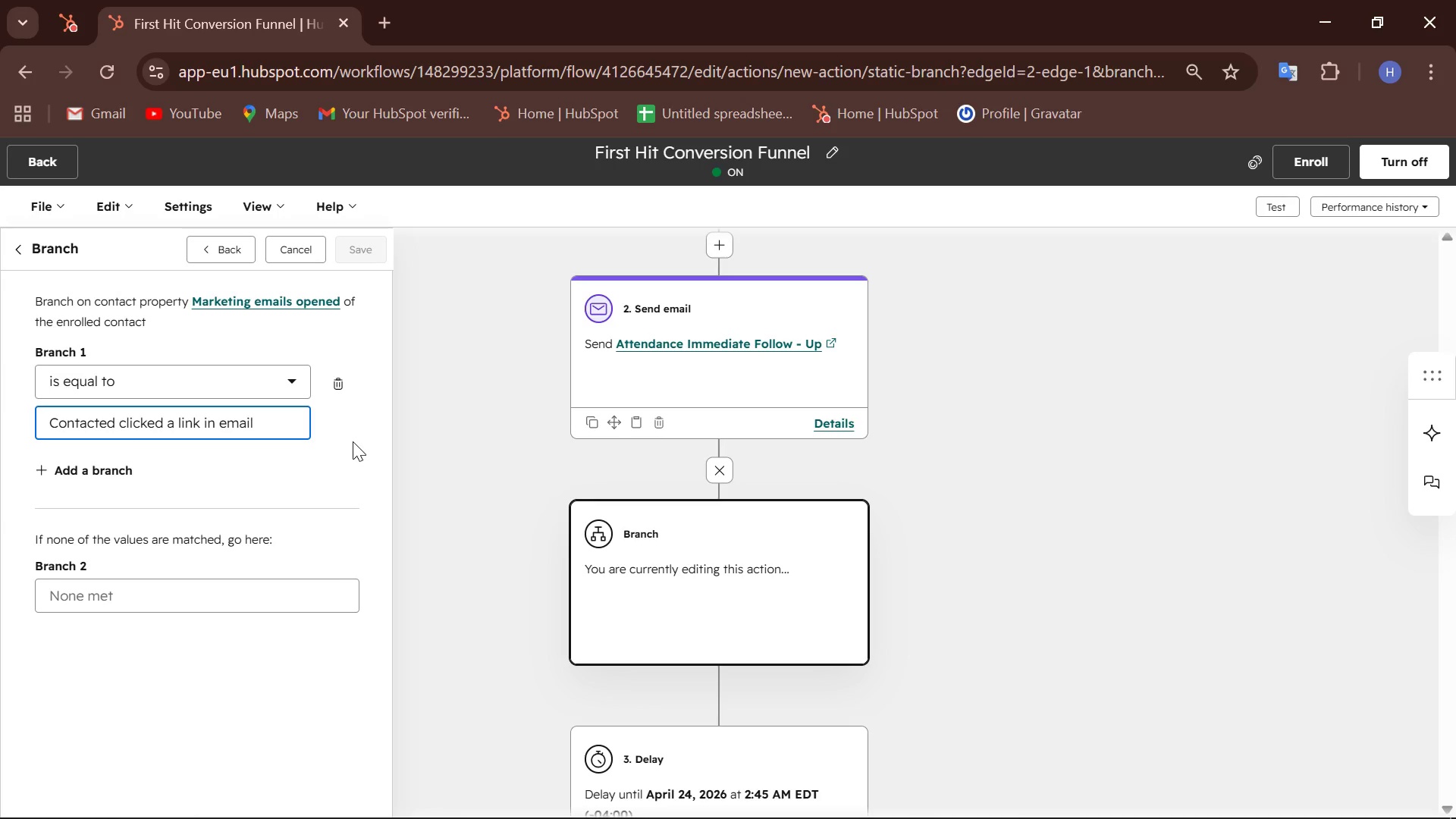 
left_click([328, 444])
 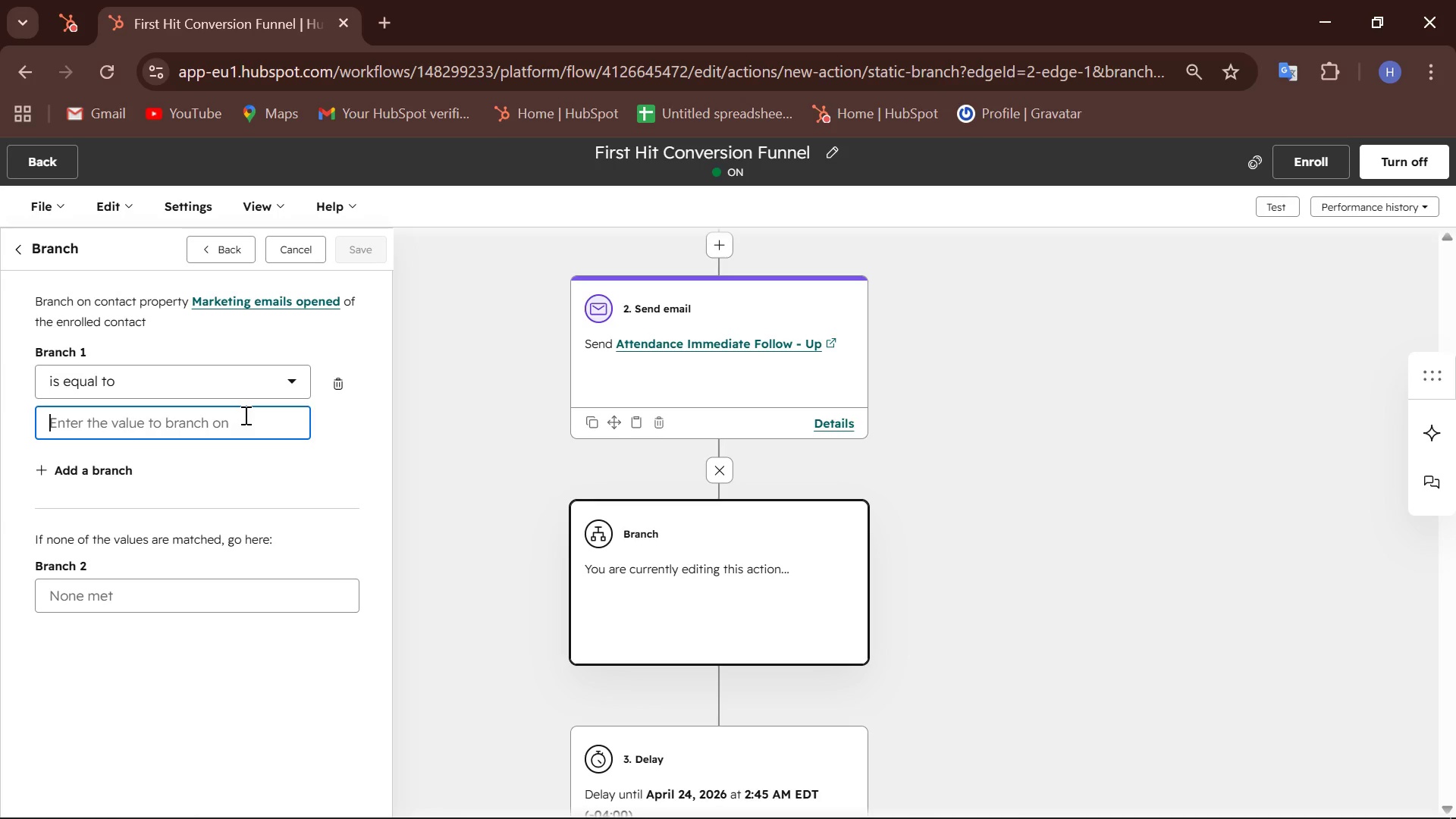 
type(email)
 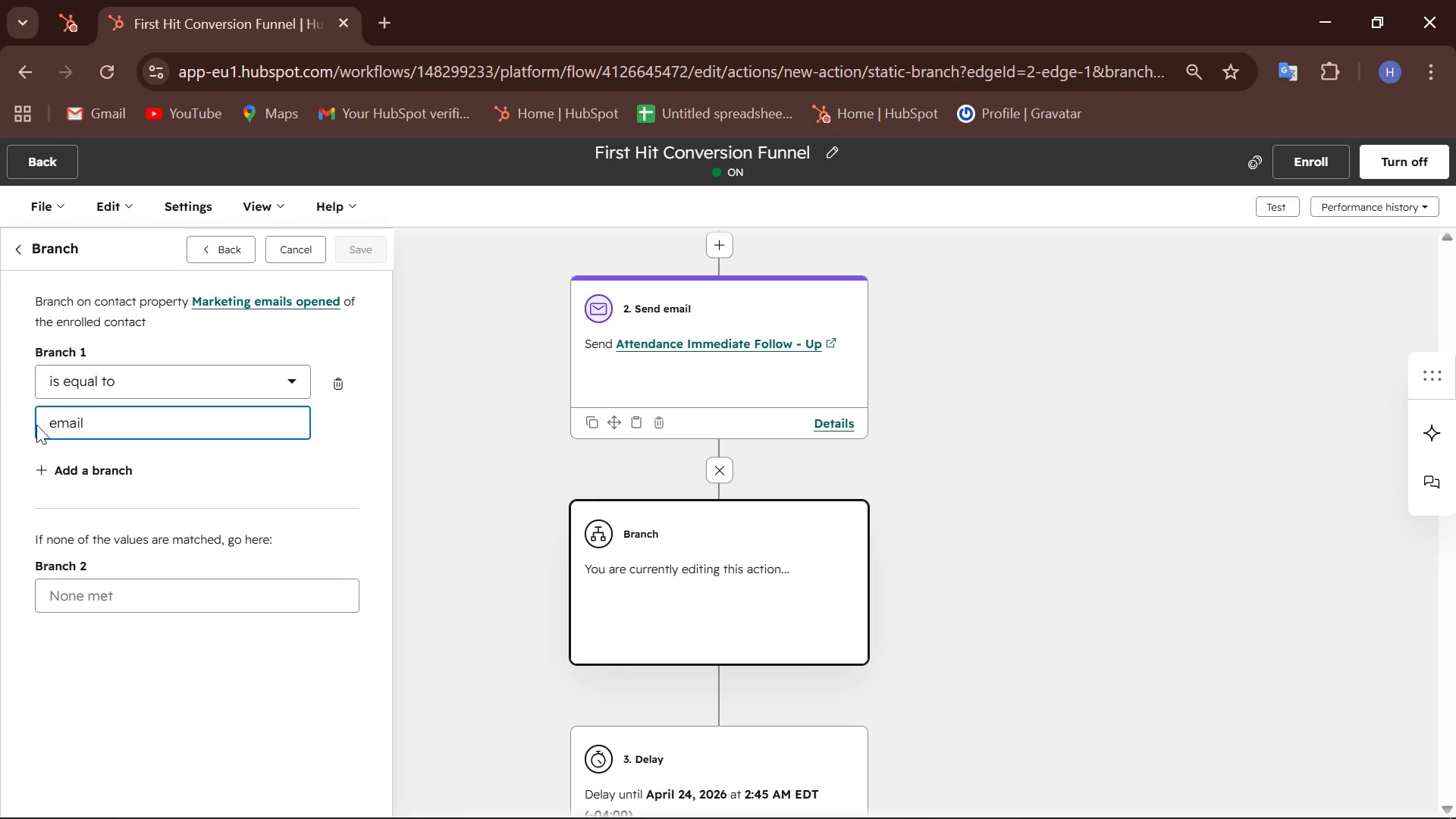 
left_click([7, 405])
 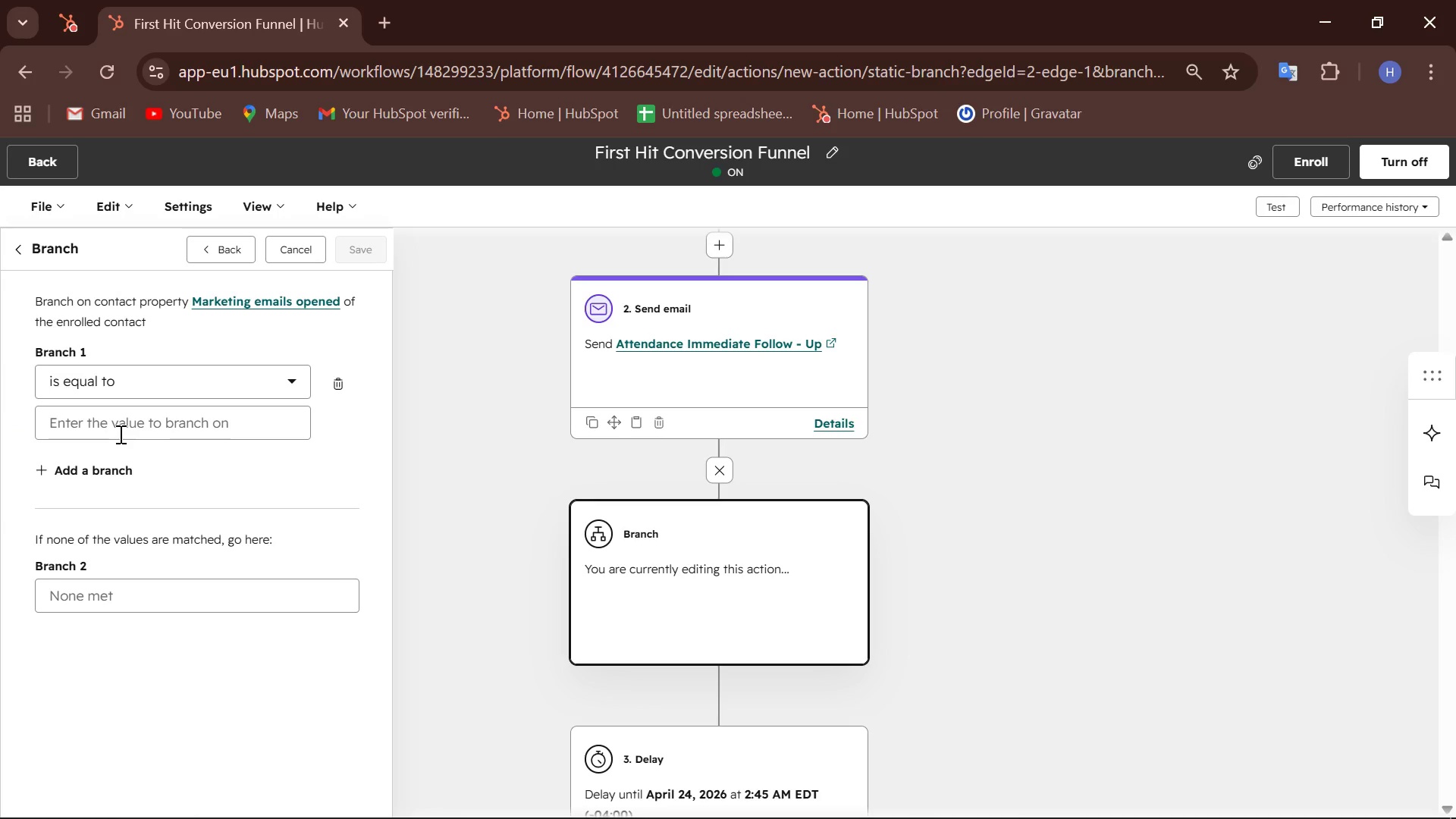 
wait(20.23)
 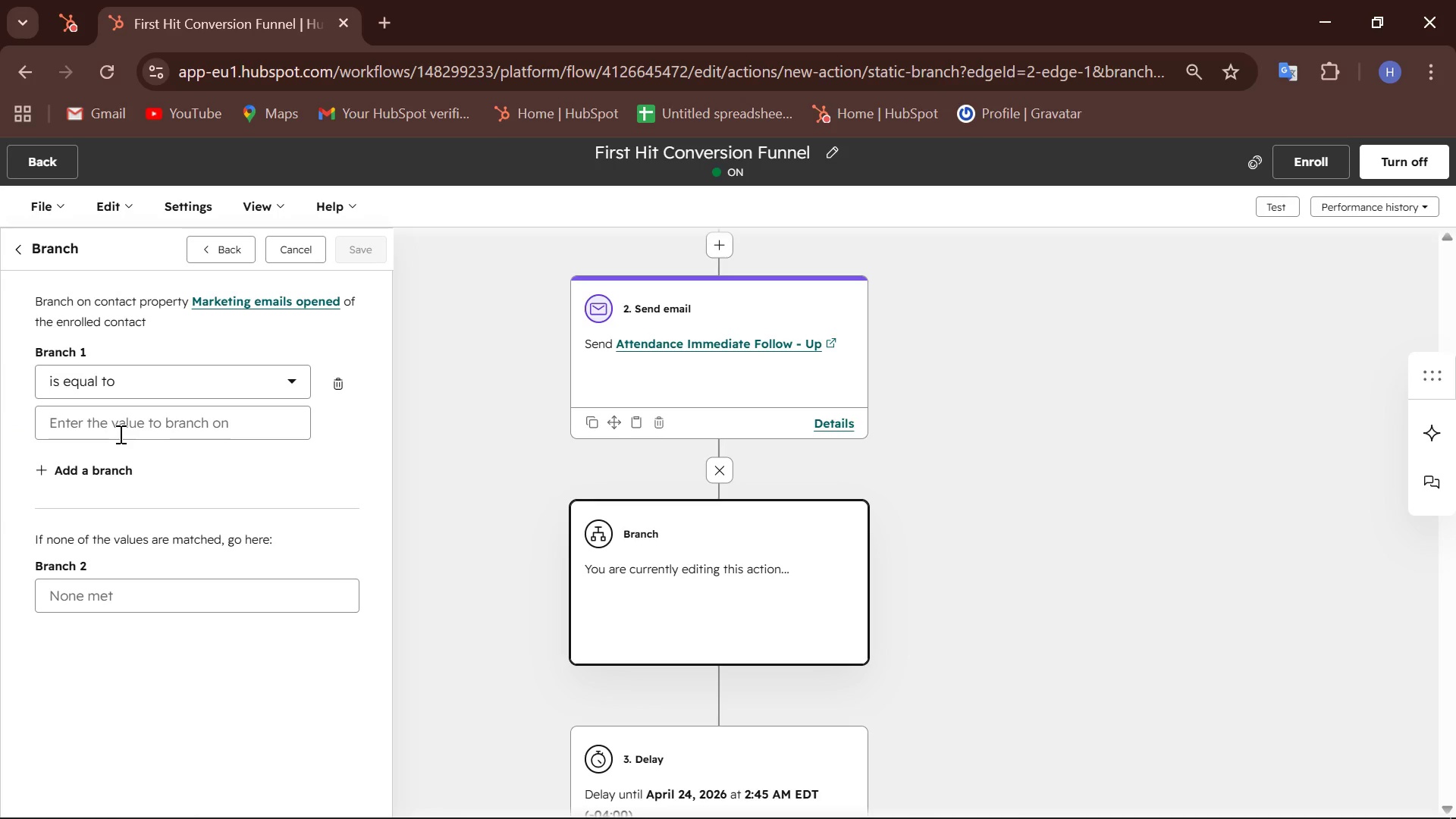 
left_click([283, 250])
 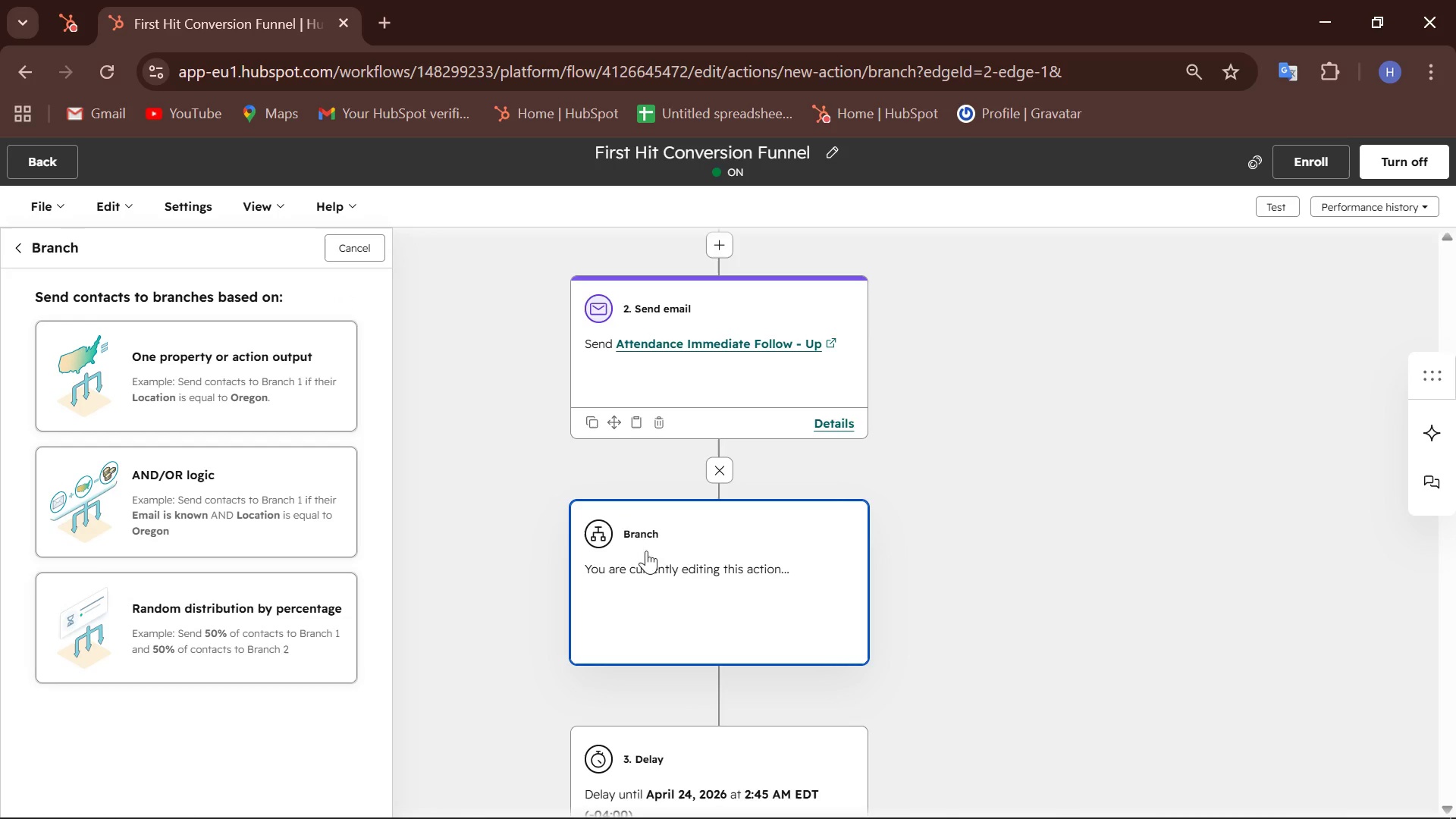 
left_click([678, 578])
 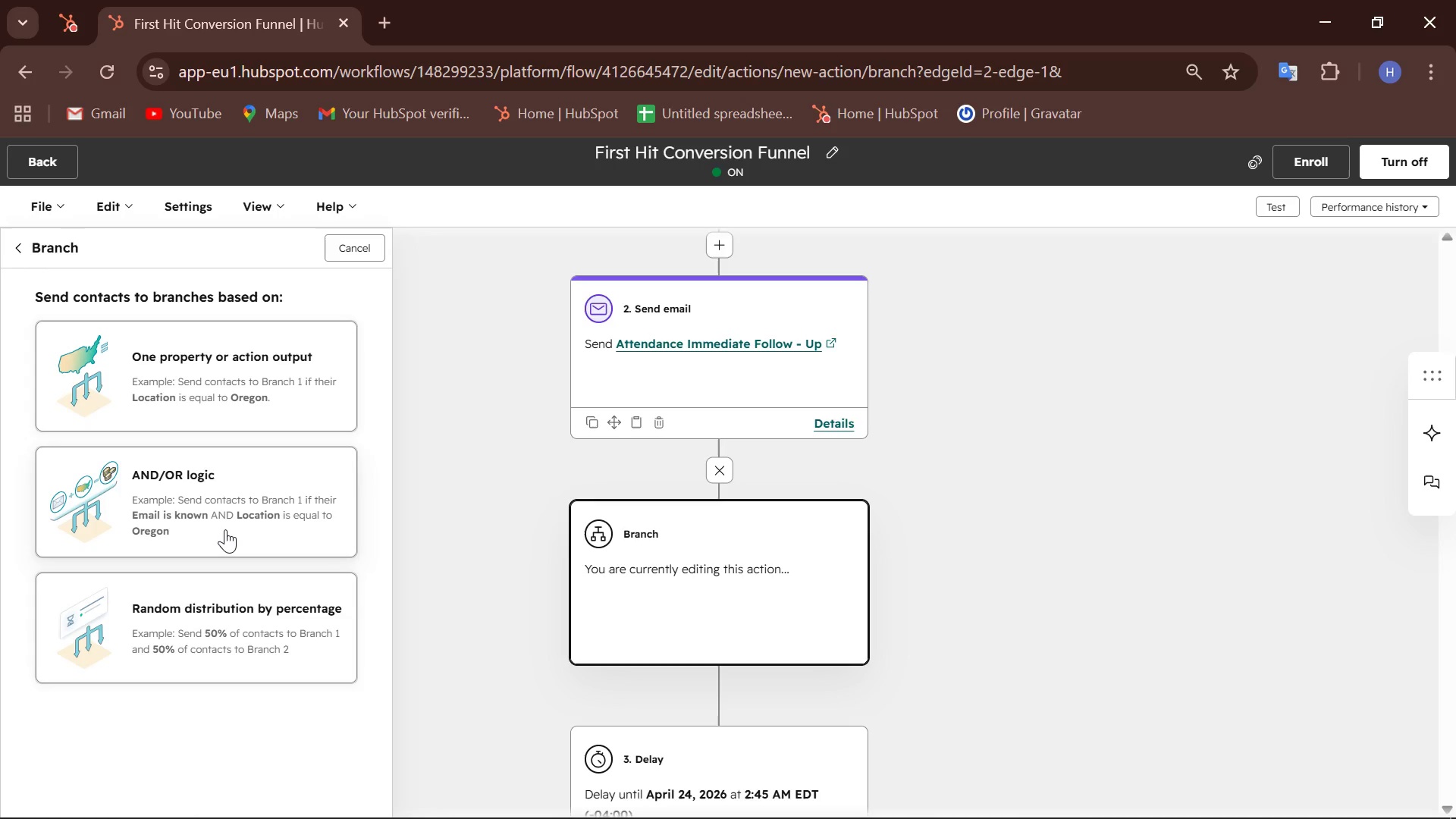 
left_click([225, 529])
 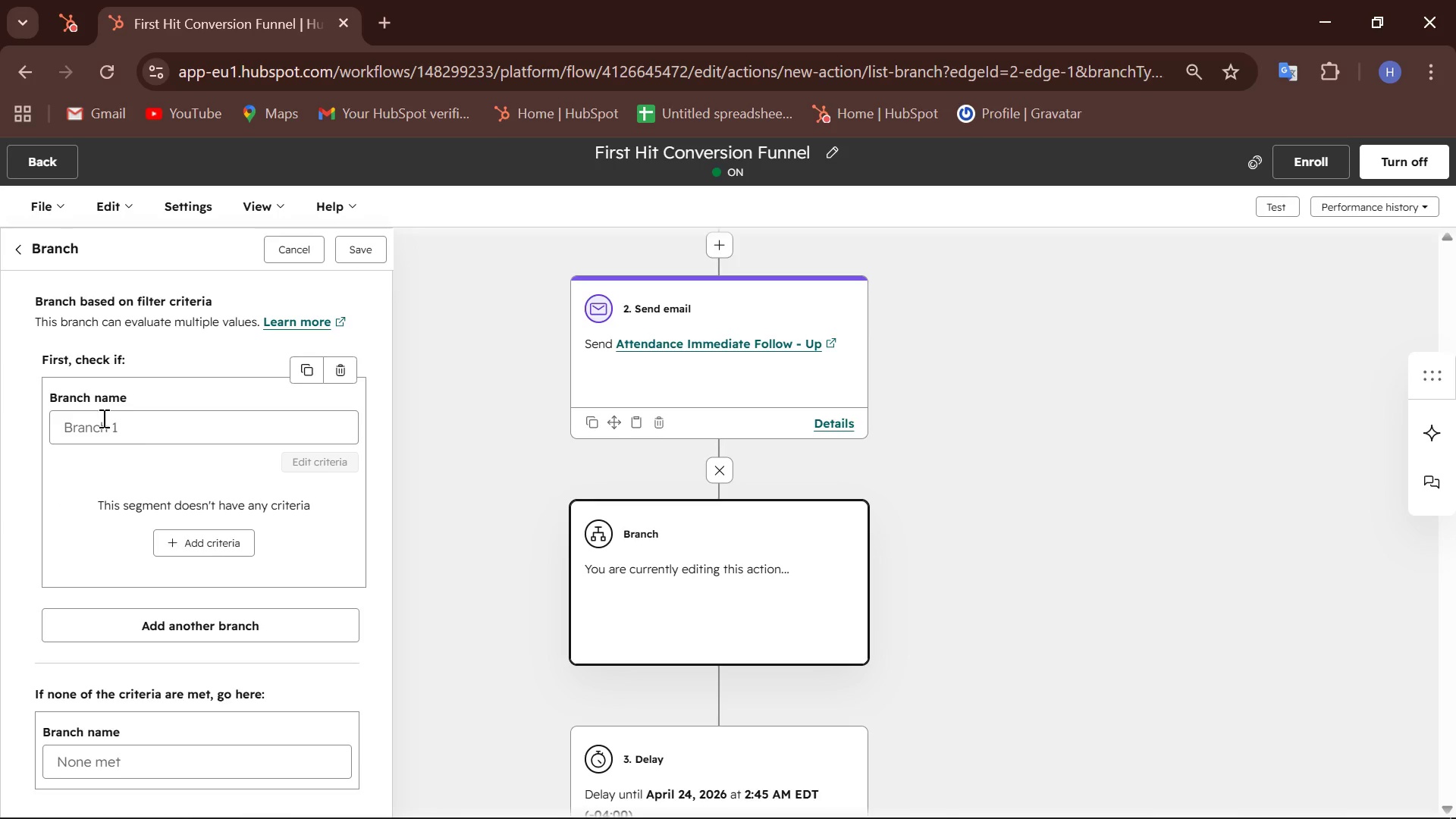 
scroll: coordinate [102, 418], scroll_direction: down, amount: 1.0
 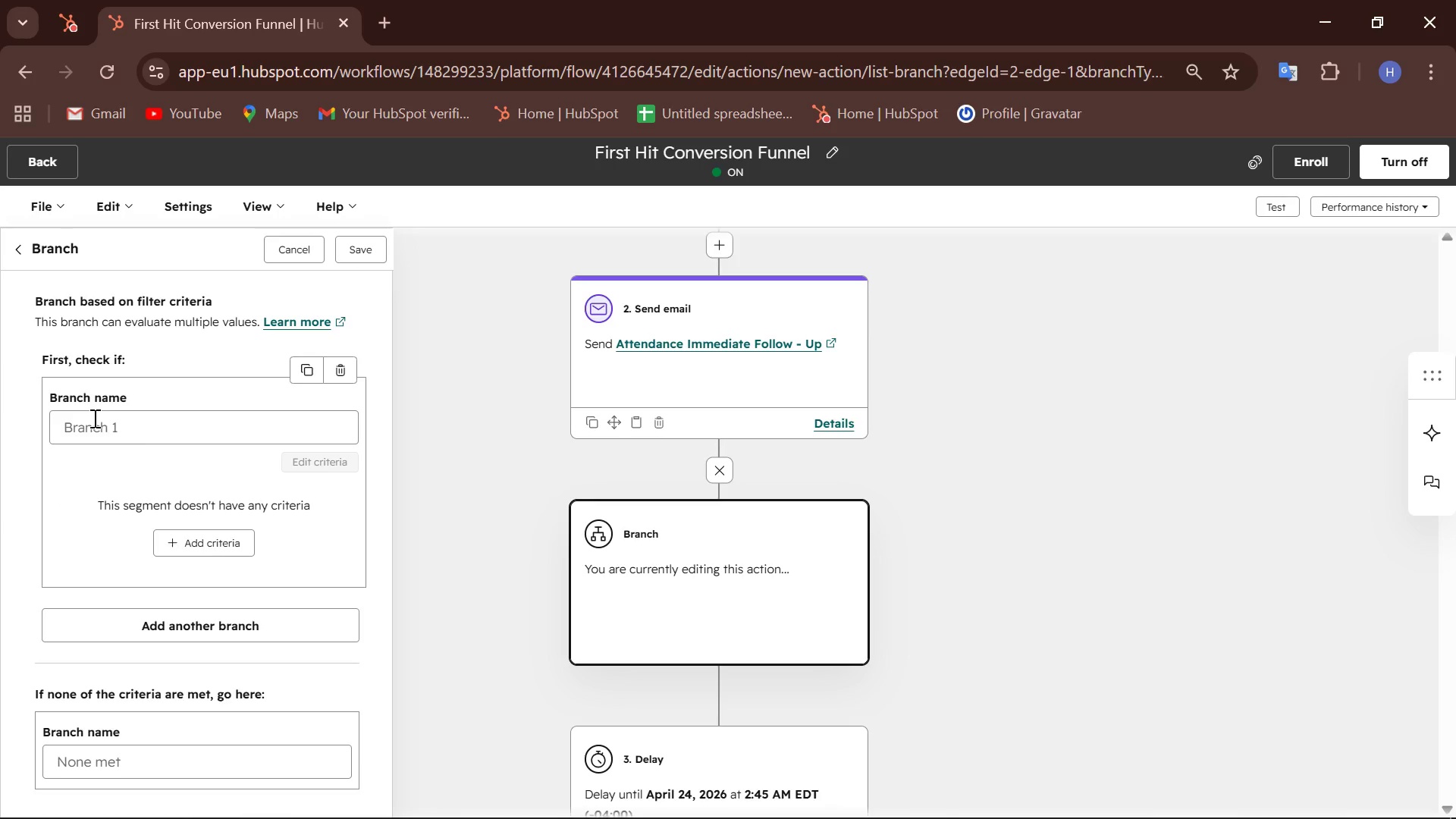 
left_click([133, 425])
 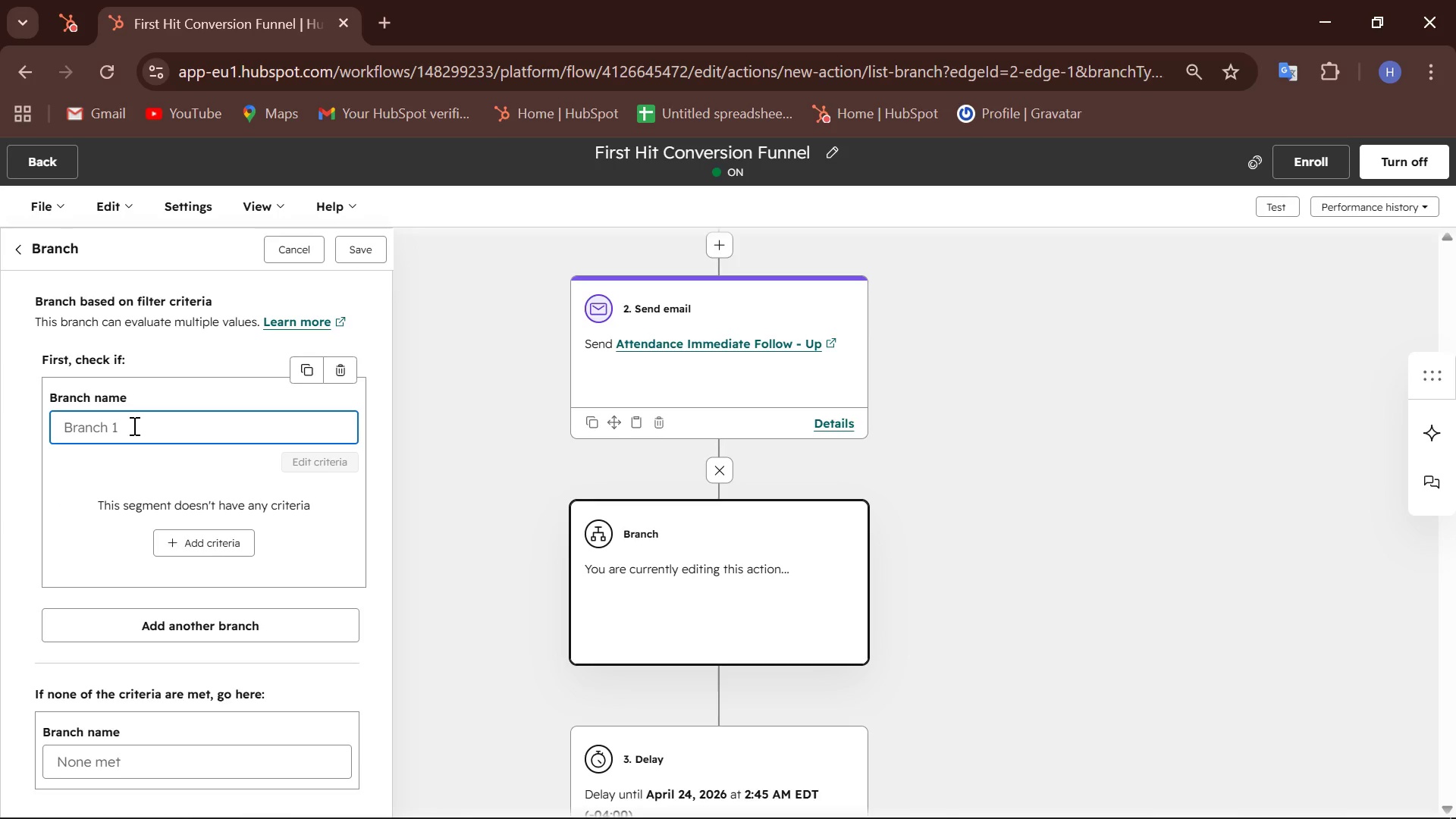 
scroll: coordinate [133, 425], scroll_direction: down, amount: 2.0
 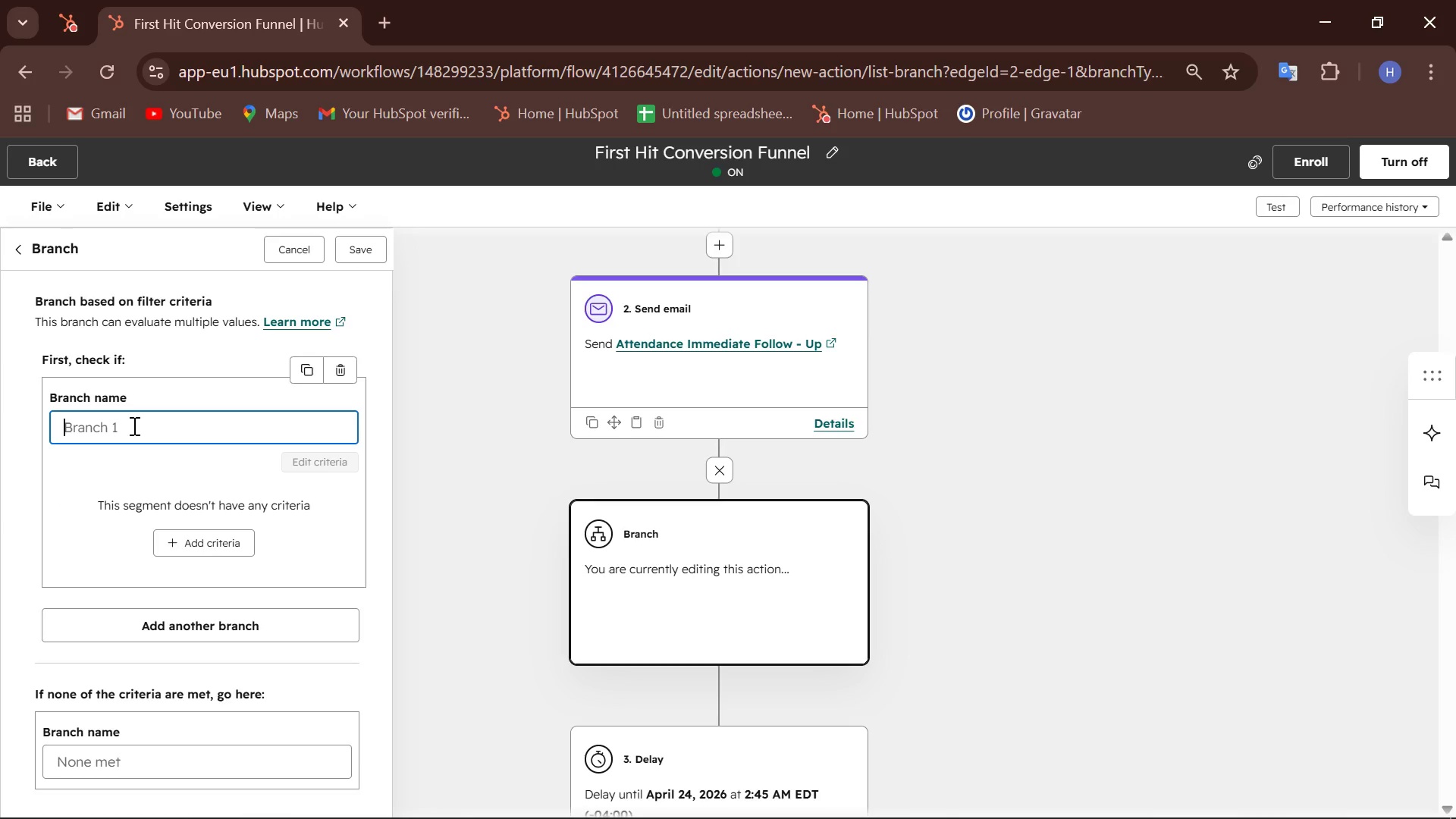 
type(Contacked )
key(Backspace)
 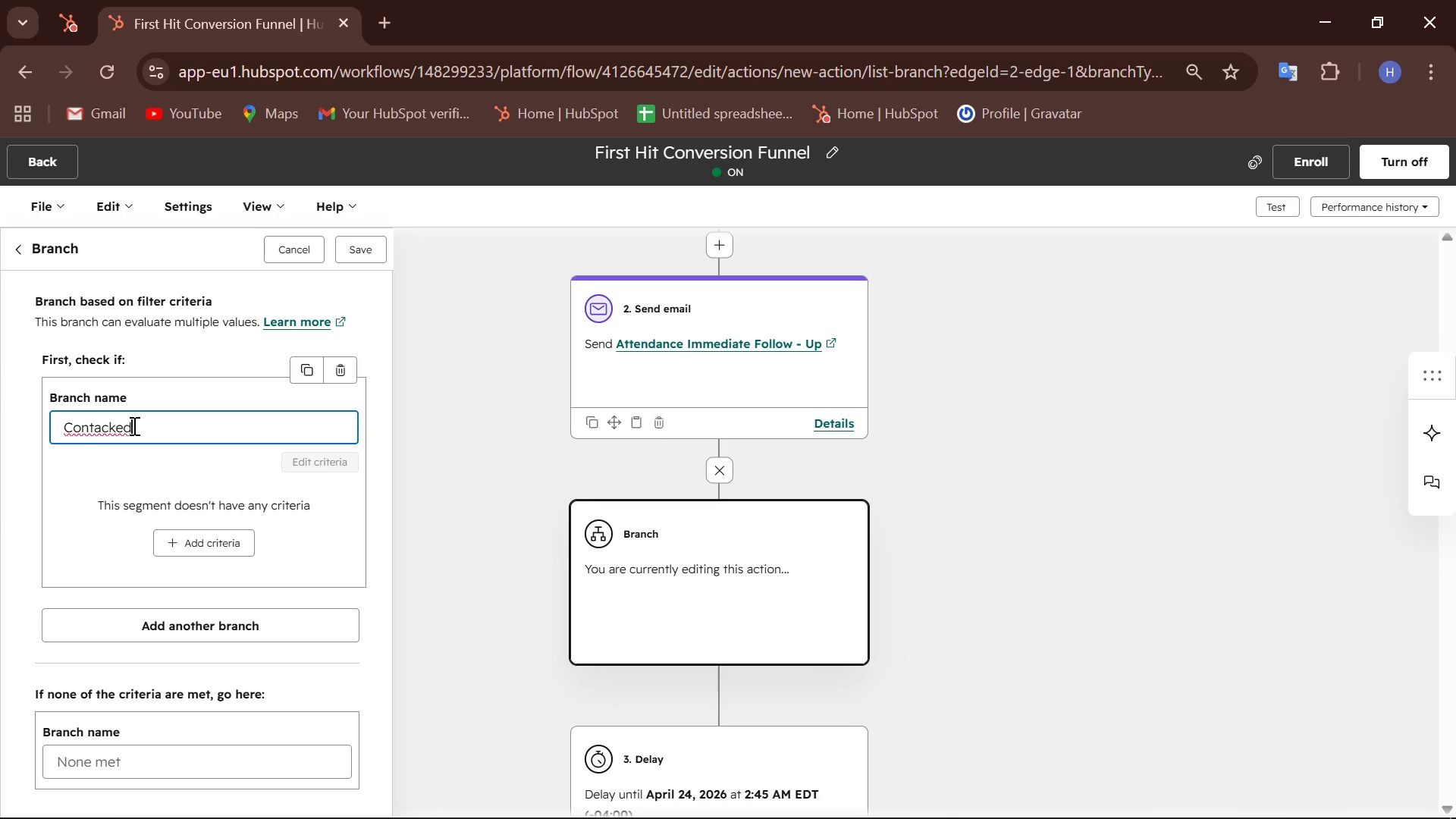 
key(ArrowLeft)
 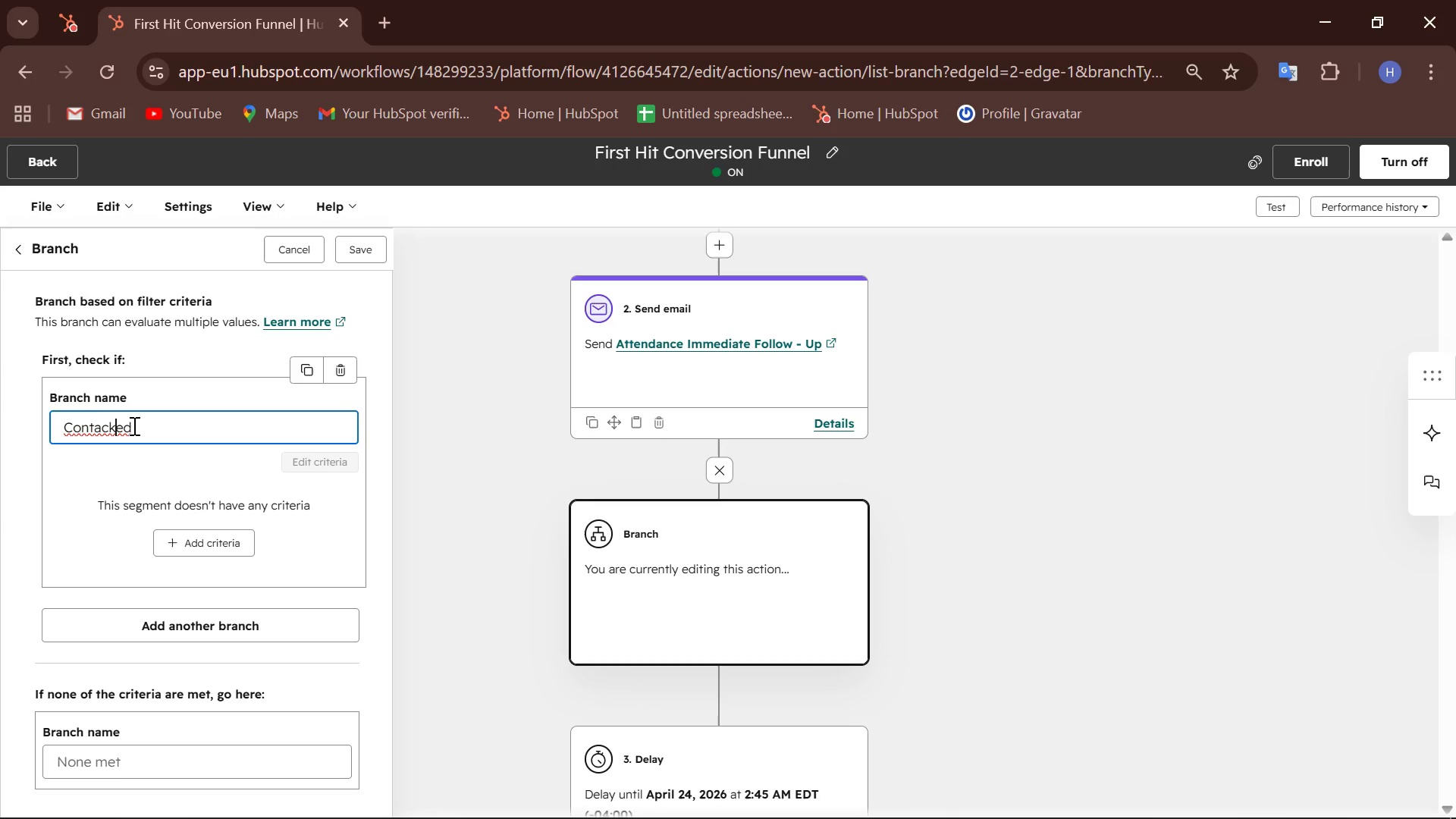 
key(ArrowLeft)
 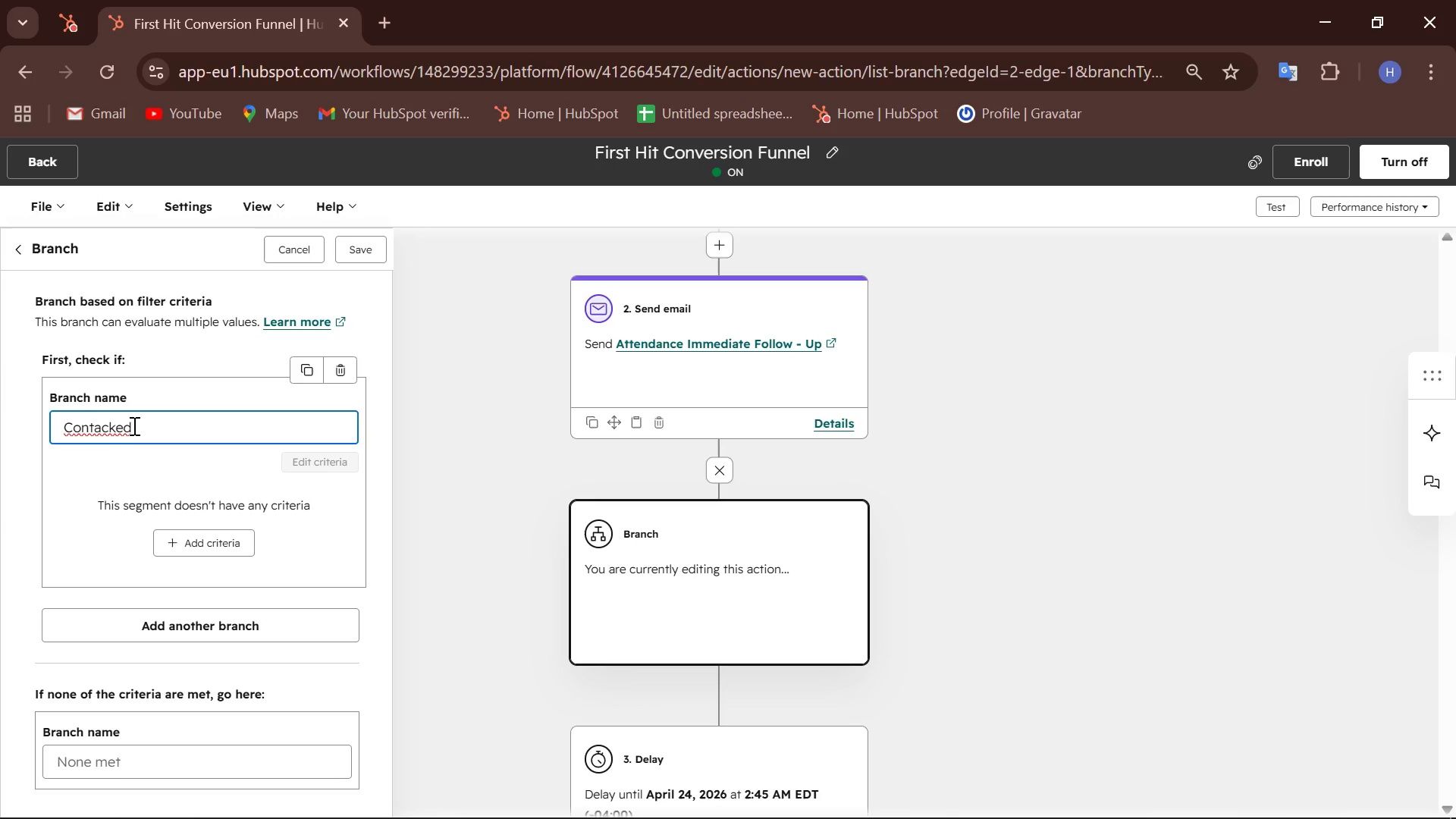 
key(Backspace)
 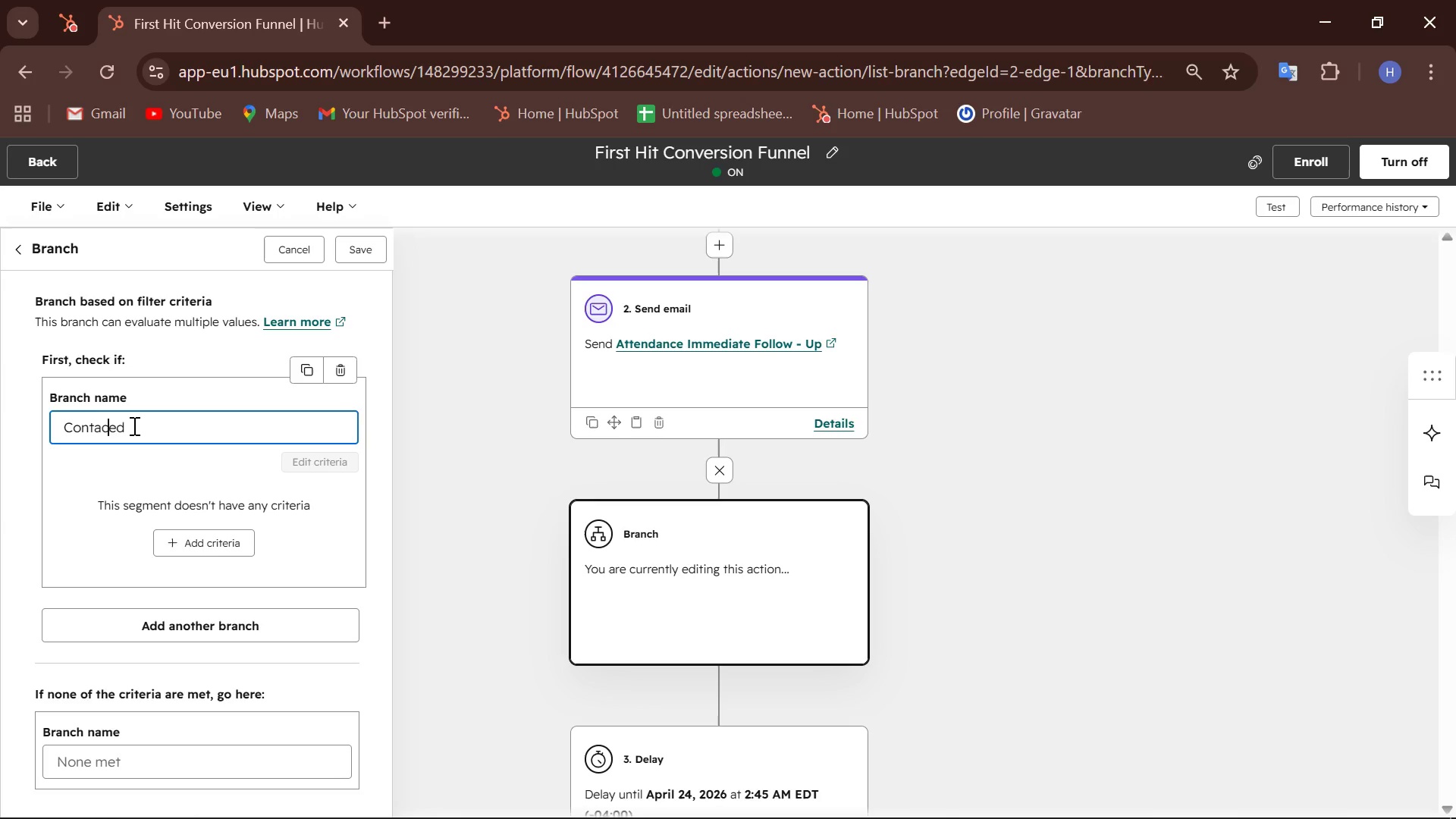 
key(T)
 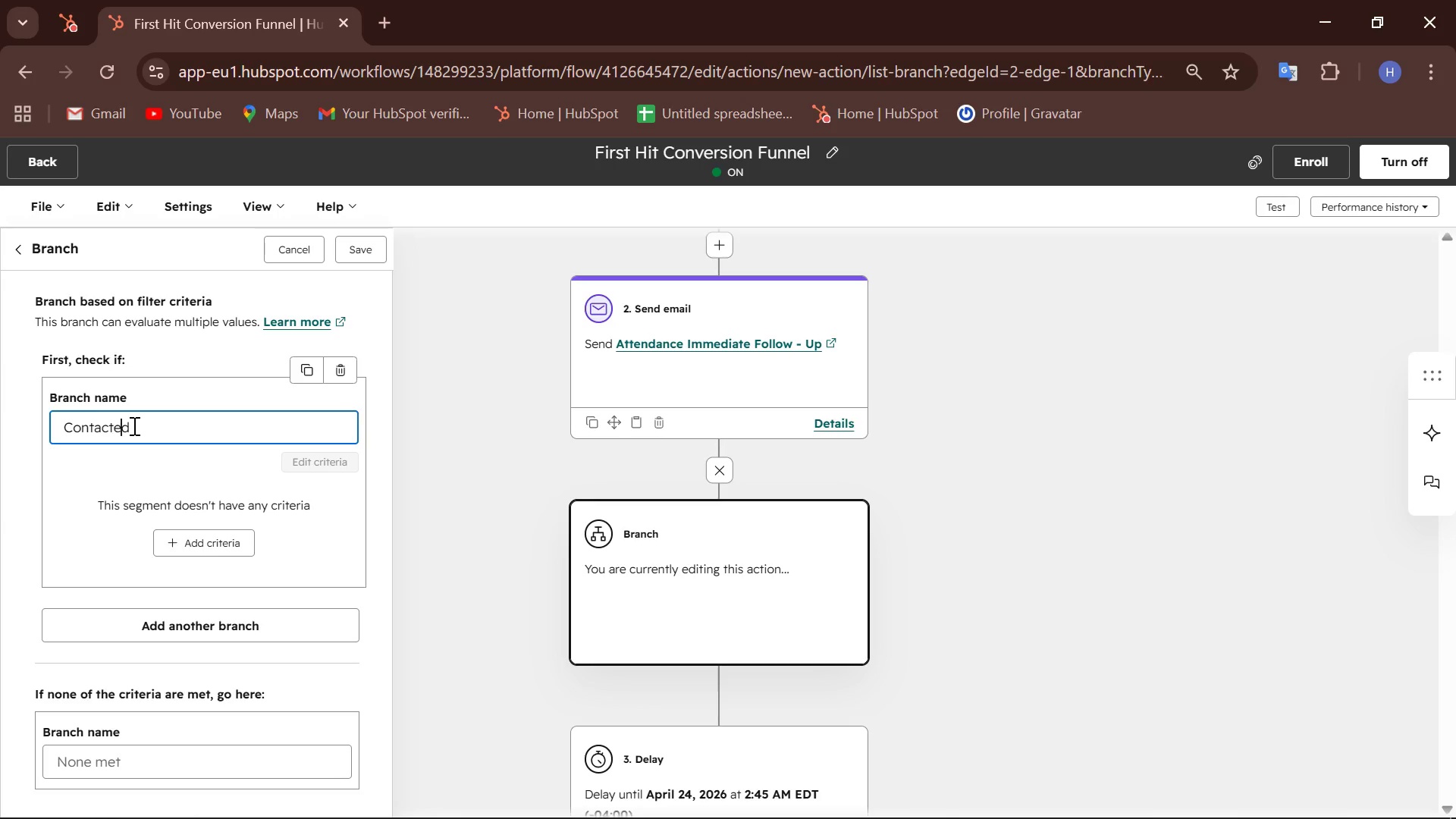 
key(ArrowRight)
 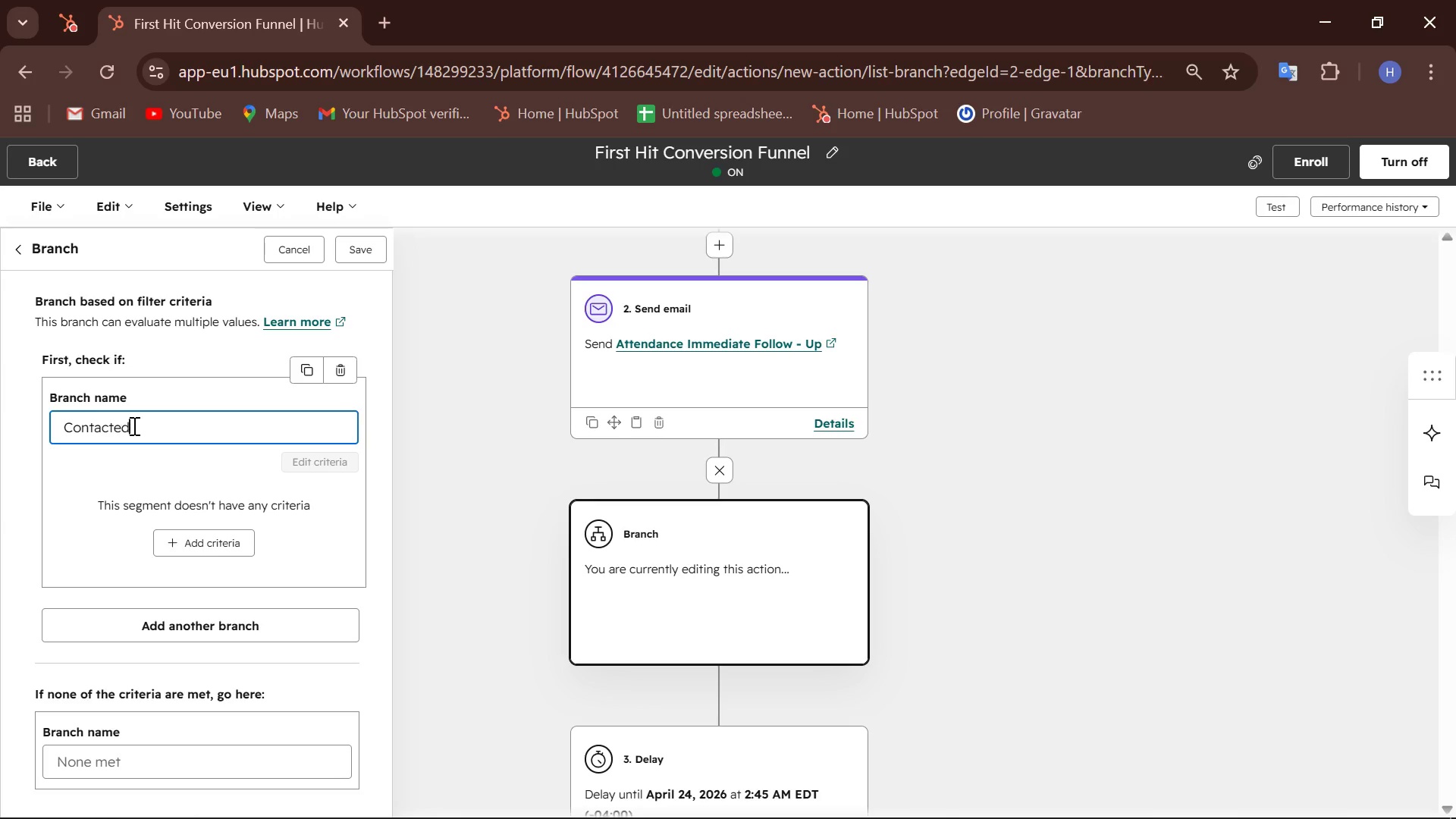 
key(ArrowRight)
 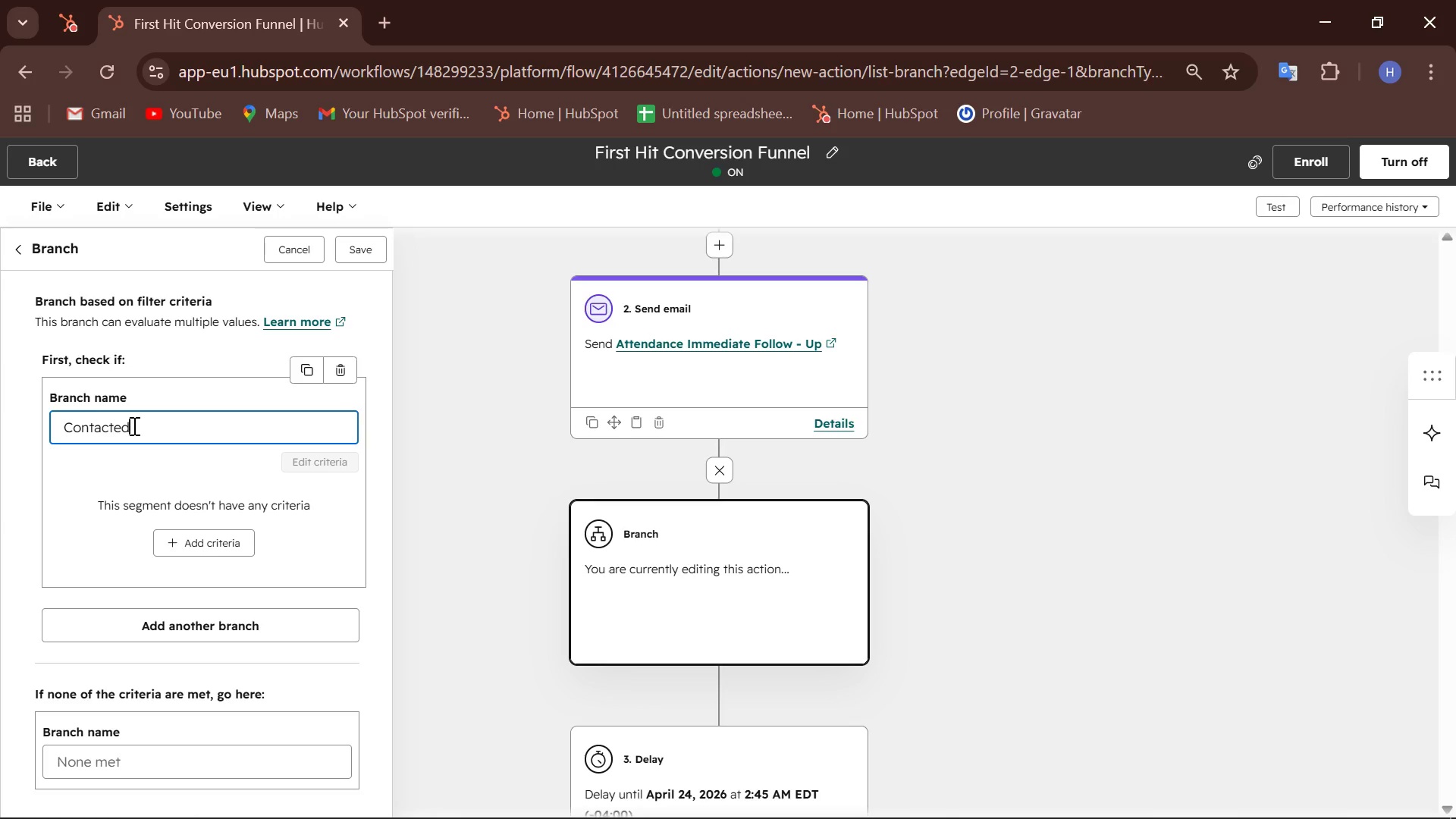 
key(ArrowRight)
 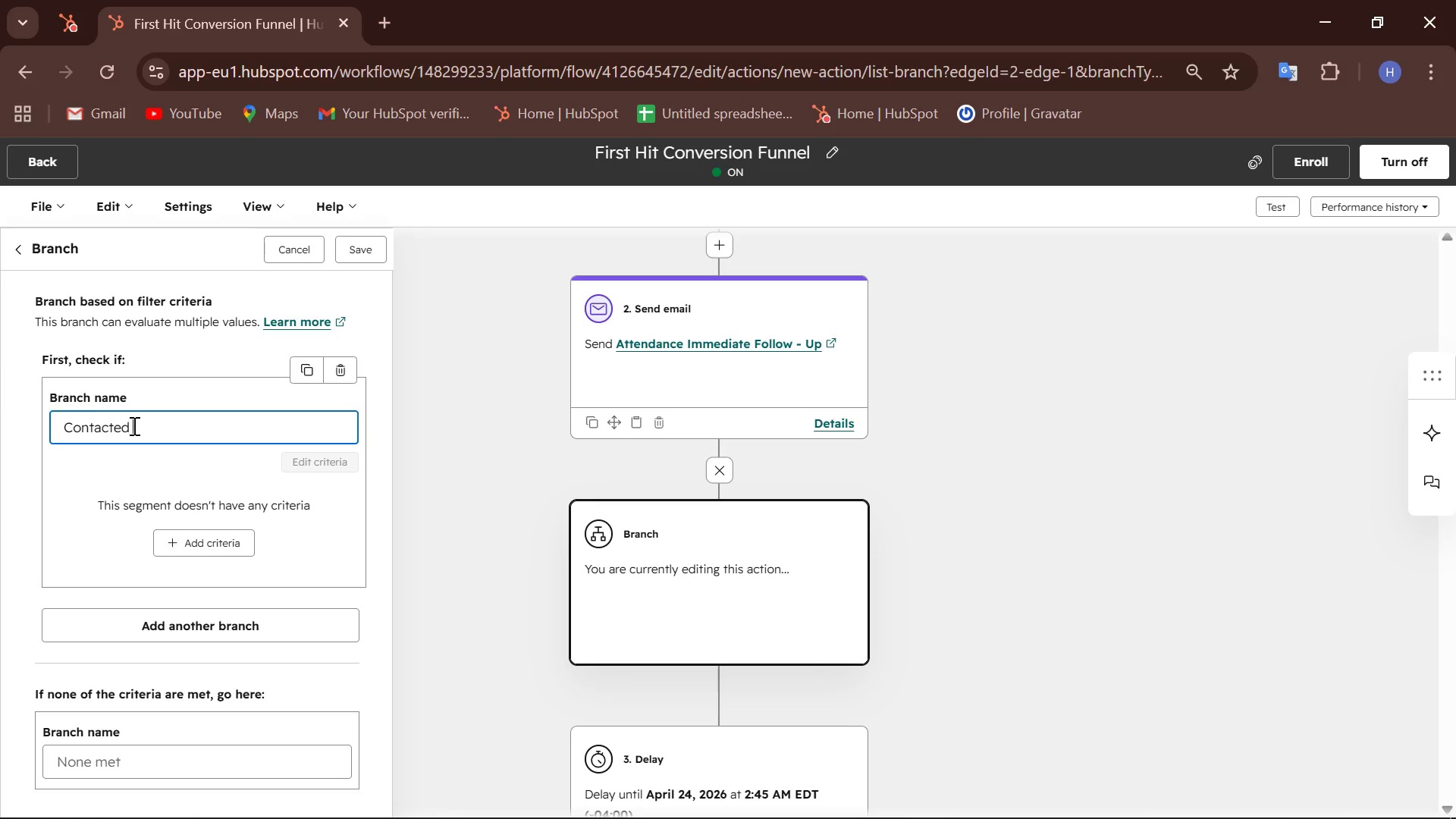 
type( clike)
key(Backspace)
key(Backspace)
key(Backspace)
type(ick)
 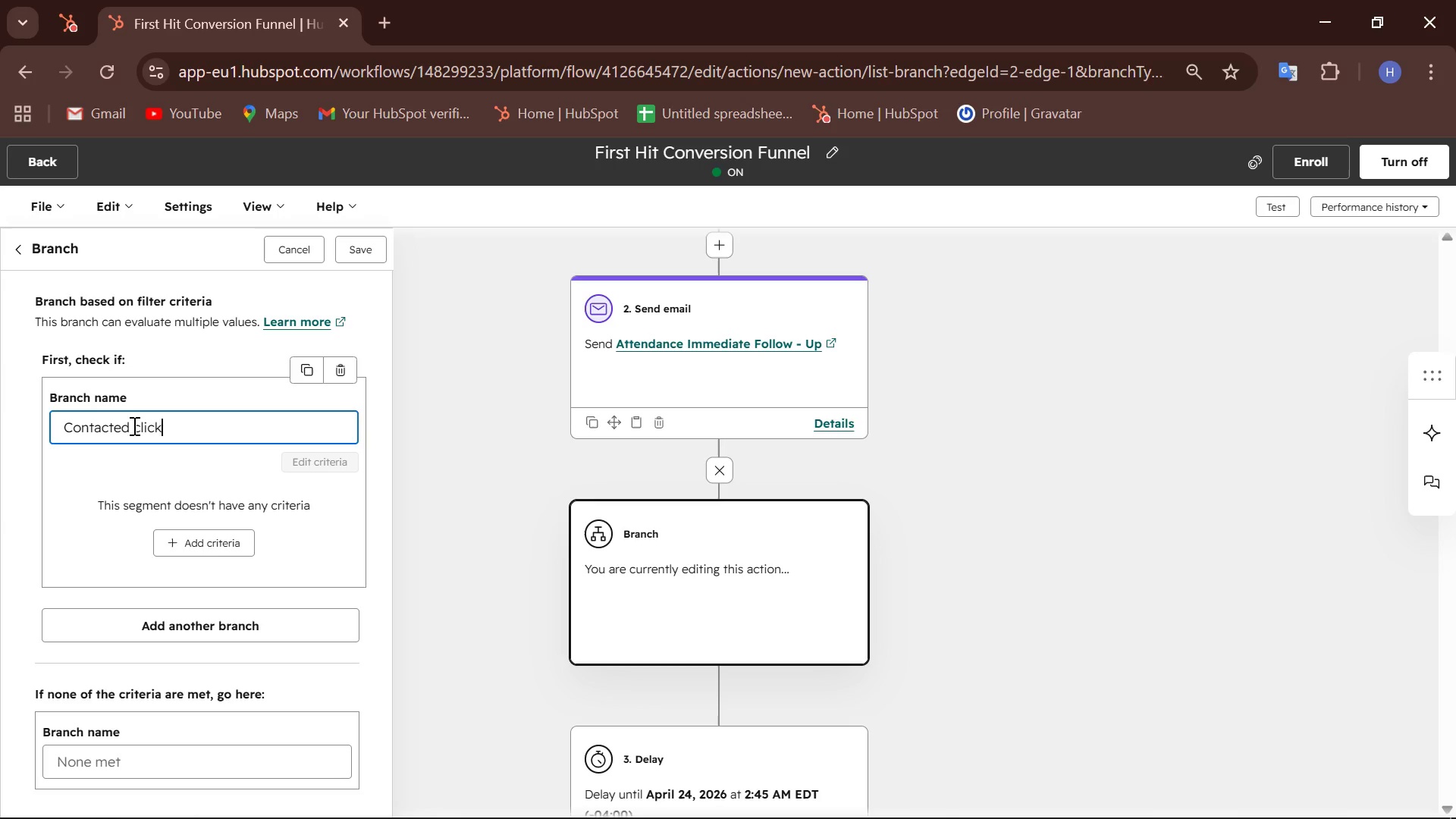 
wait(5.55)
 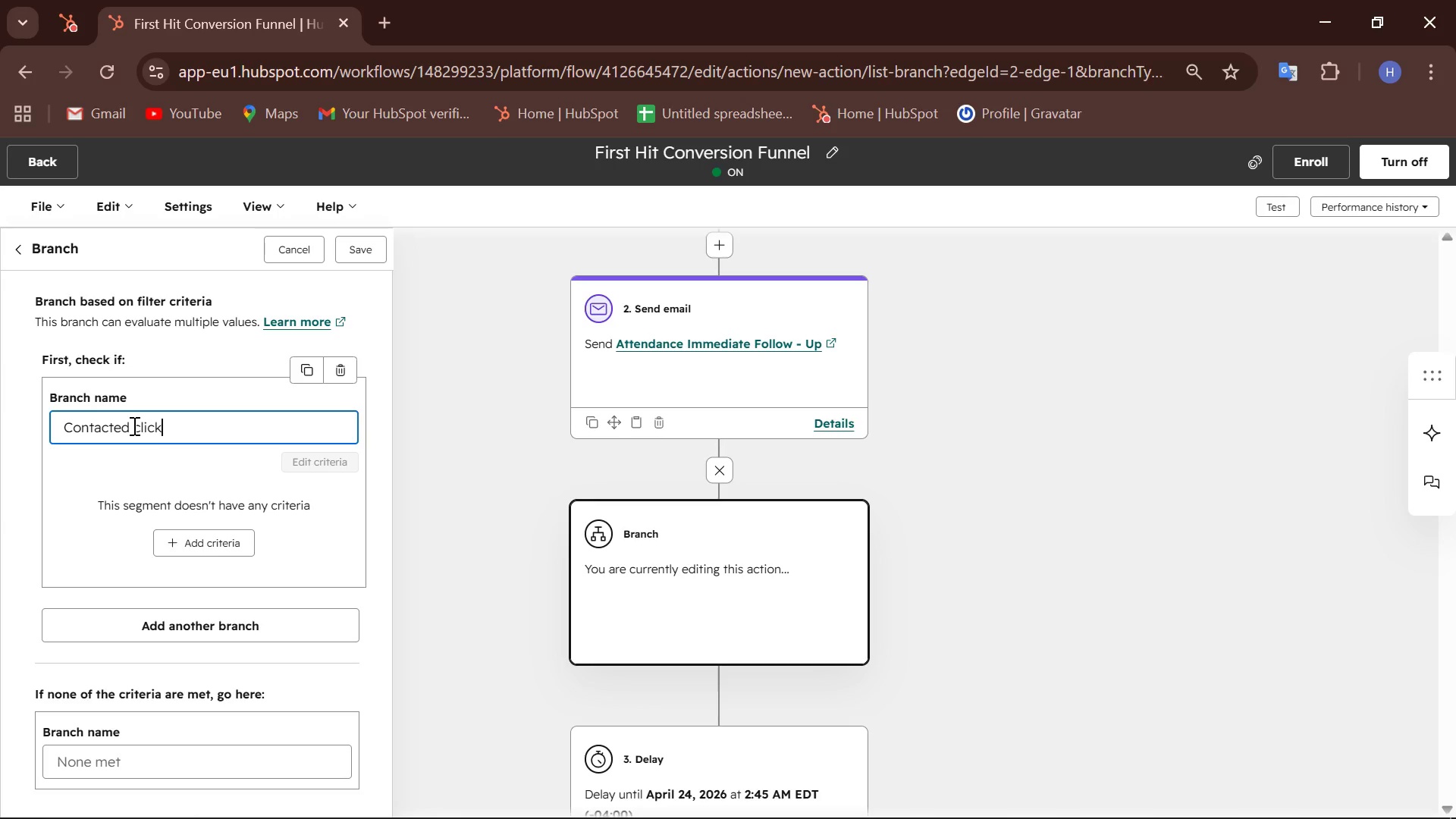 
type(ed "Join Now")
 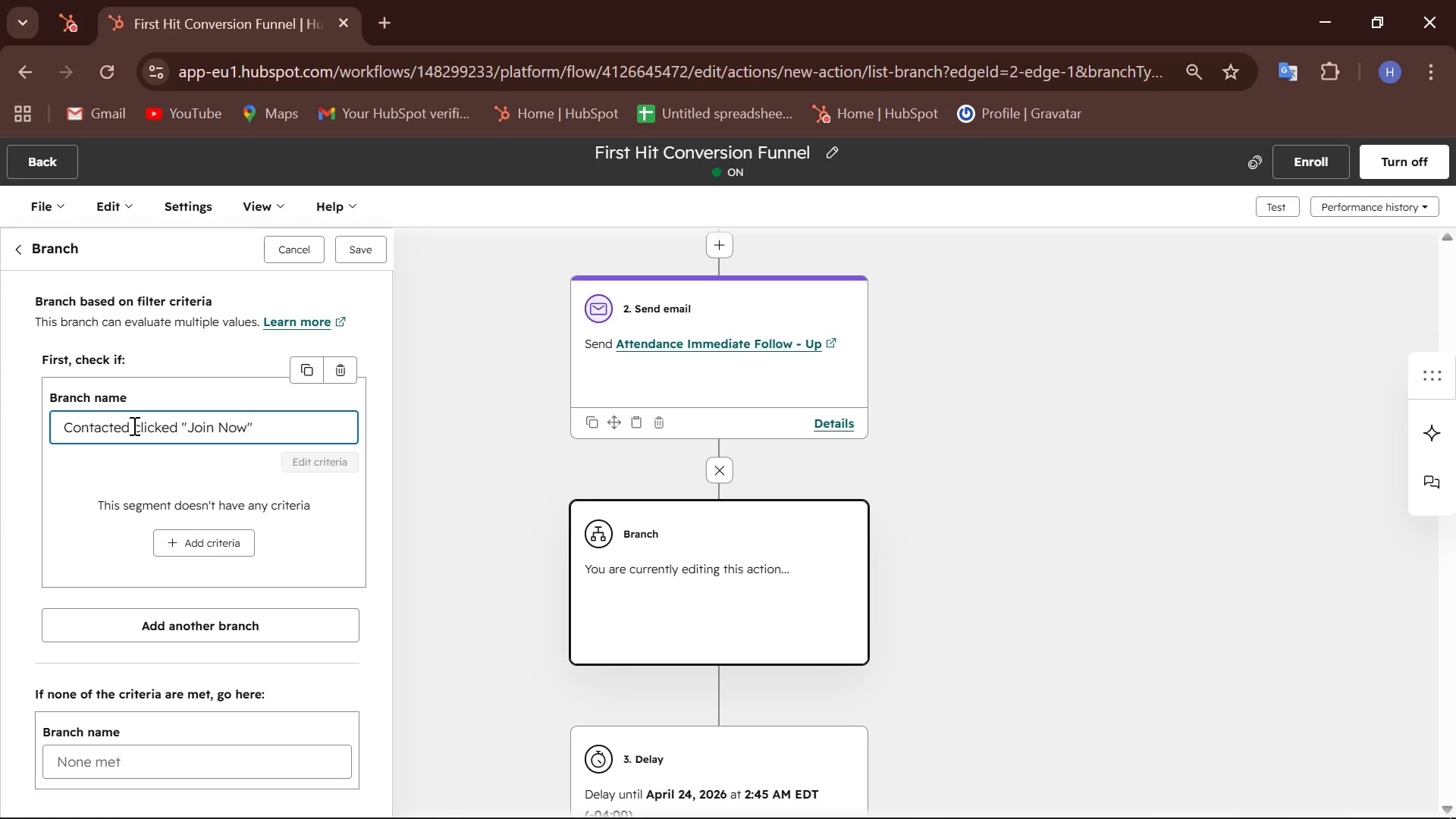 
left_click([69, 452])
 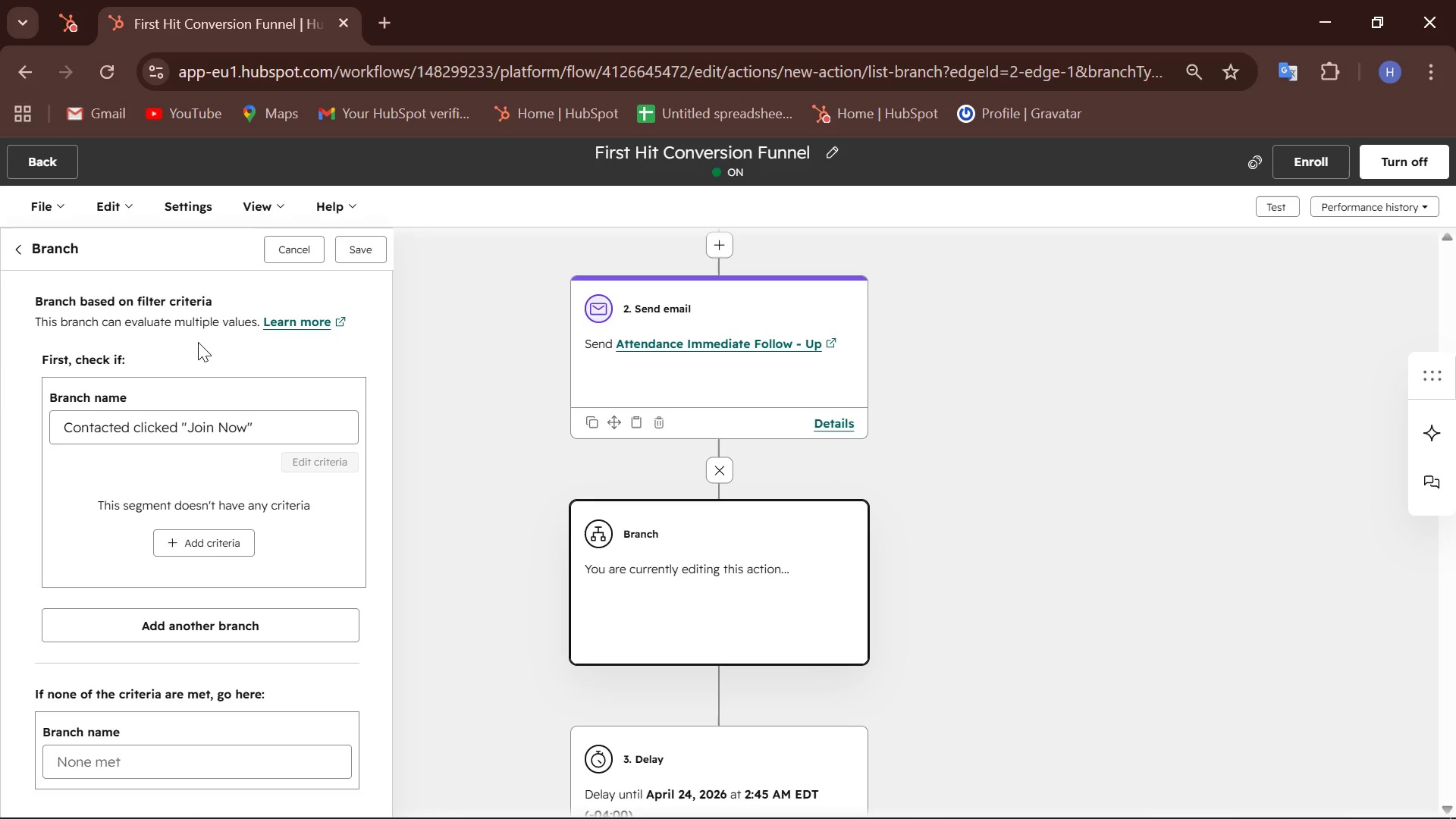 
wait(8.04)
 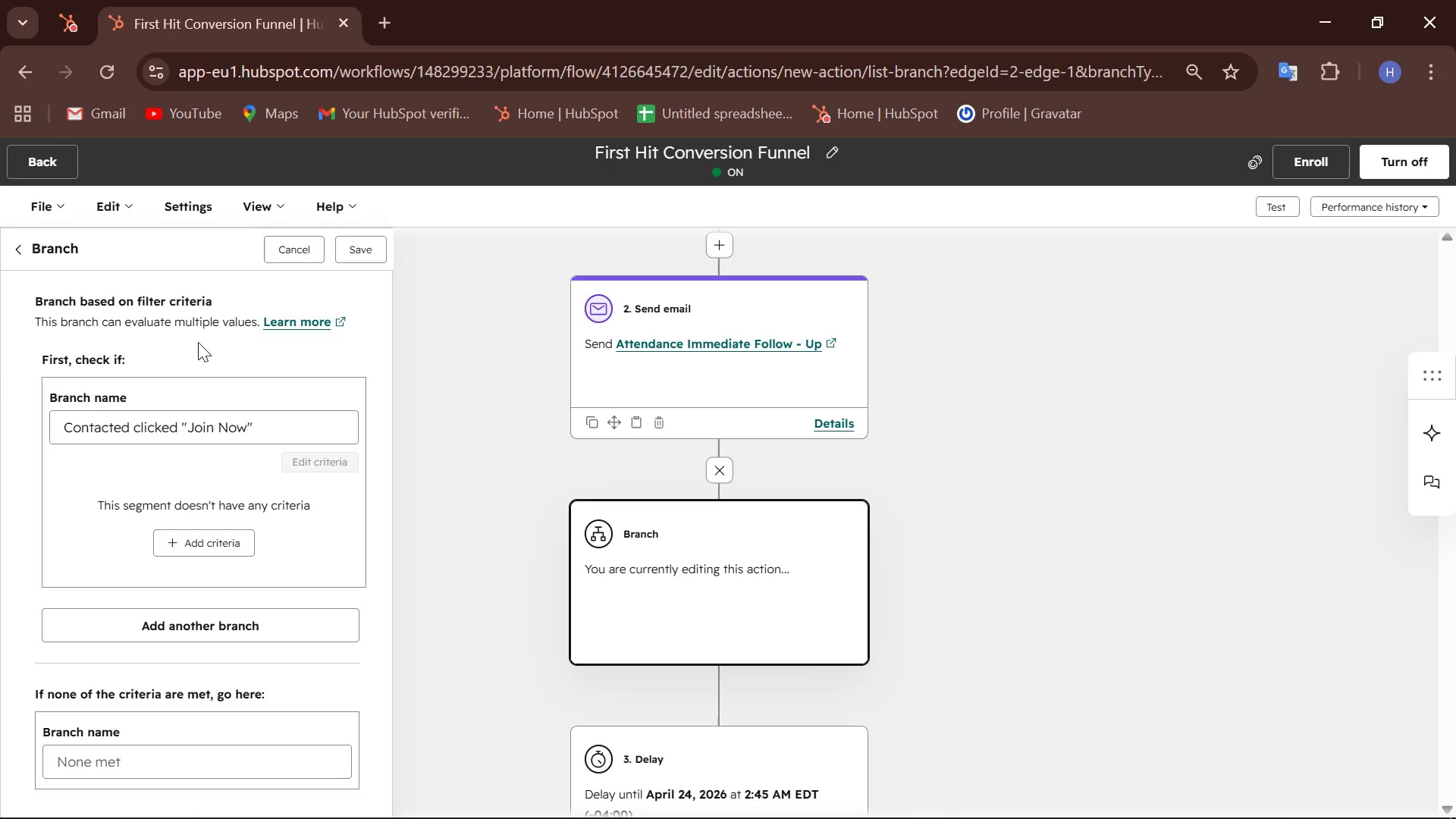 
mouse_move([283, 558])
 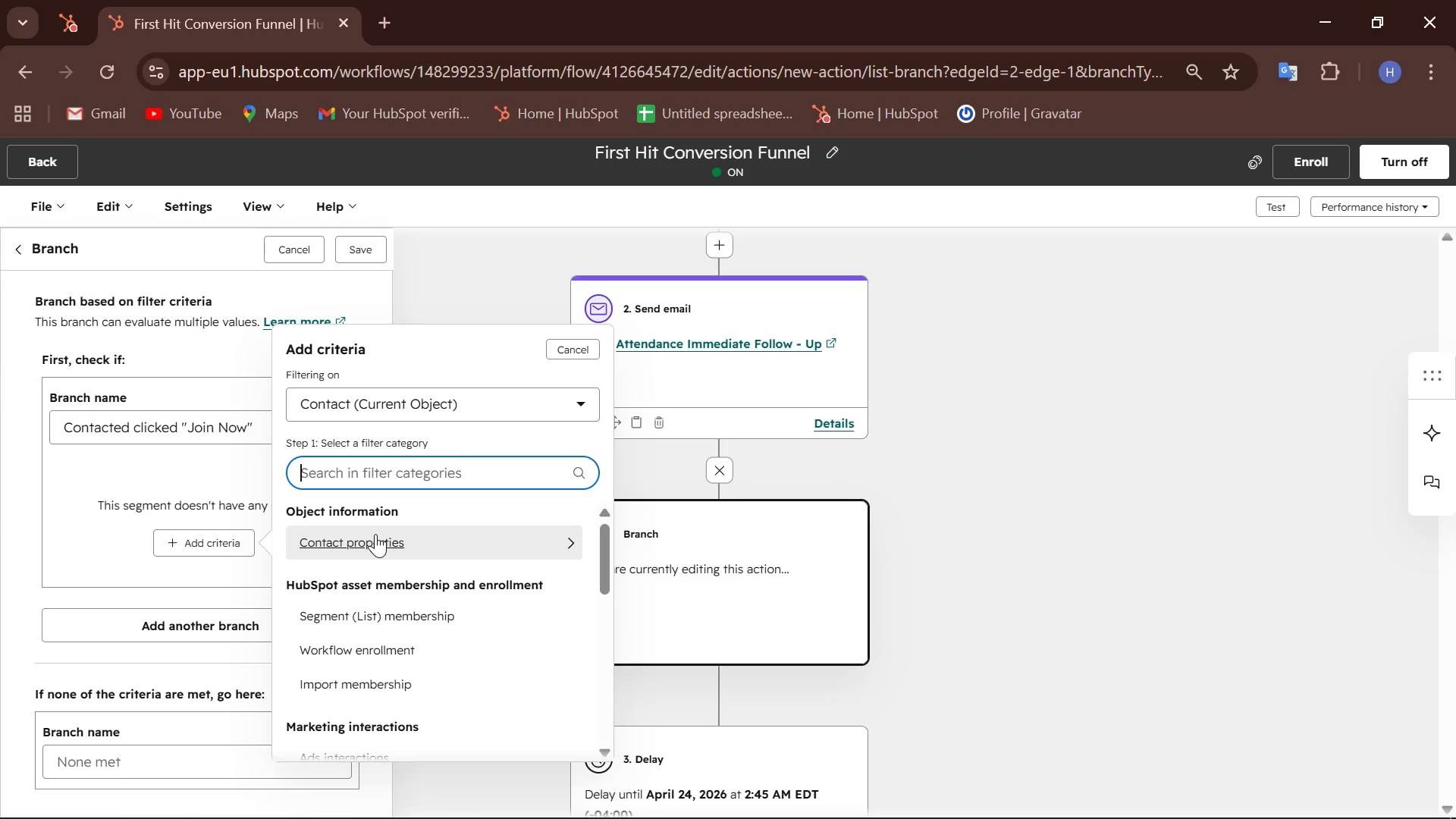 
left_click([375, 534])
 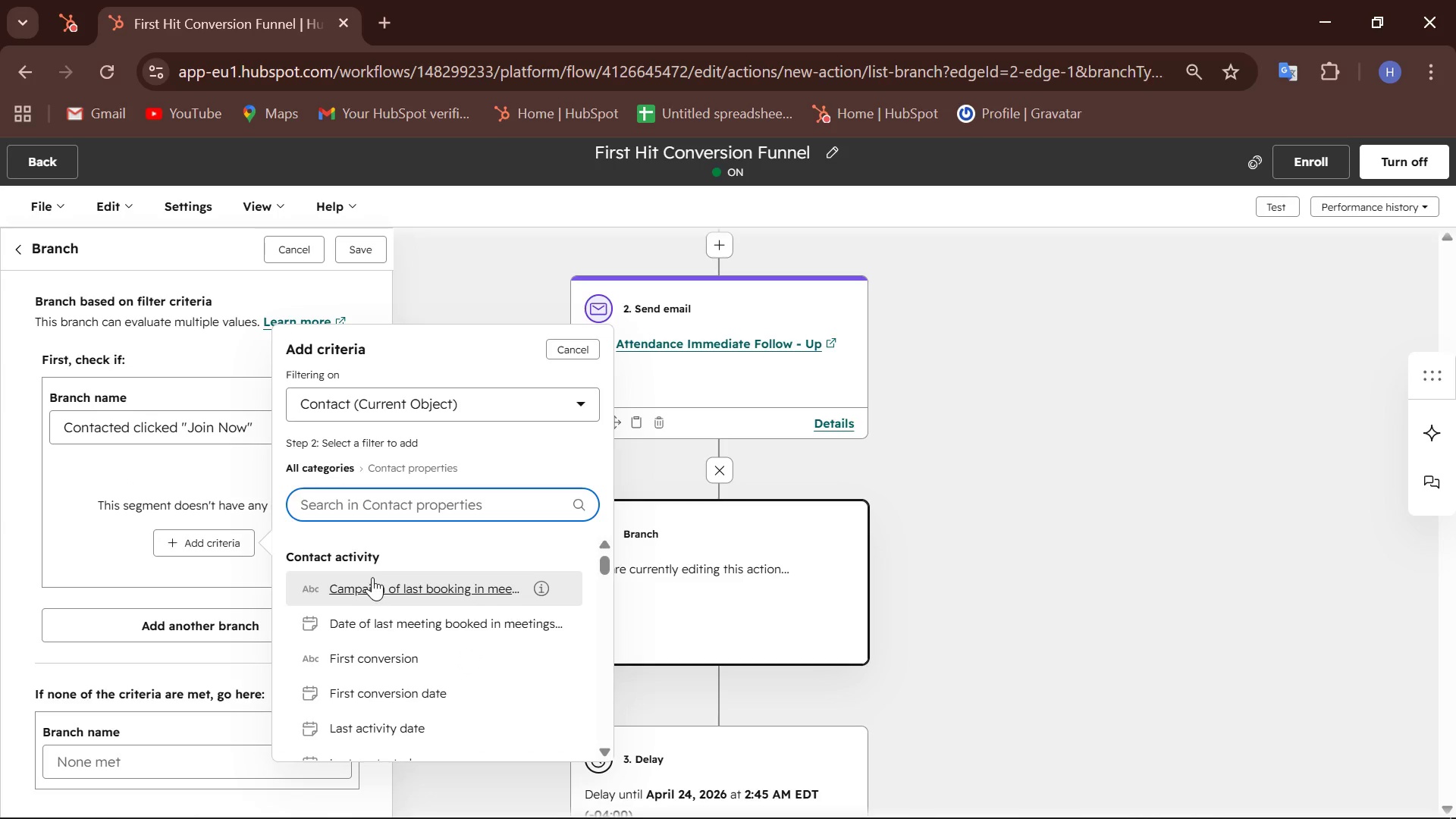 
scroll: coordinate [353, 585], scroll_direction: down, amount: 7.0
 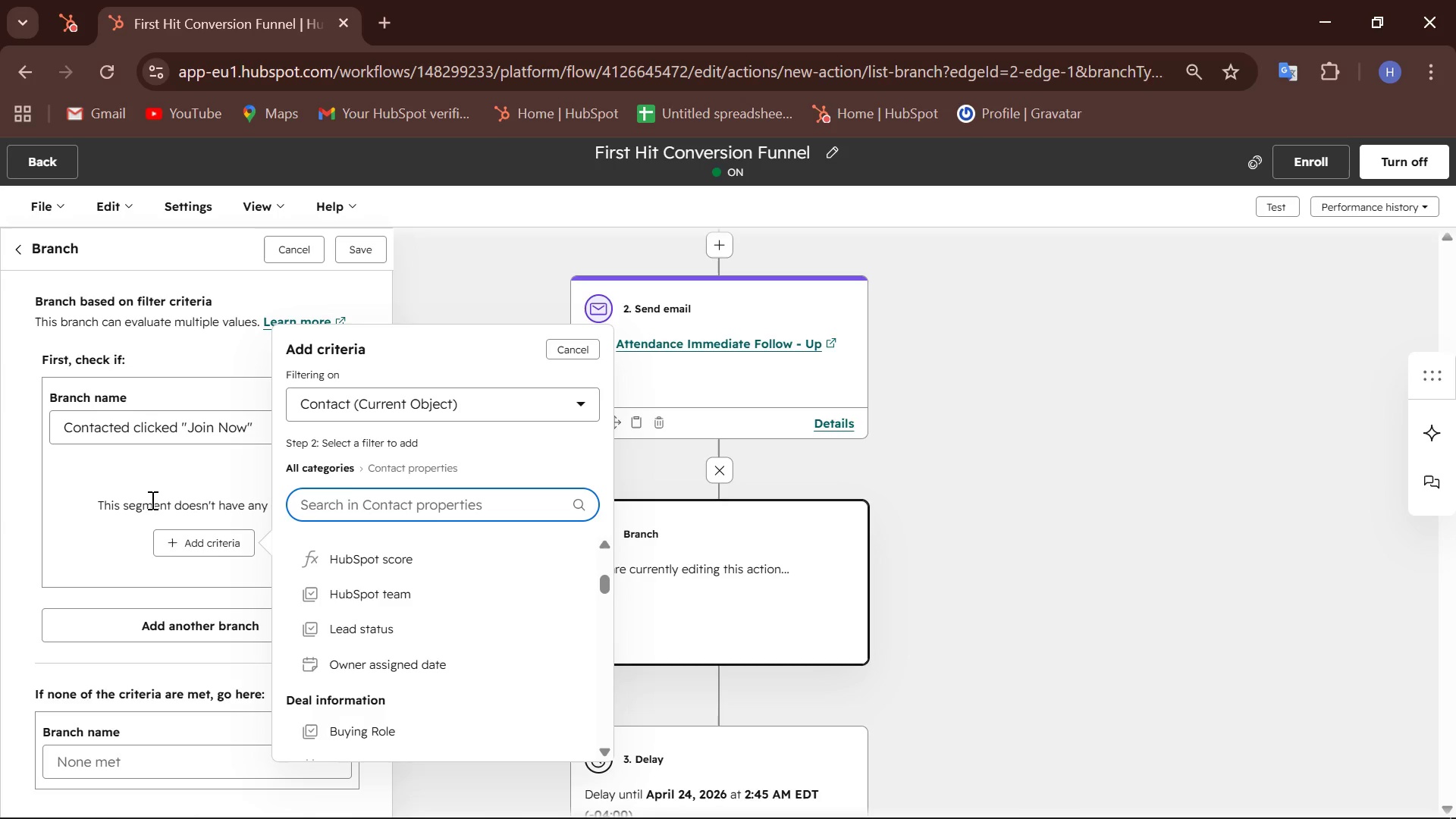 
scroll: coordinate [369, 550], scroll_direction: up, amount: 17.0
 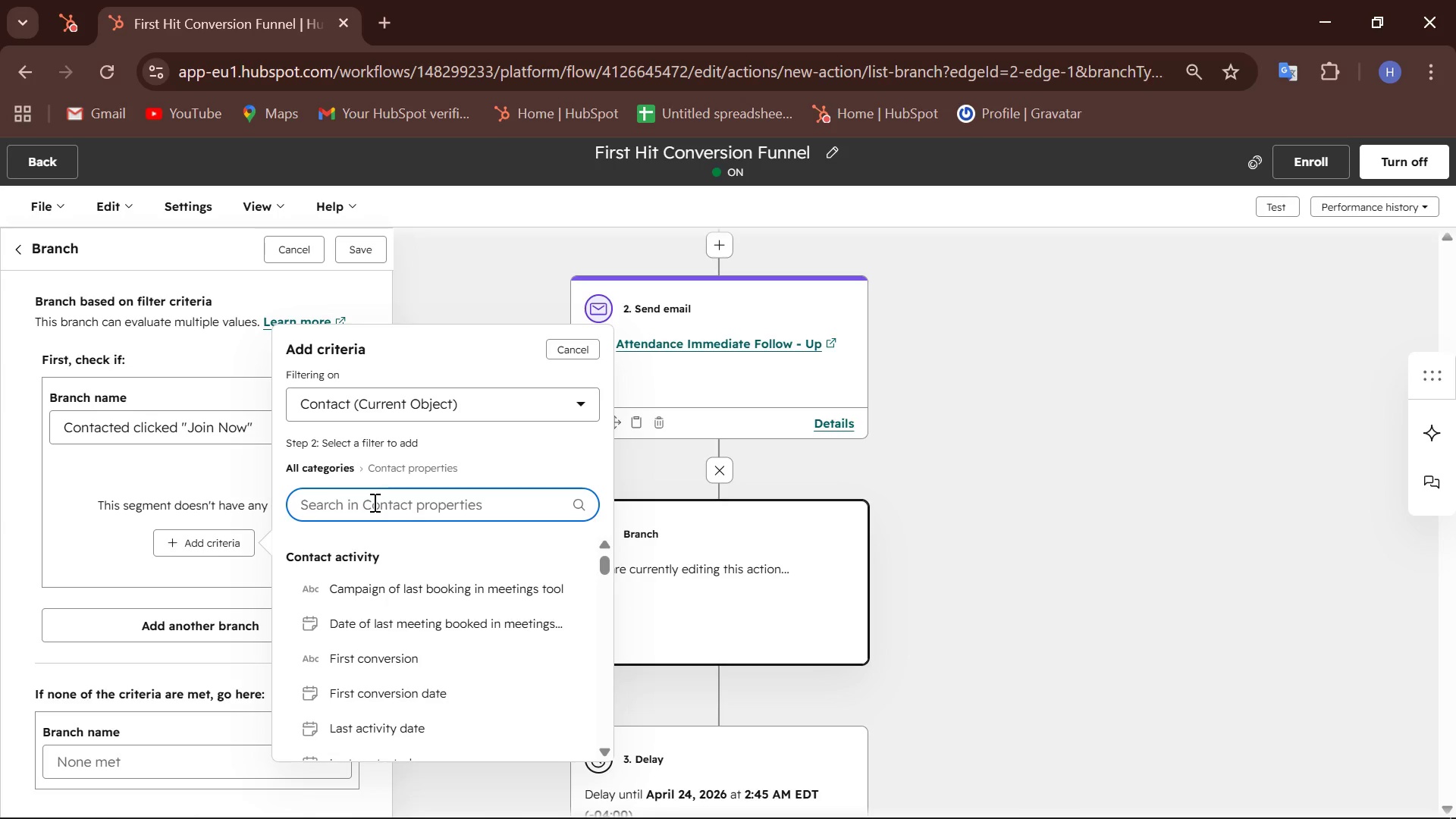 
type(list)
 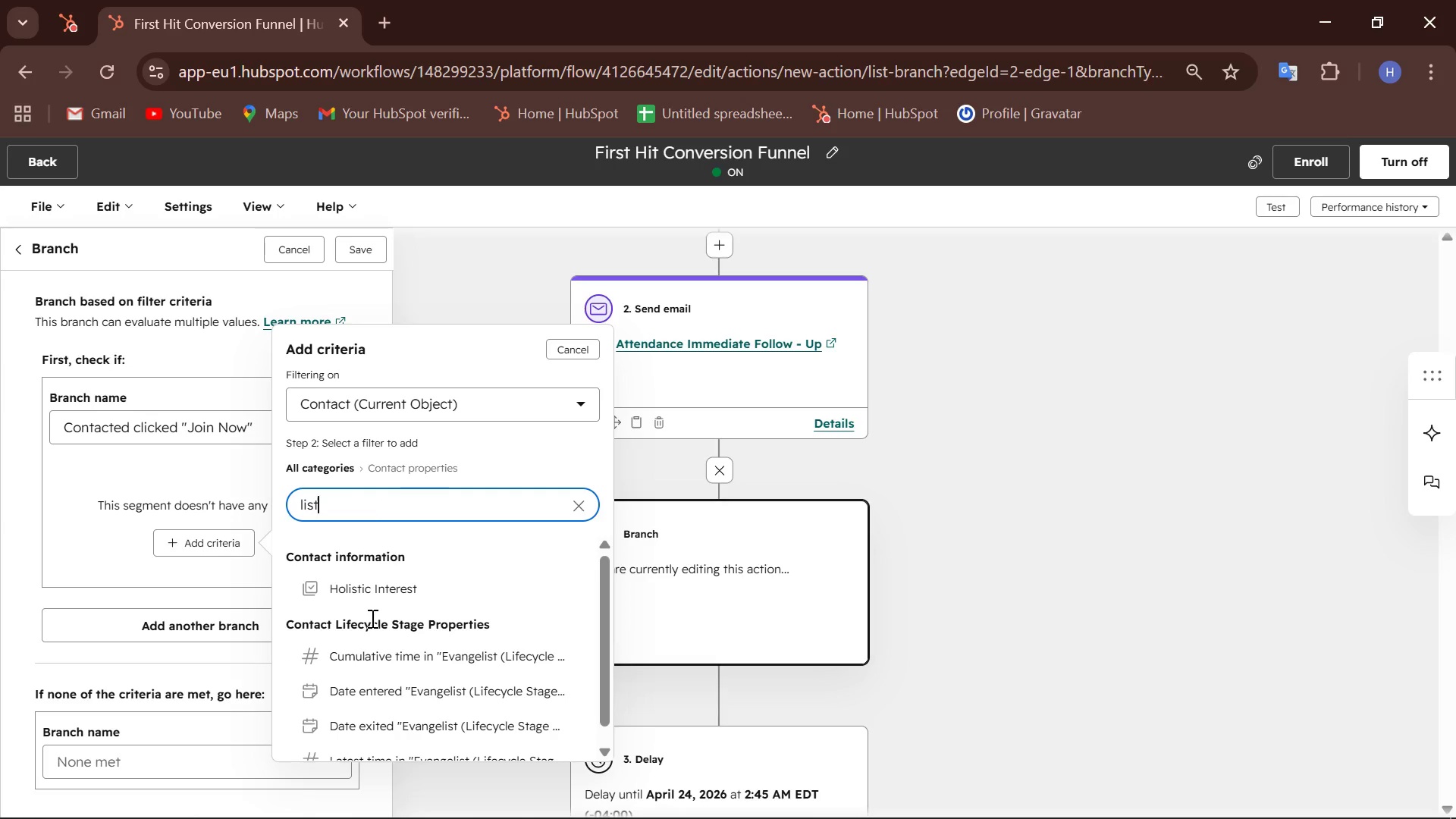 
scroll: coordinate [371, 618], scroll_direction: up, amount: 1.0
 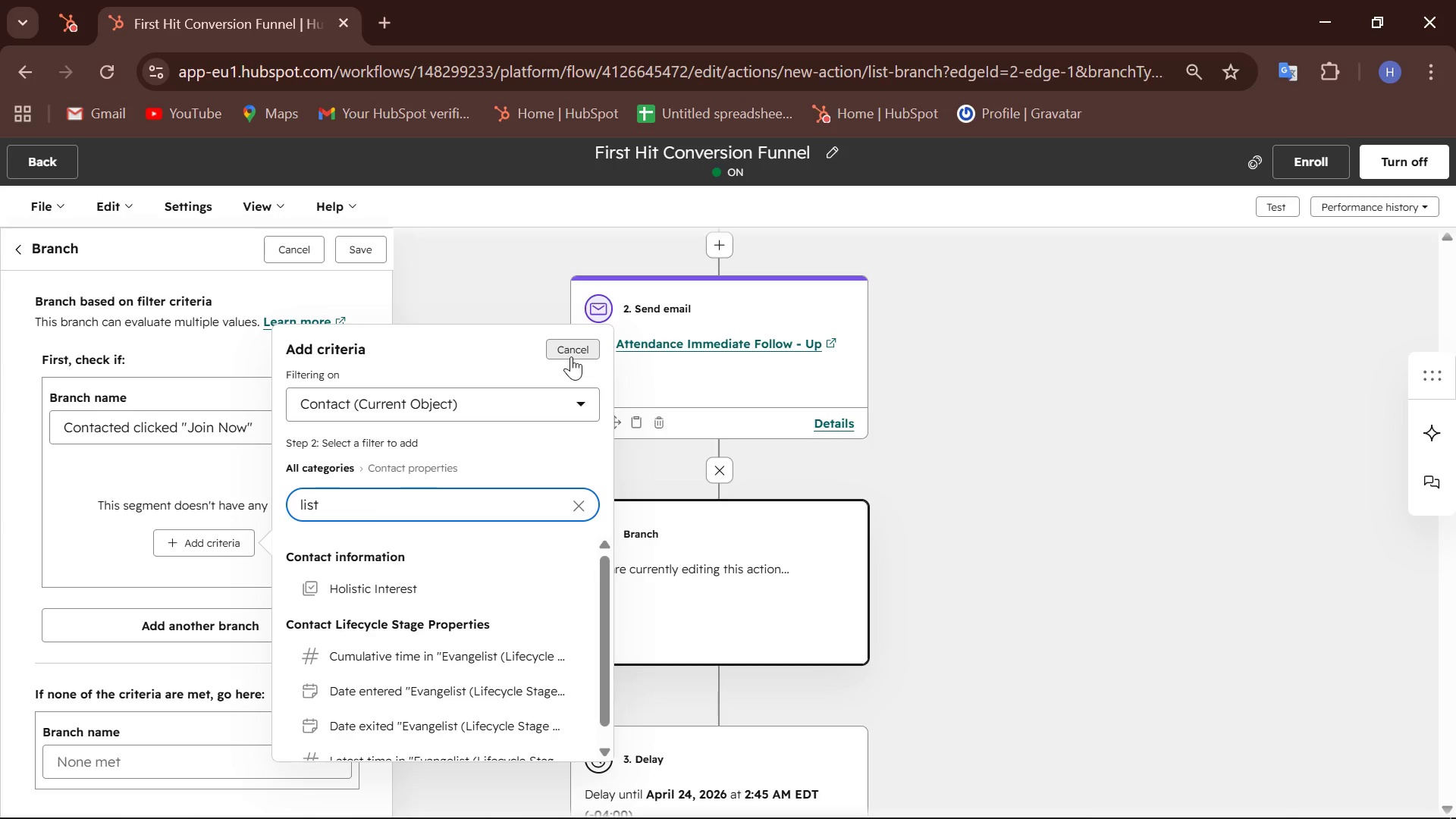 
left_click([571, 345])
 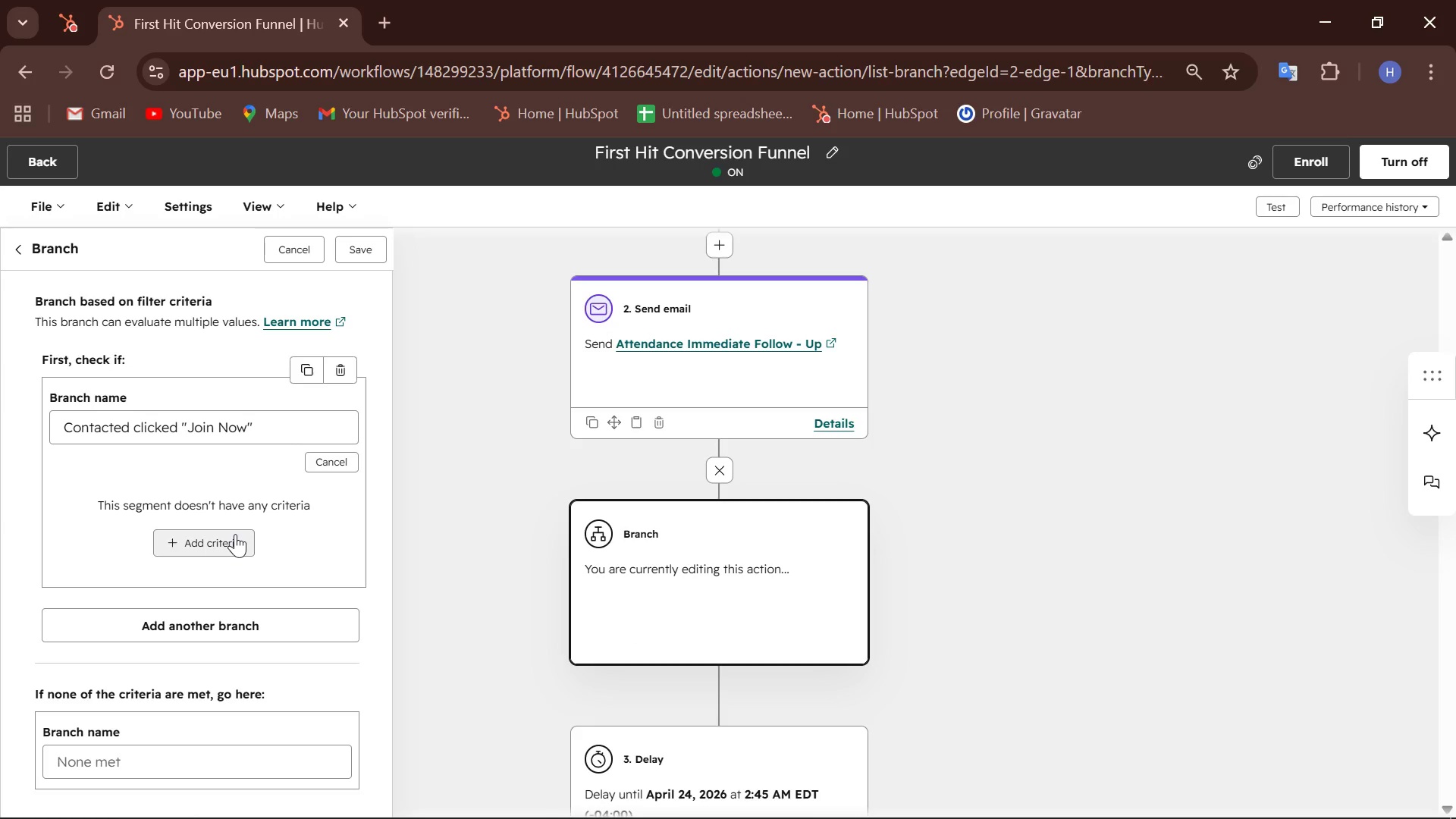 
wait(7.14)
 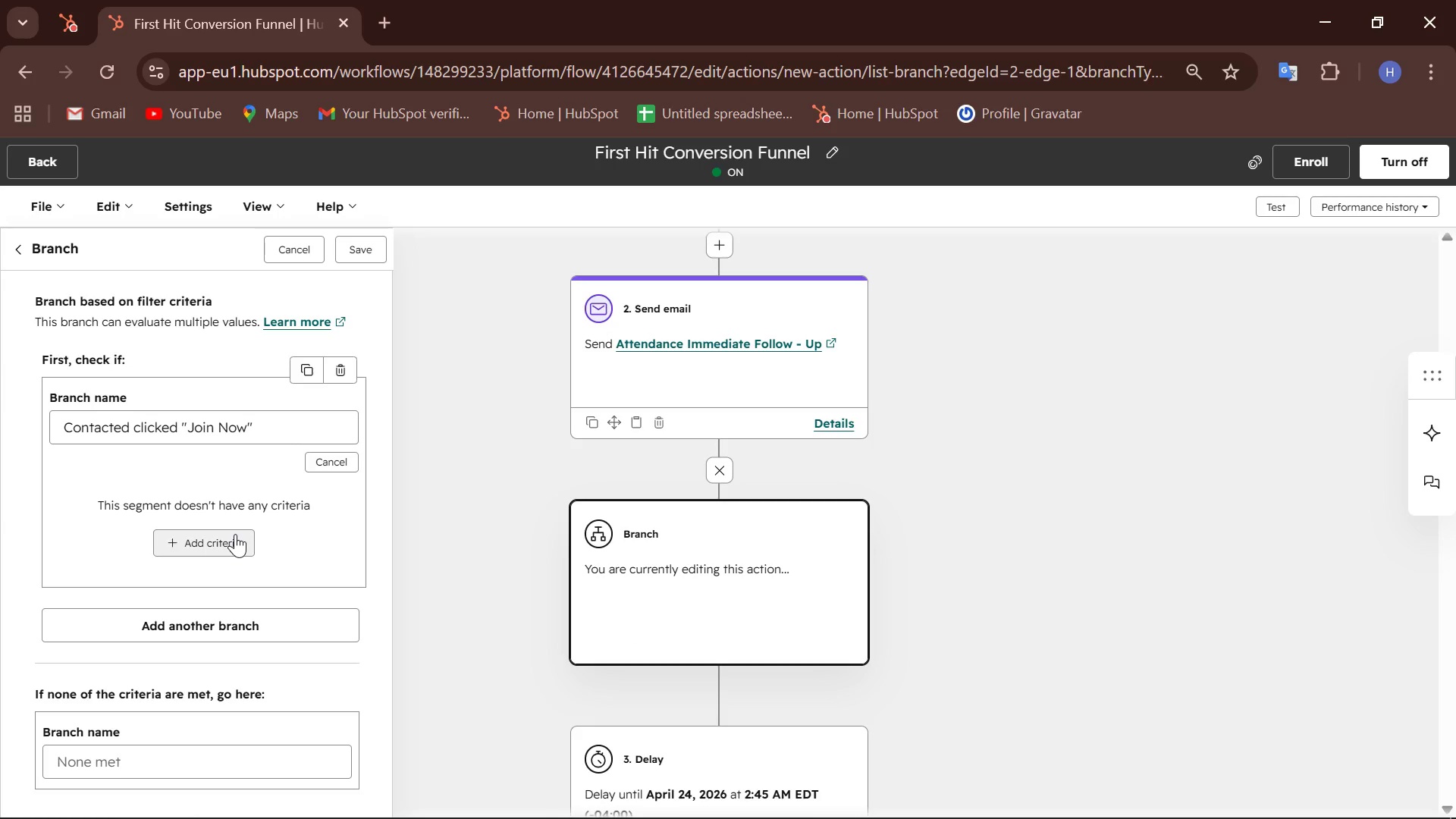 
scroll: coordinate [63, 516], scroll_direction: down, amount: 1.0
 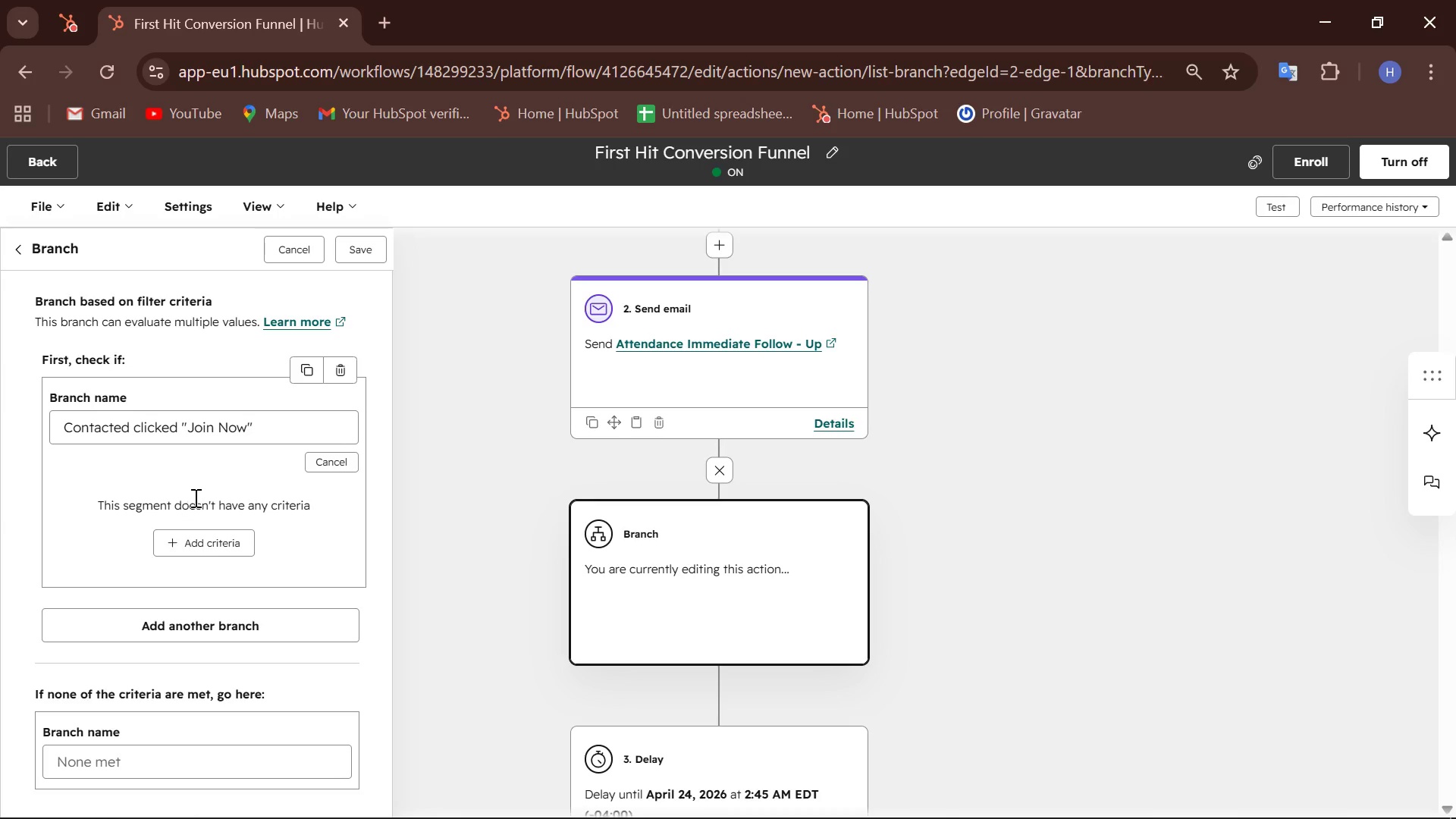 
left_click([199, 497])
 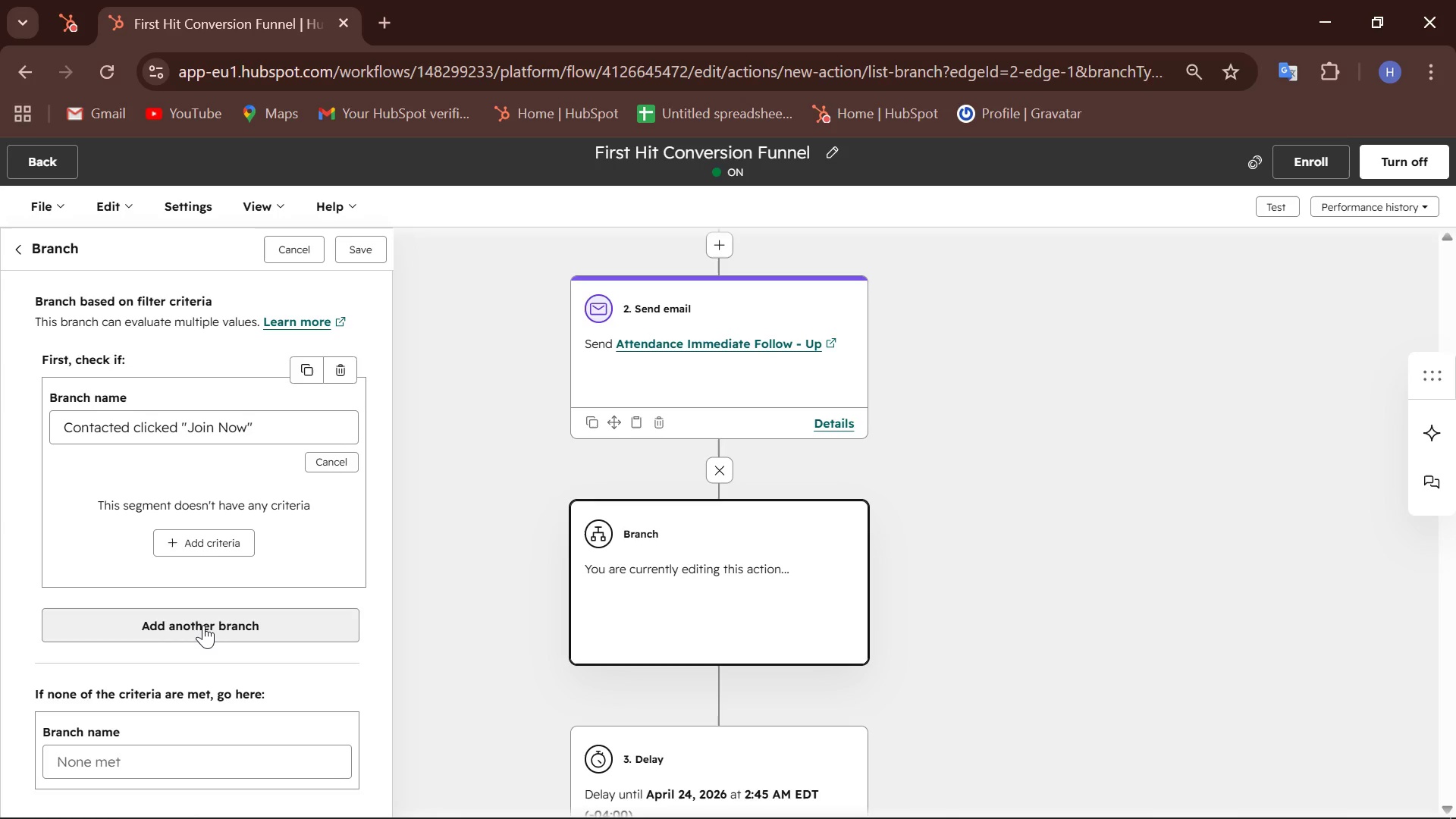 
scroll: coordinate [61, 548], scroll_direction: down, amount: 2.0
 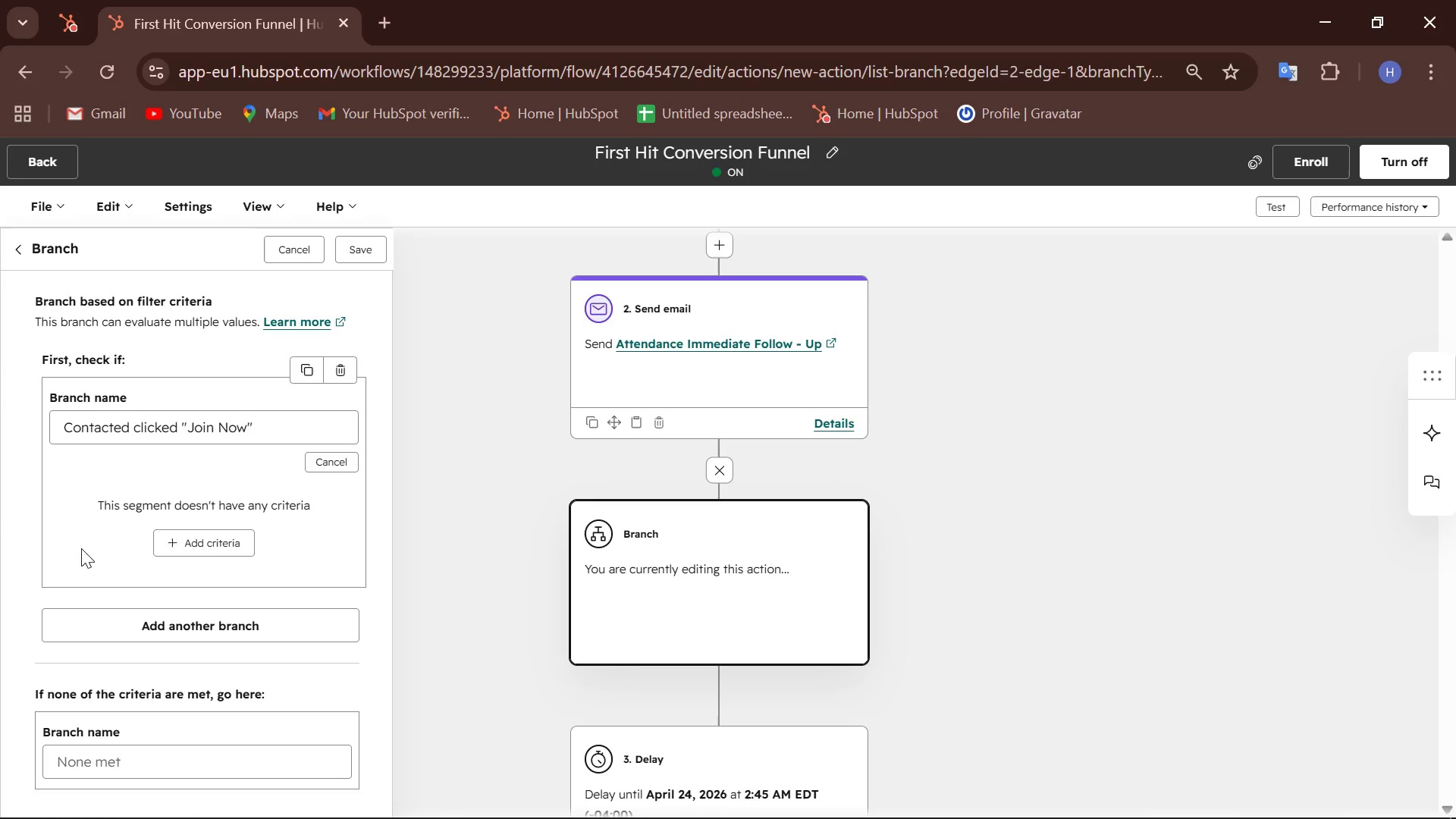 
wait(9.0)
 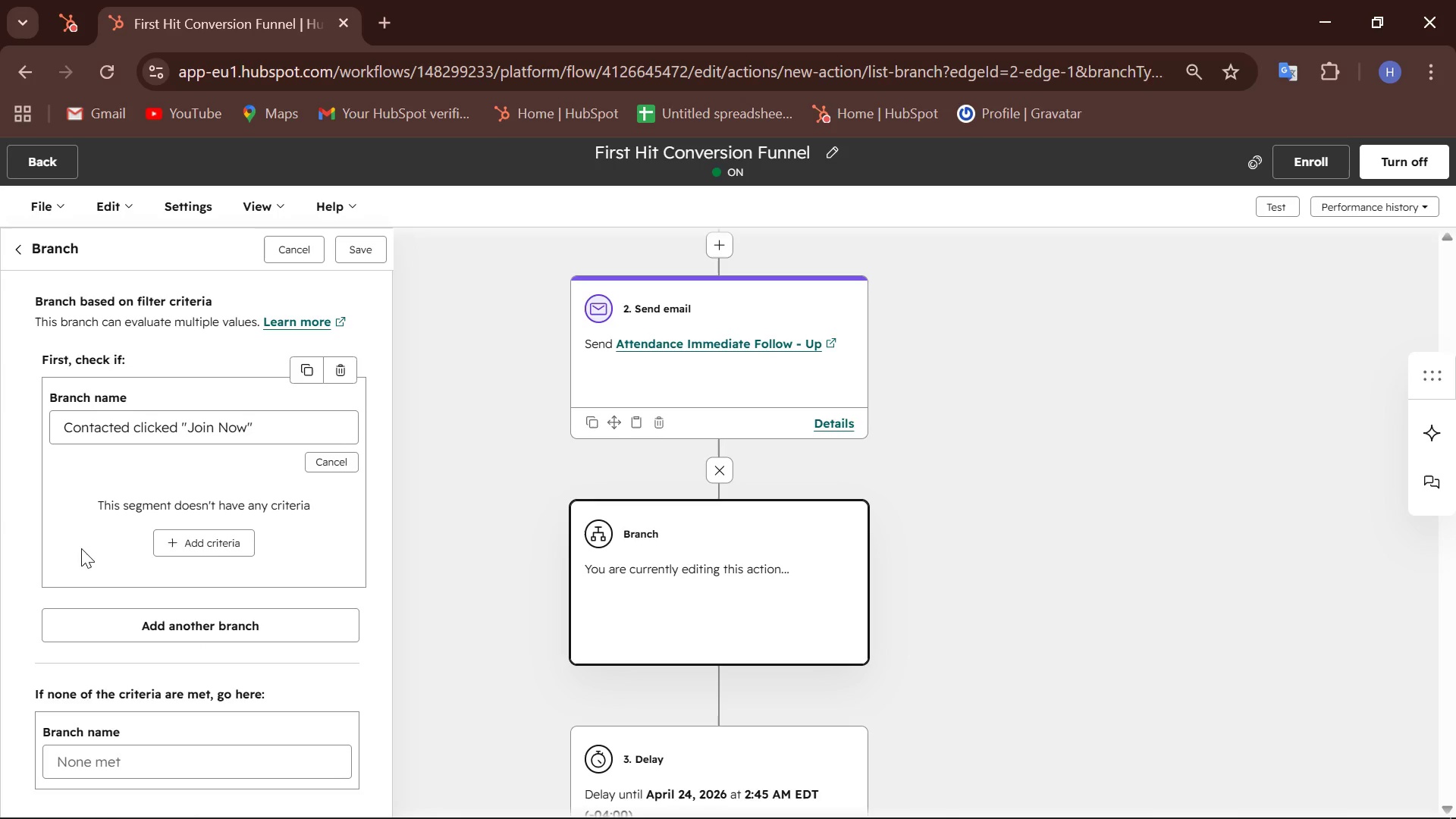 
left_click([71, 352])
 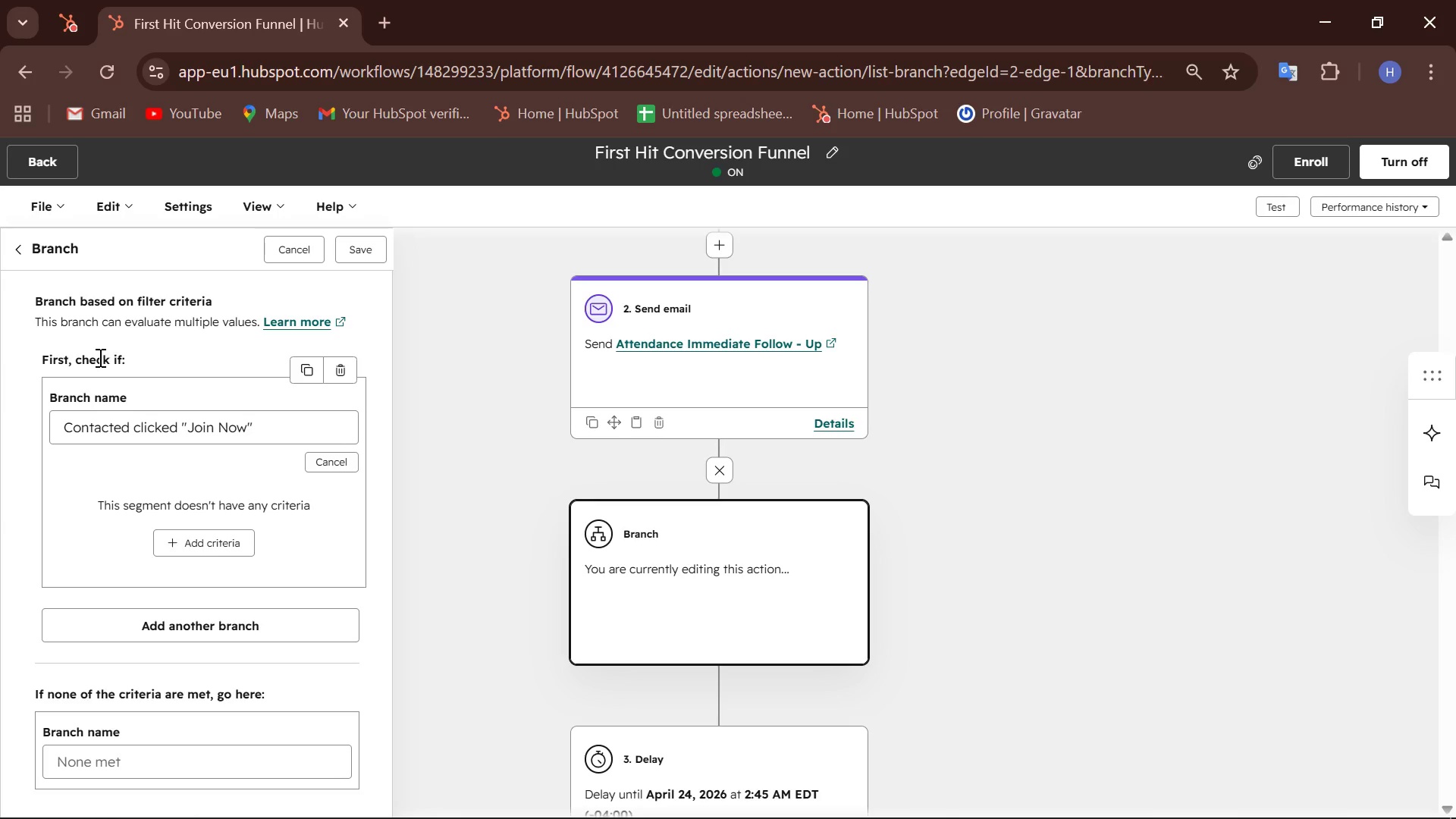 
wait(7.12)
 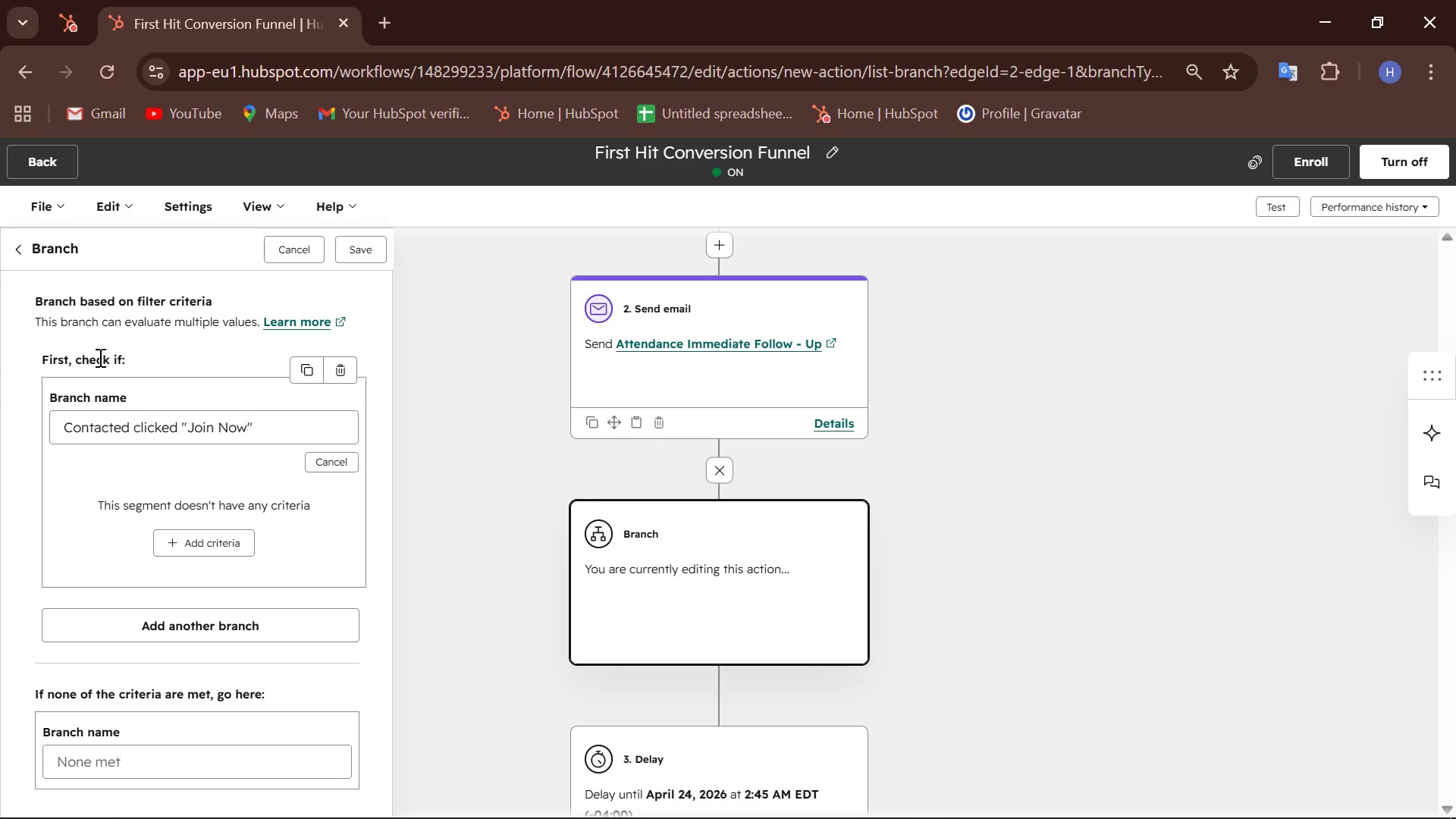 
scroll: coordinate [93, 548], scroll_direction: down, amount: 5.0
 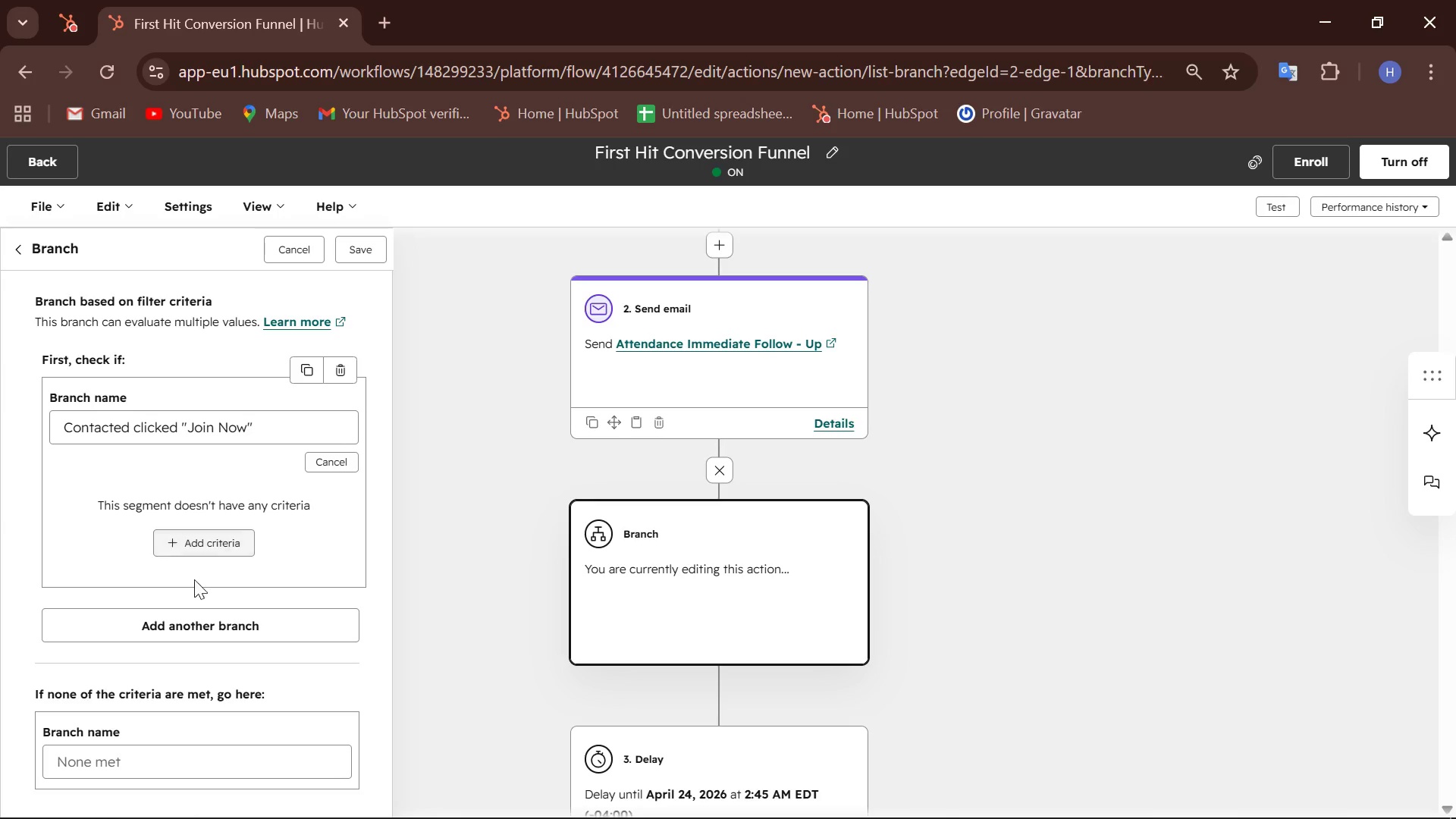 
left_click([192, 616])
 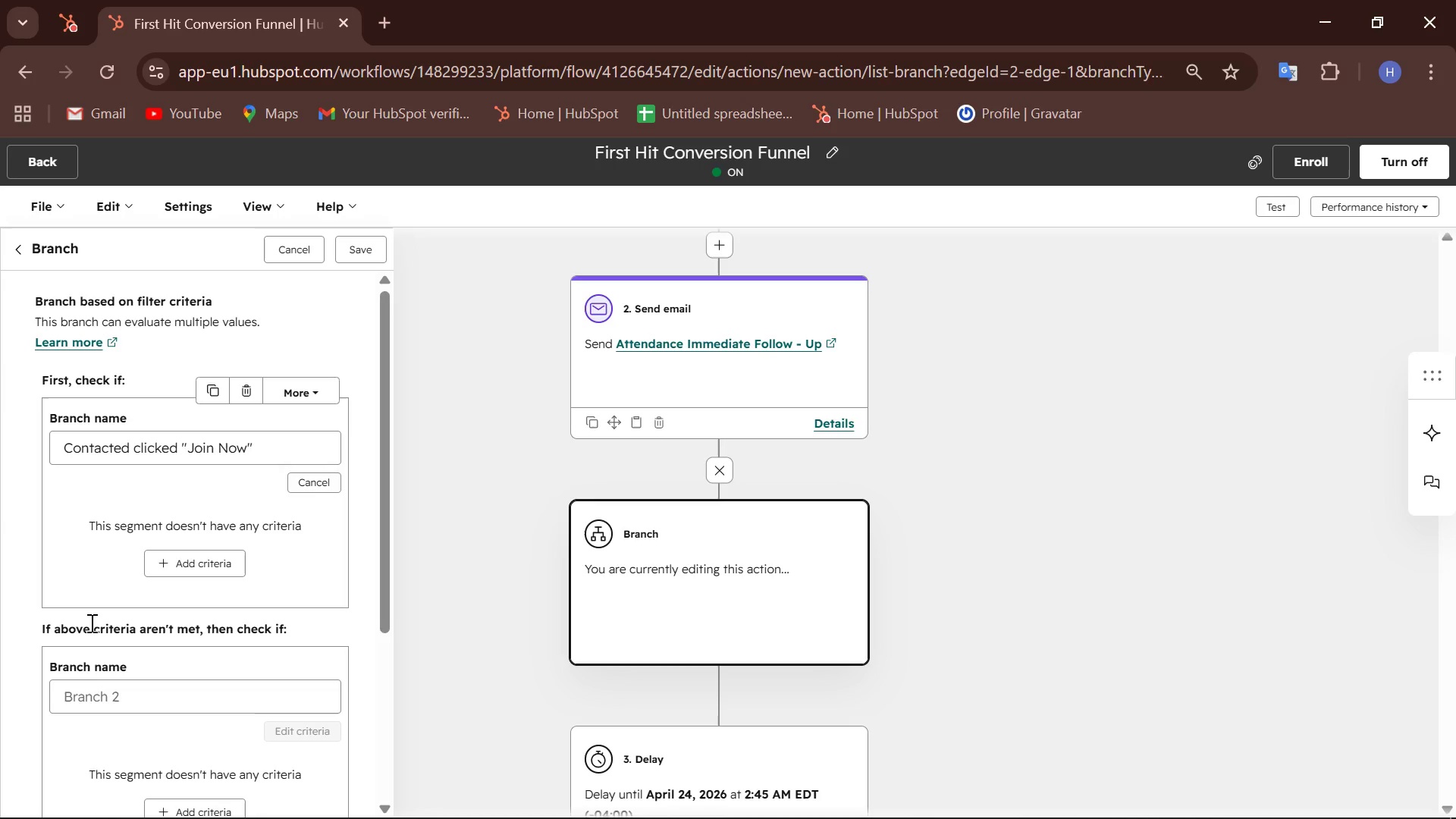 
scroll: coordinate [90, 623], scroll_direction: up, amount: 1.0
 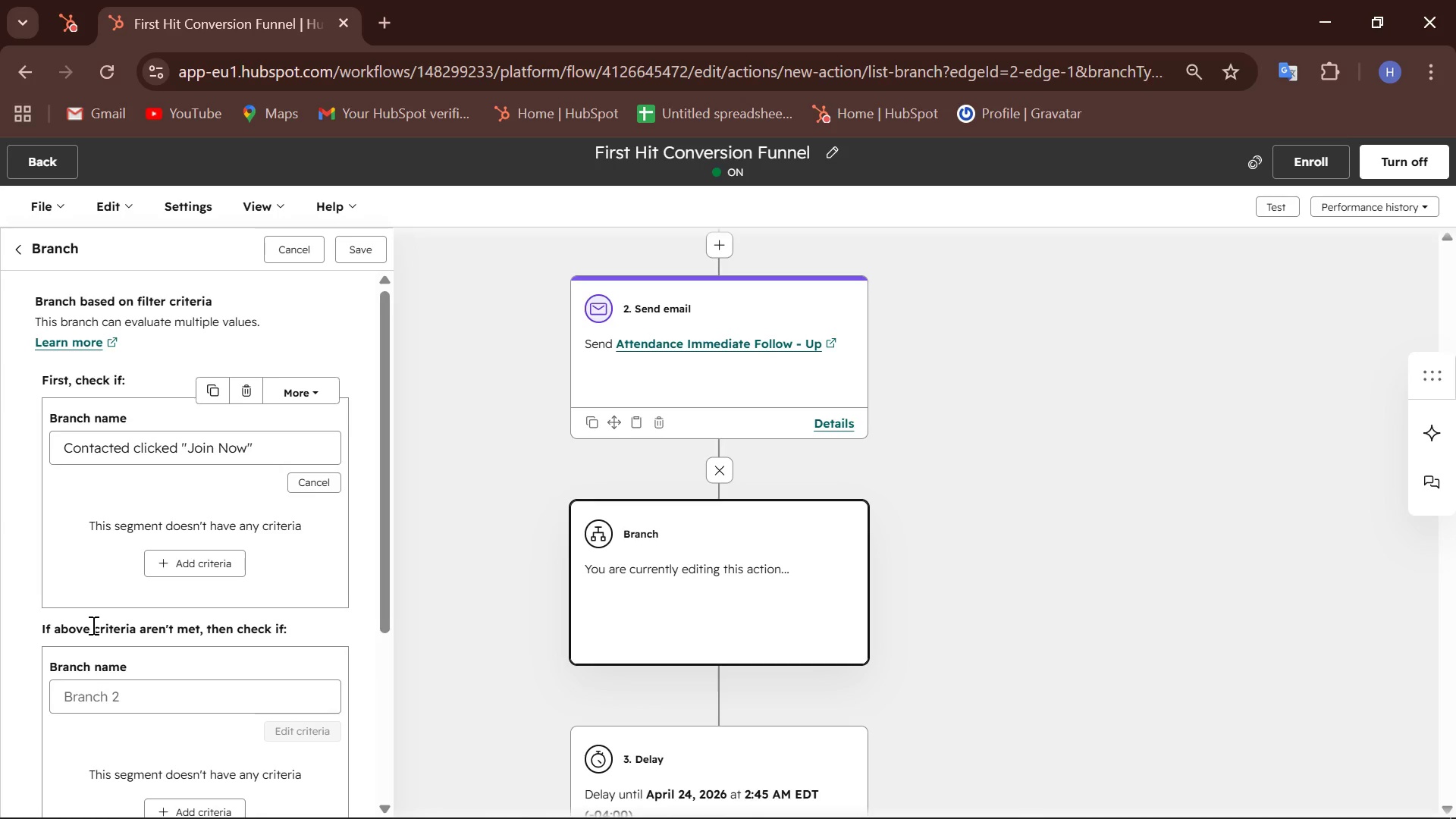 
scroll: coordinate [104, 642], scroll_direction: down, amount: 3.0
 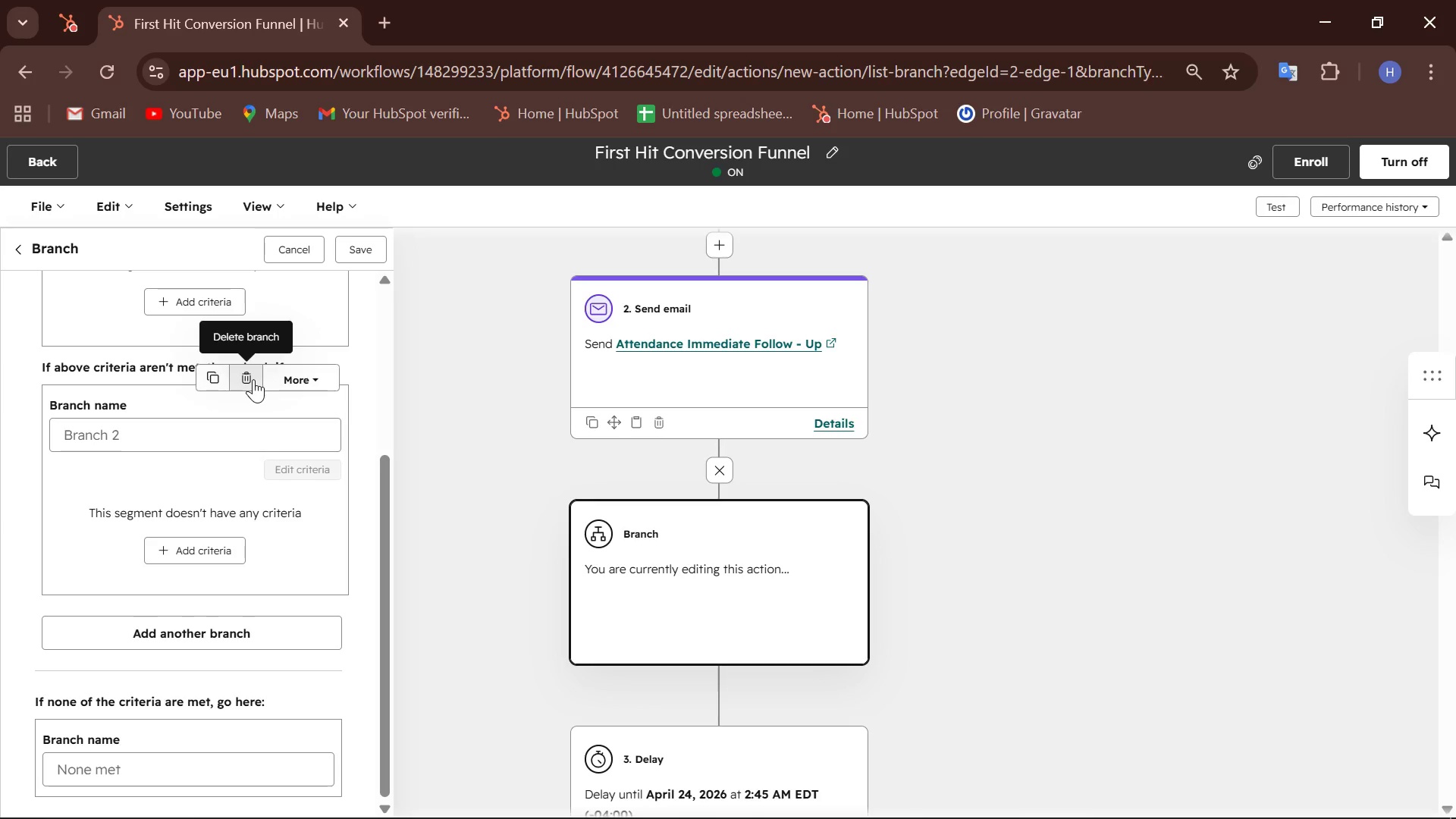 
left_click([253, 379])
 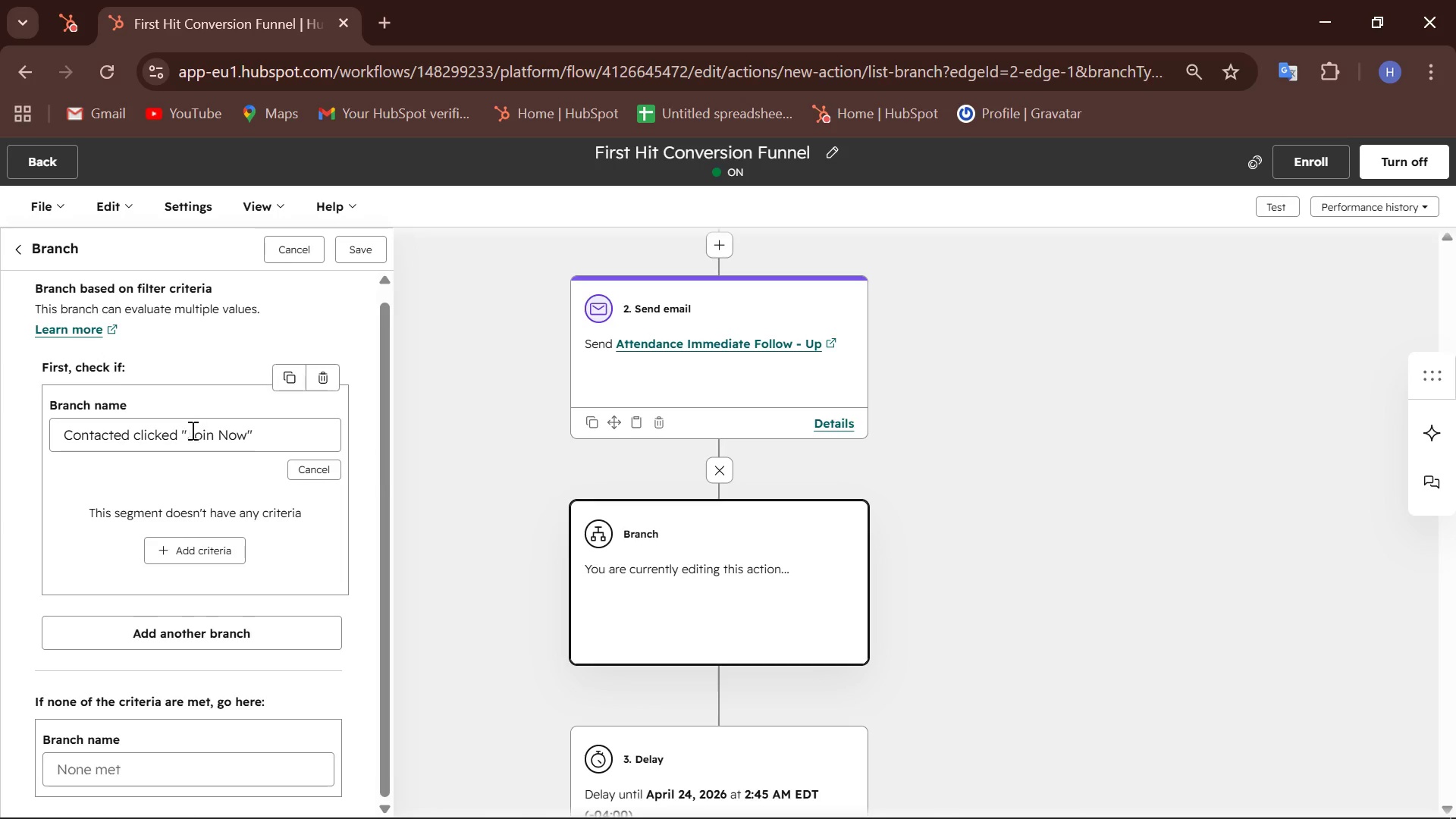 
scroll: coordinate [190, 430], scroll_direction: up, amount: 2.0
 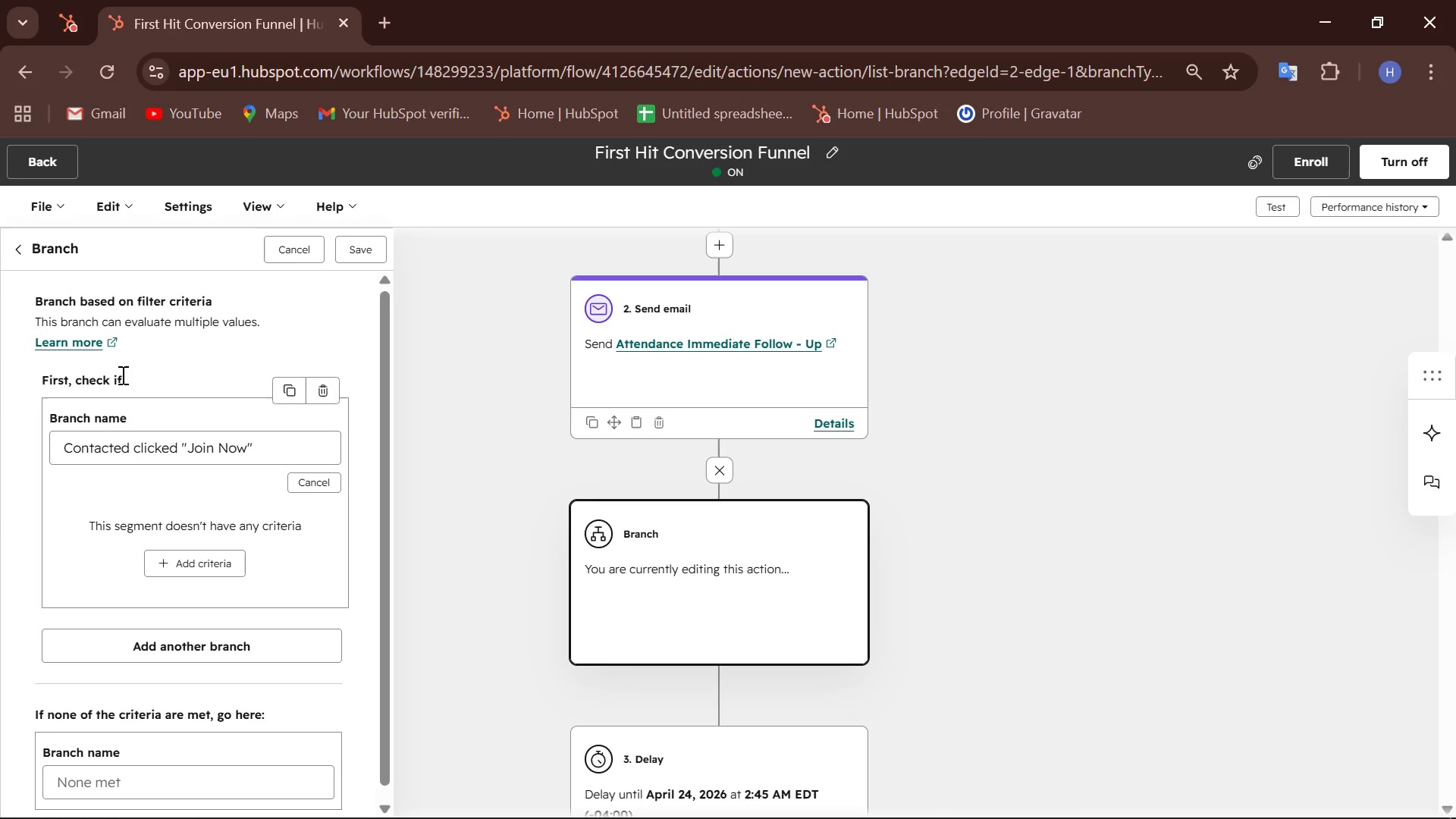 
left_click_drag(start_coordinate=[121, 375], to_coordinate=[86, 377])
 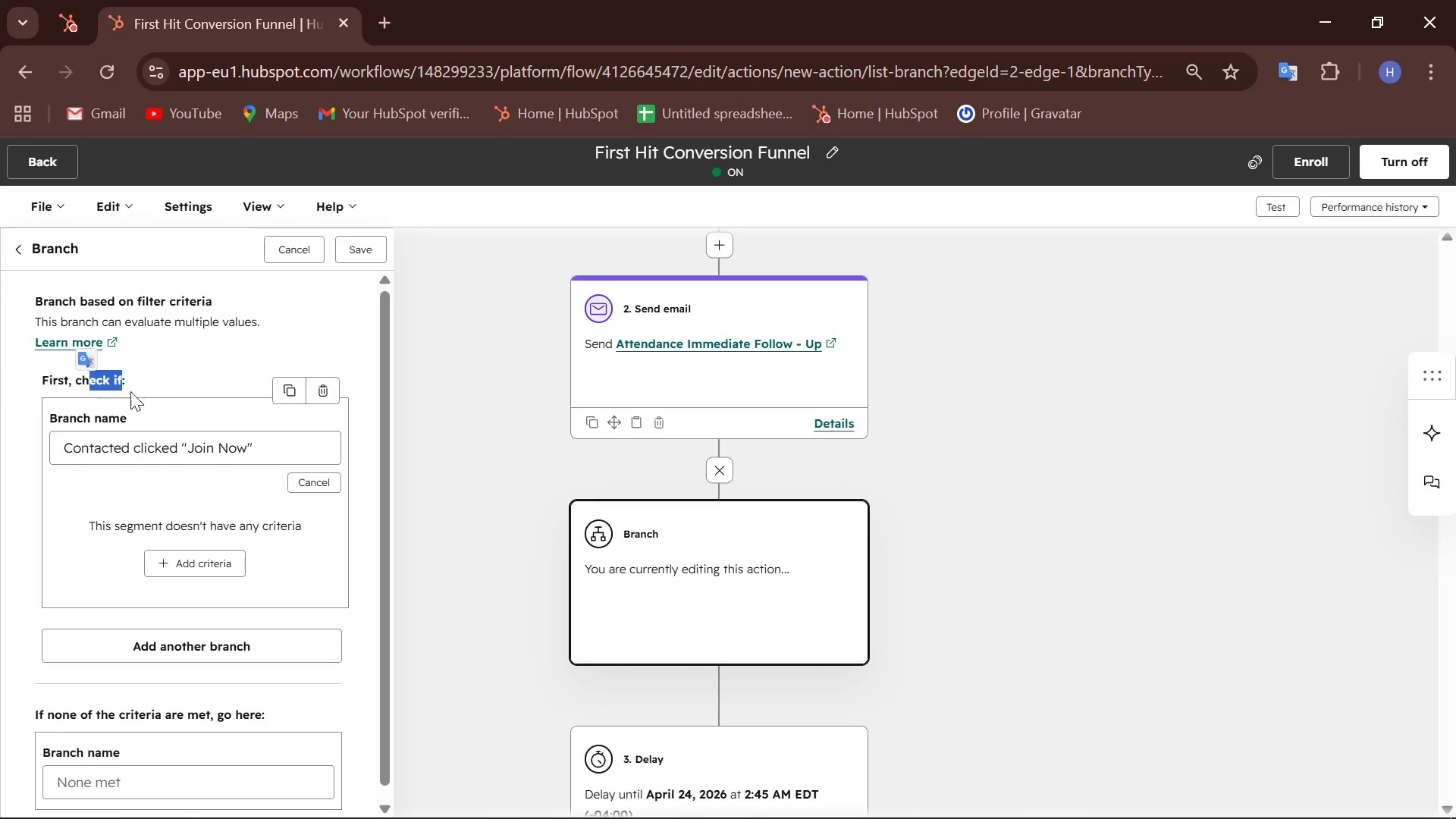 
left_click([170, 384])
 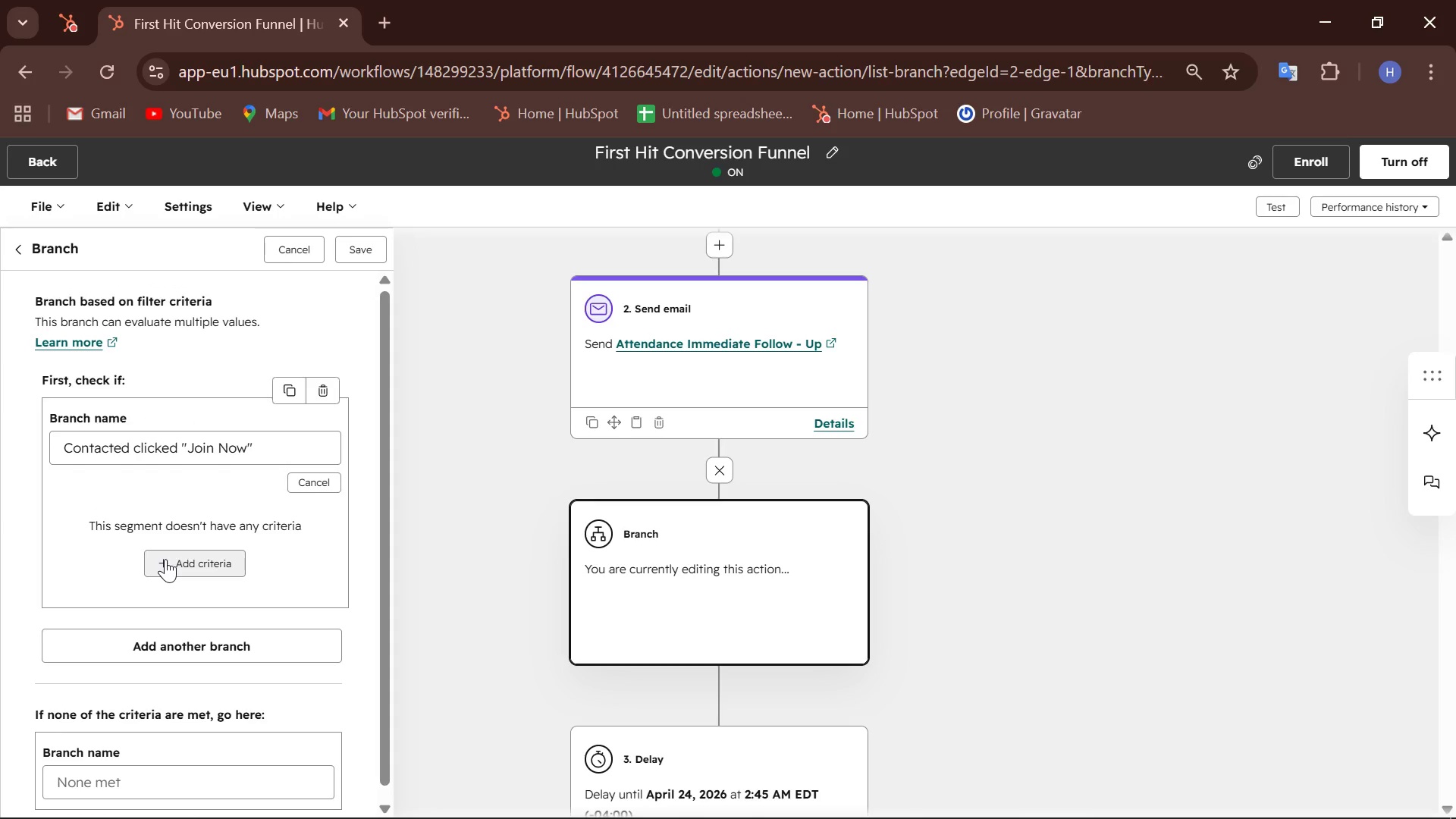 
left_click([165, 559])
 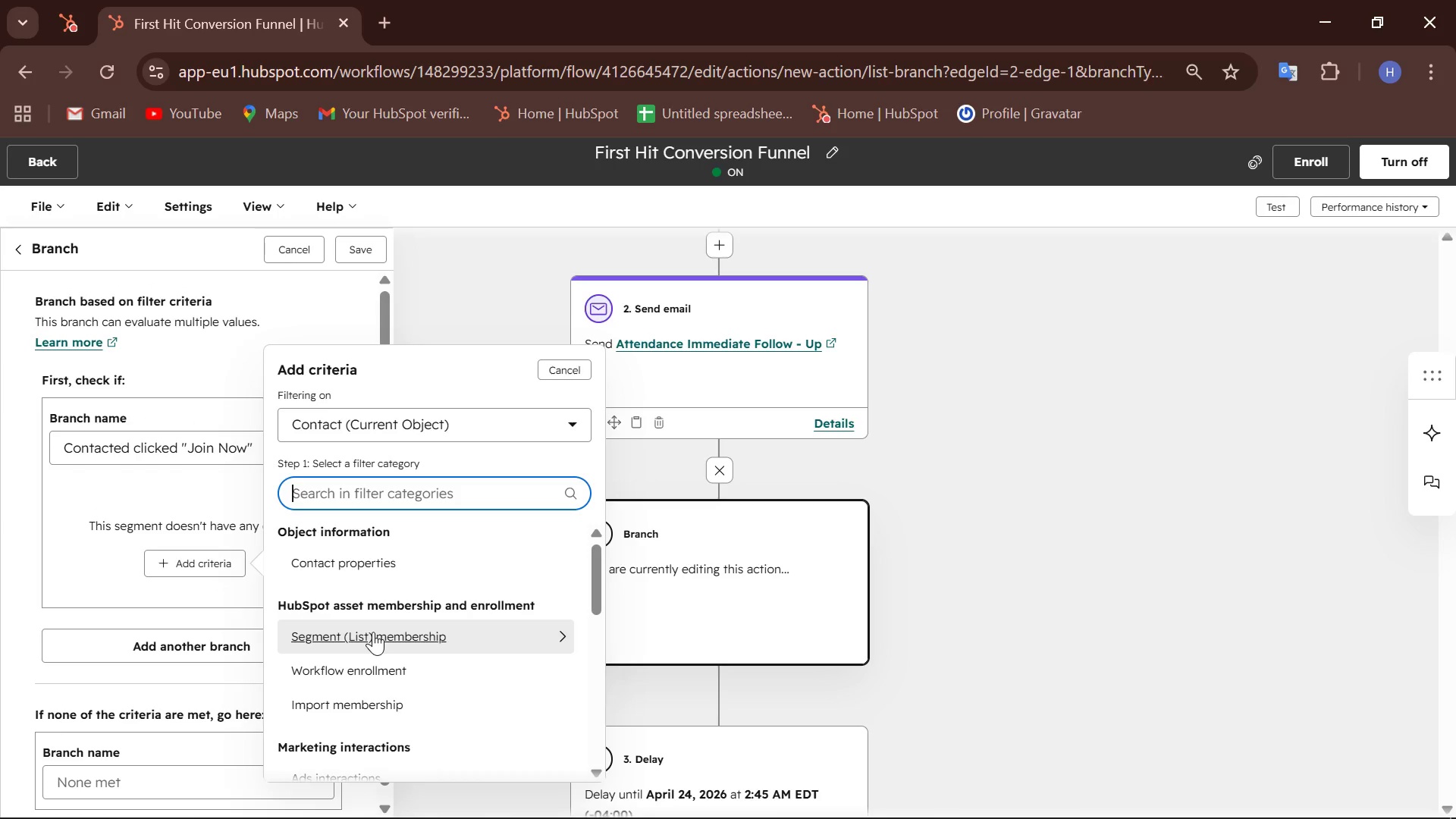 
left_click([373, 632])
 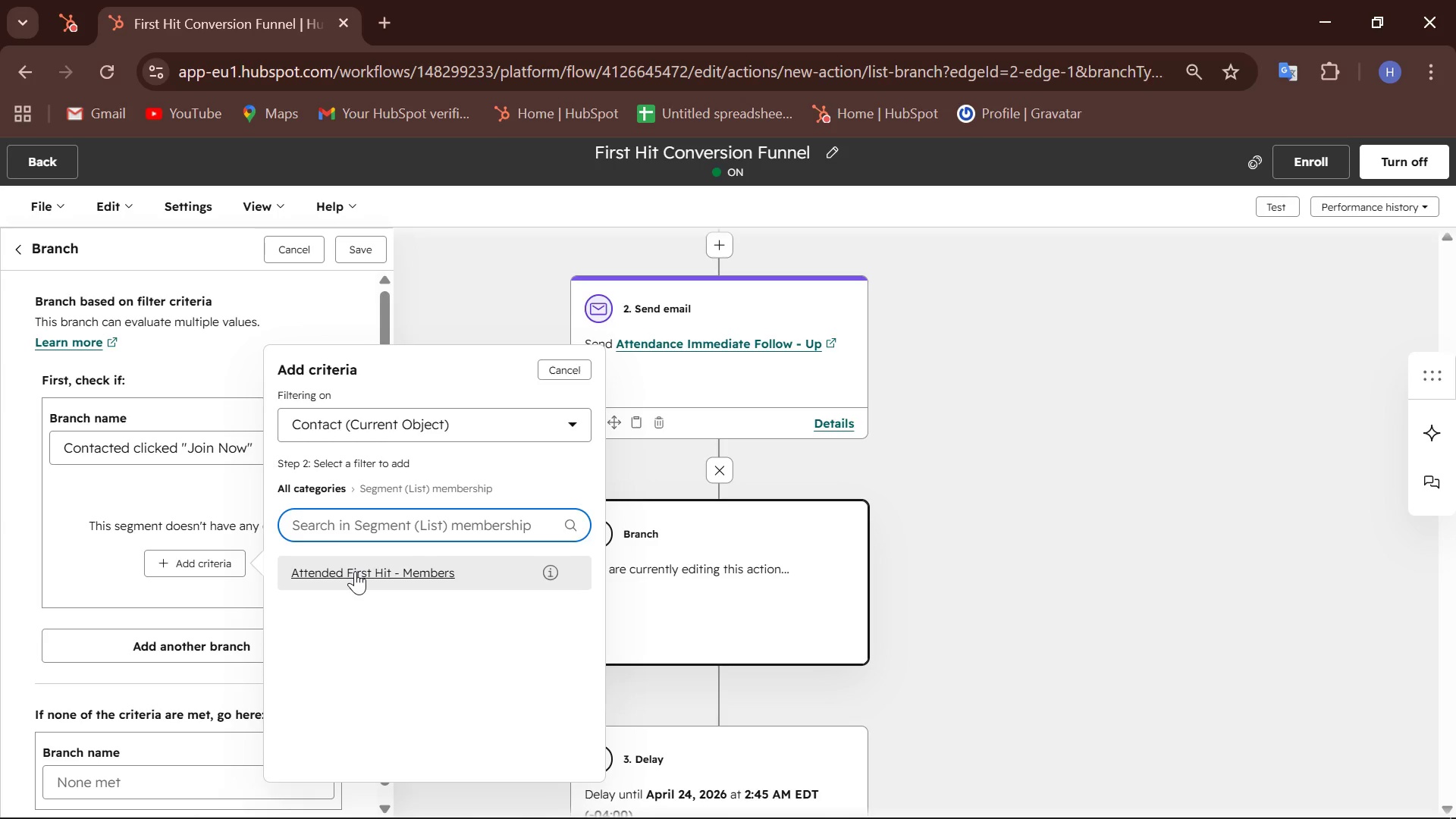 
wait(14.38)
 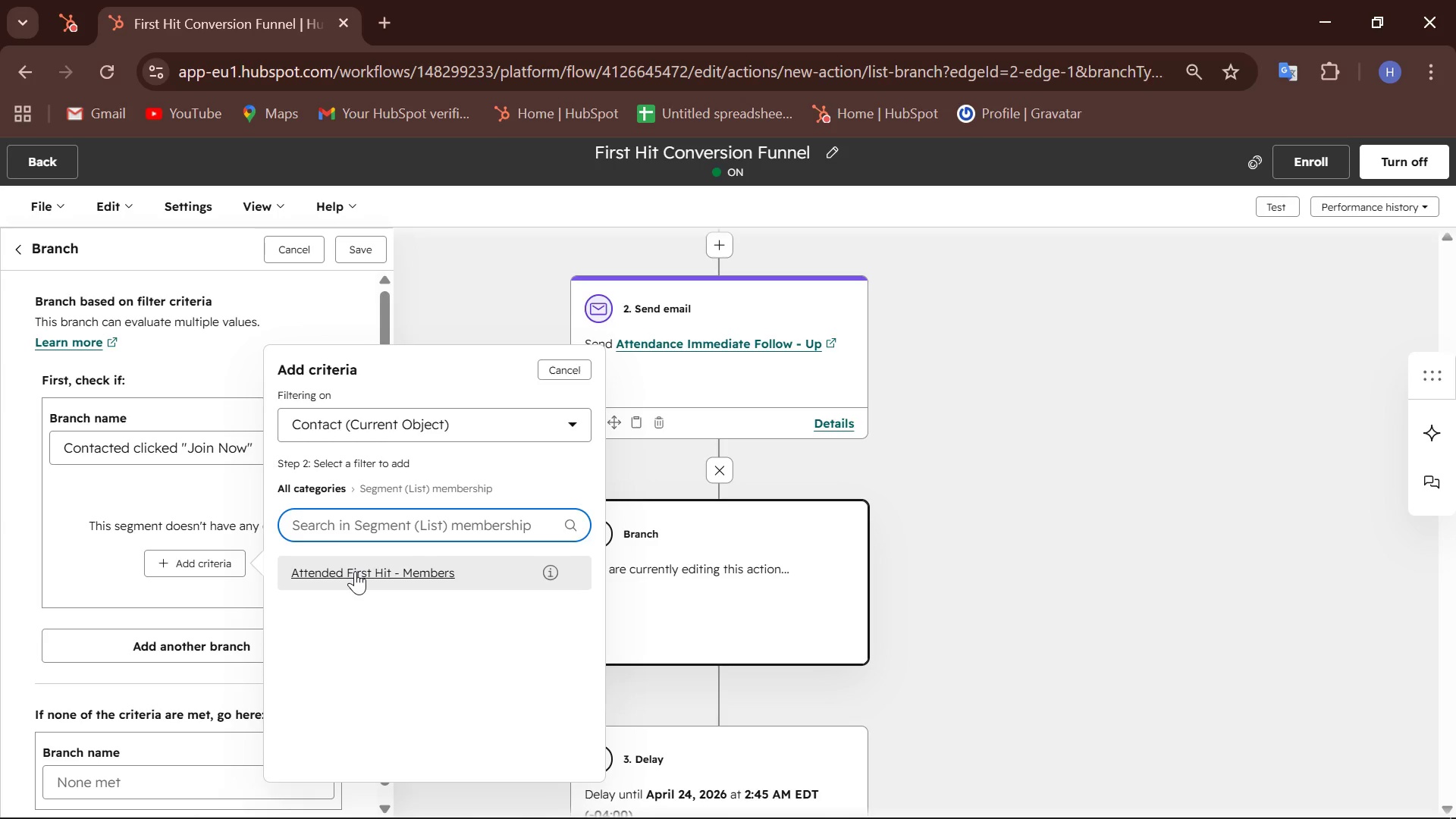 
left_click([355, 571])
 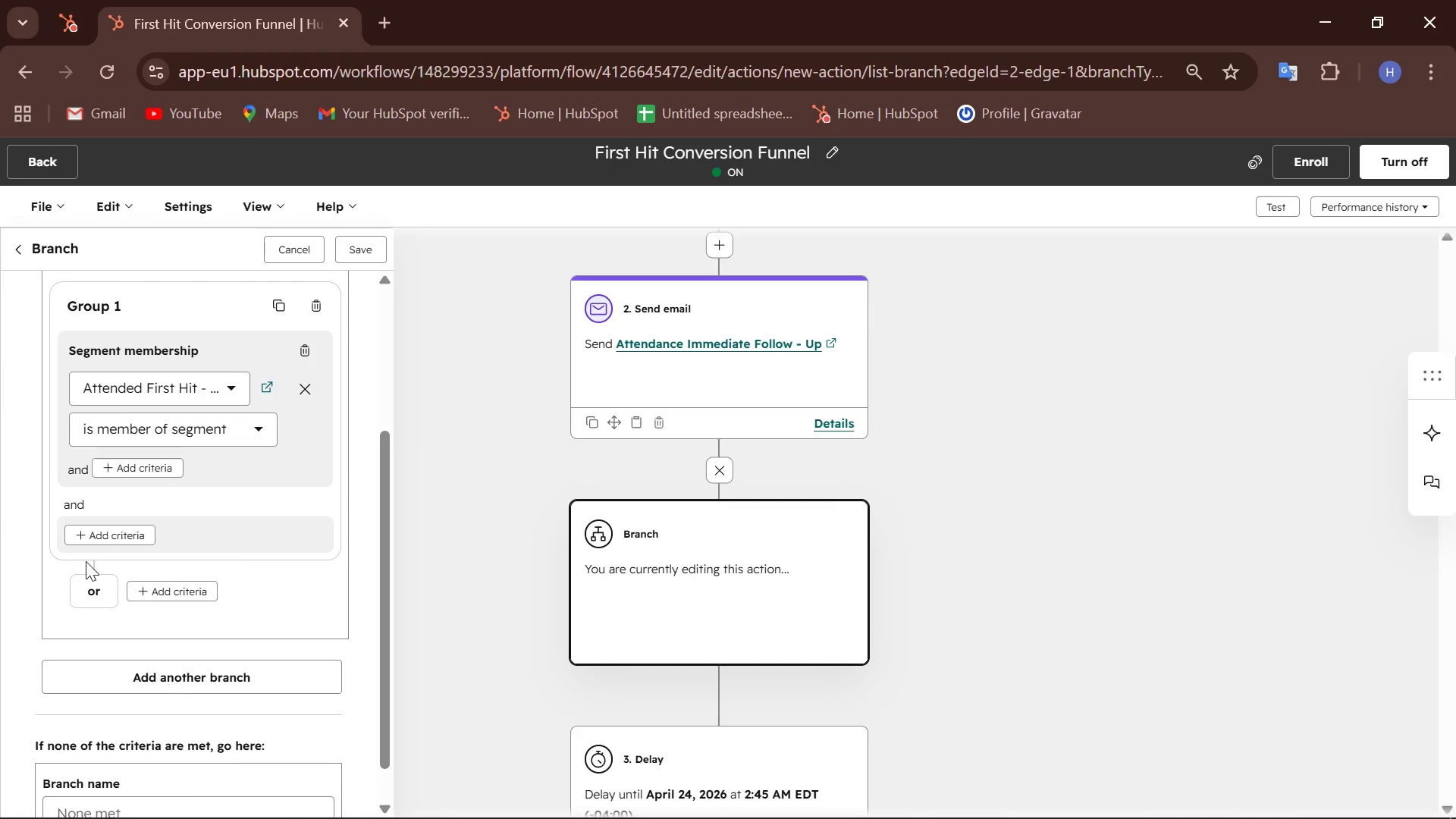 
scroll: coordinate [119, 488], scroll_direction: up, amount: 1.0
 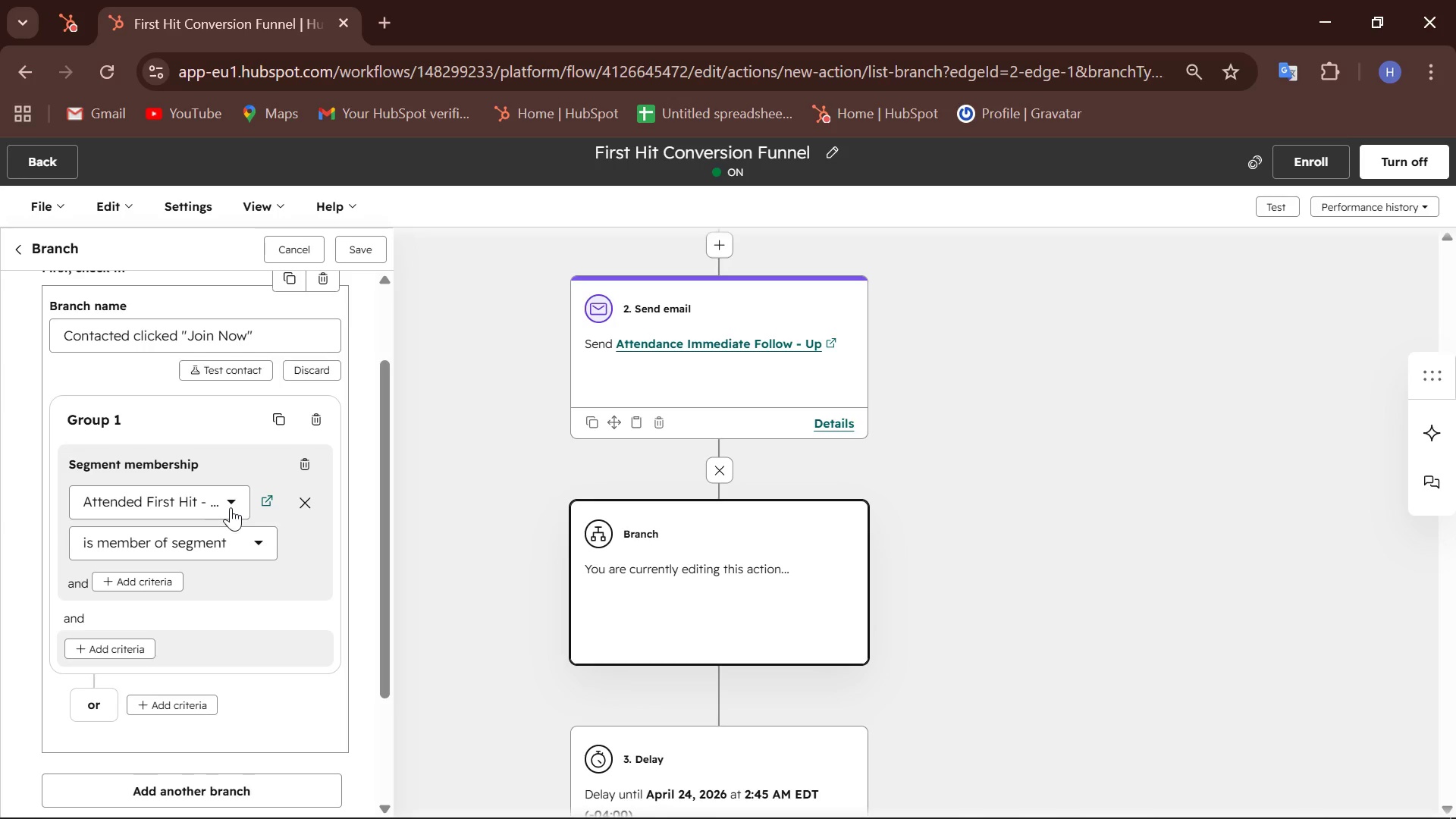 
wait(6.18)
 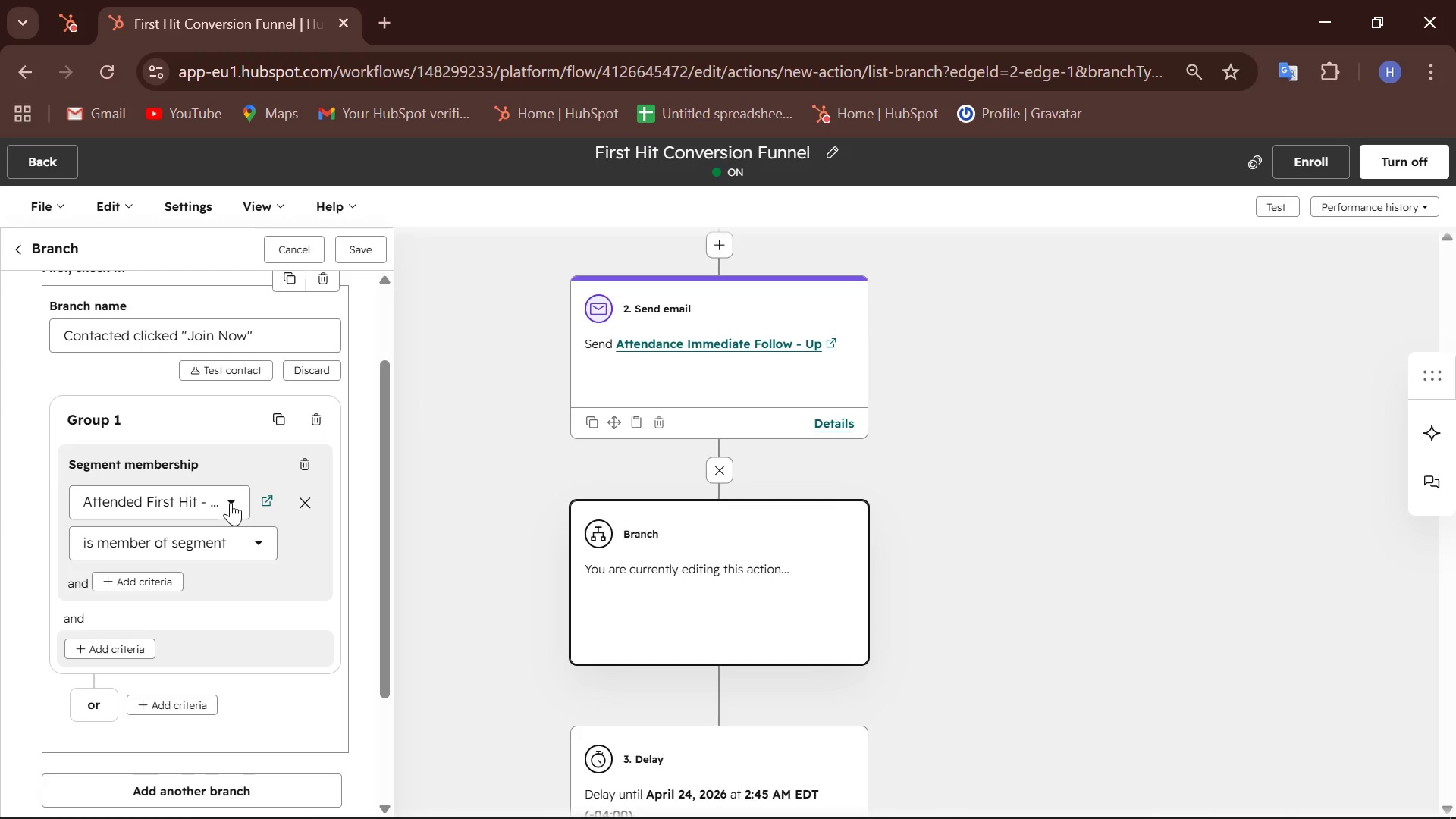 
left_click([219, 534])
 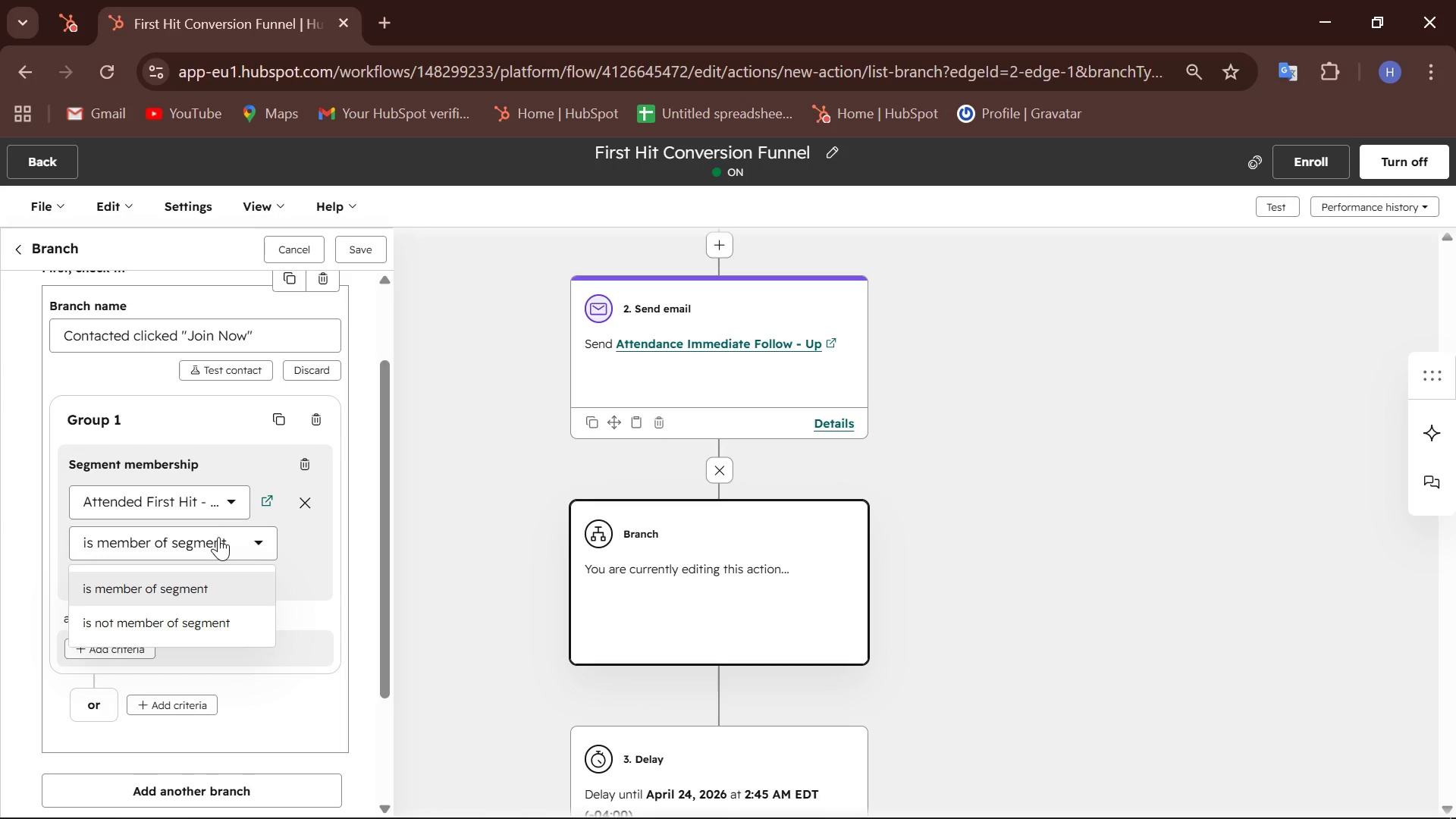 
left_click([218, 537])
 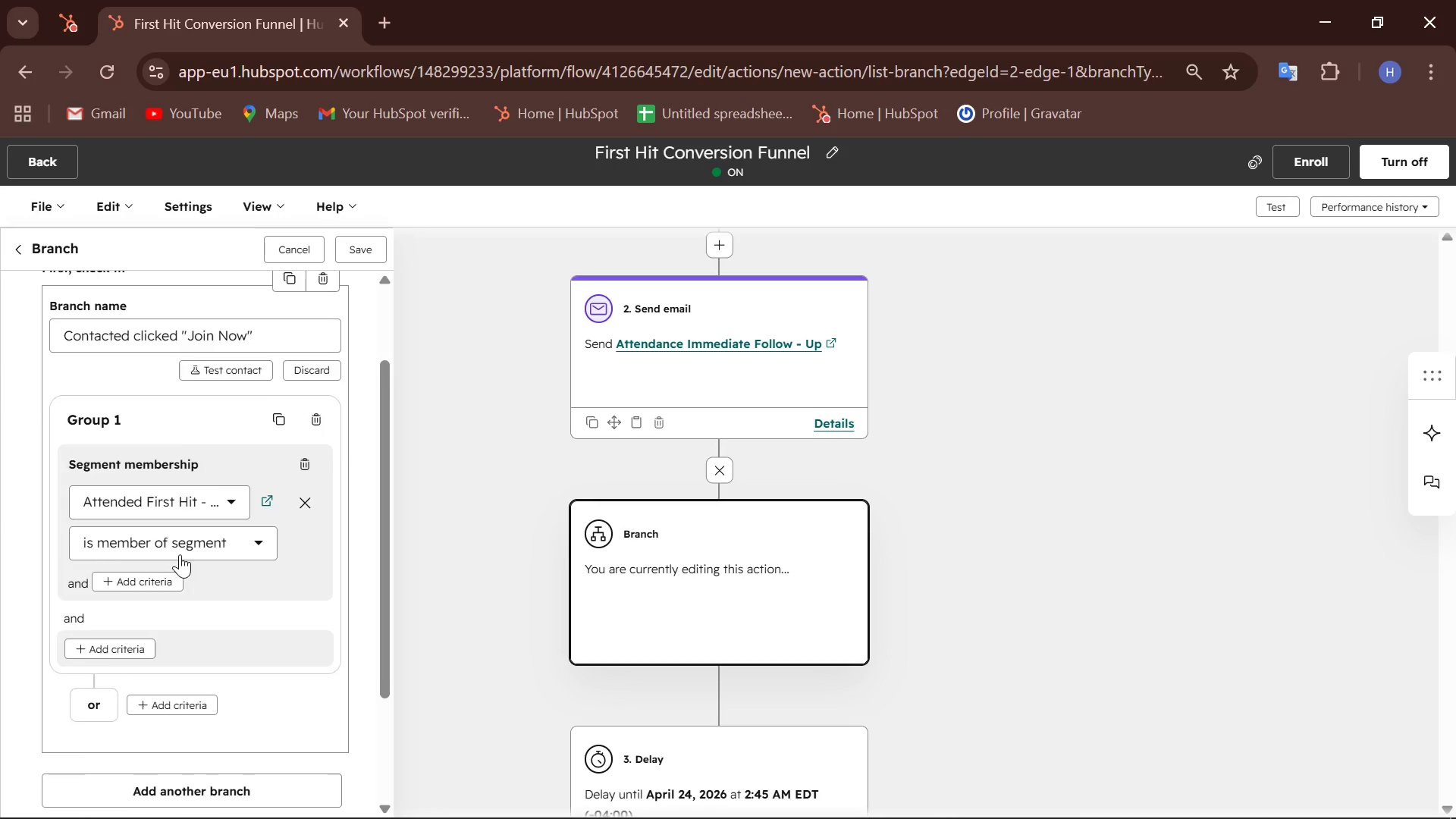 
scroll: coordinate [180, 554], scroll_direction: up, amount: 1.0
 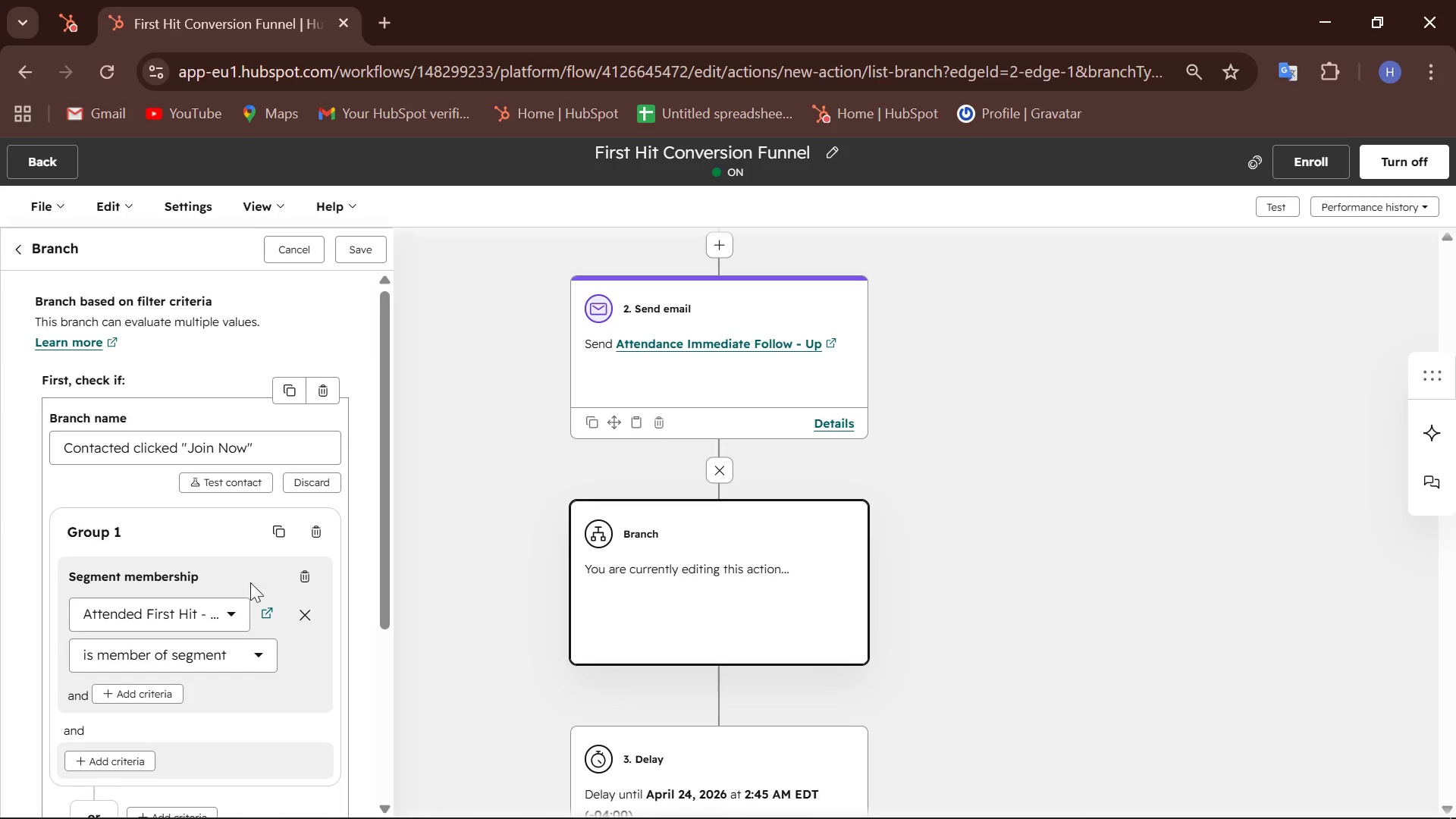 
wait(6.28)
 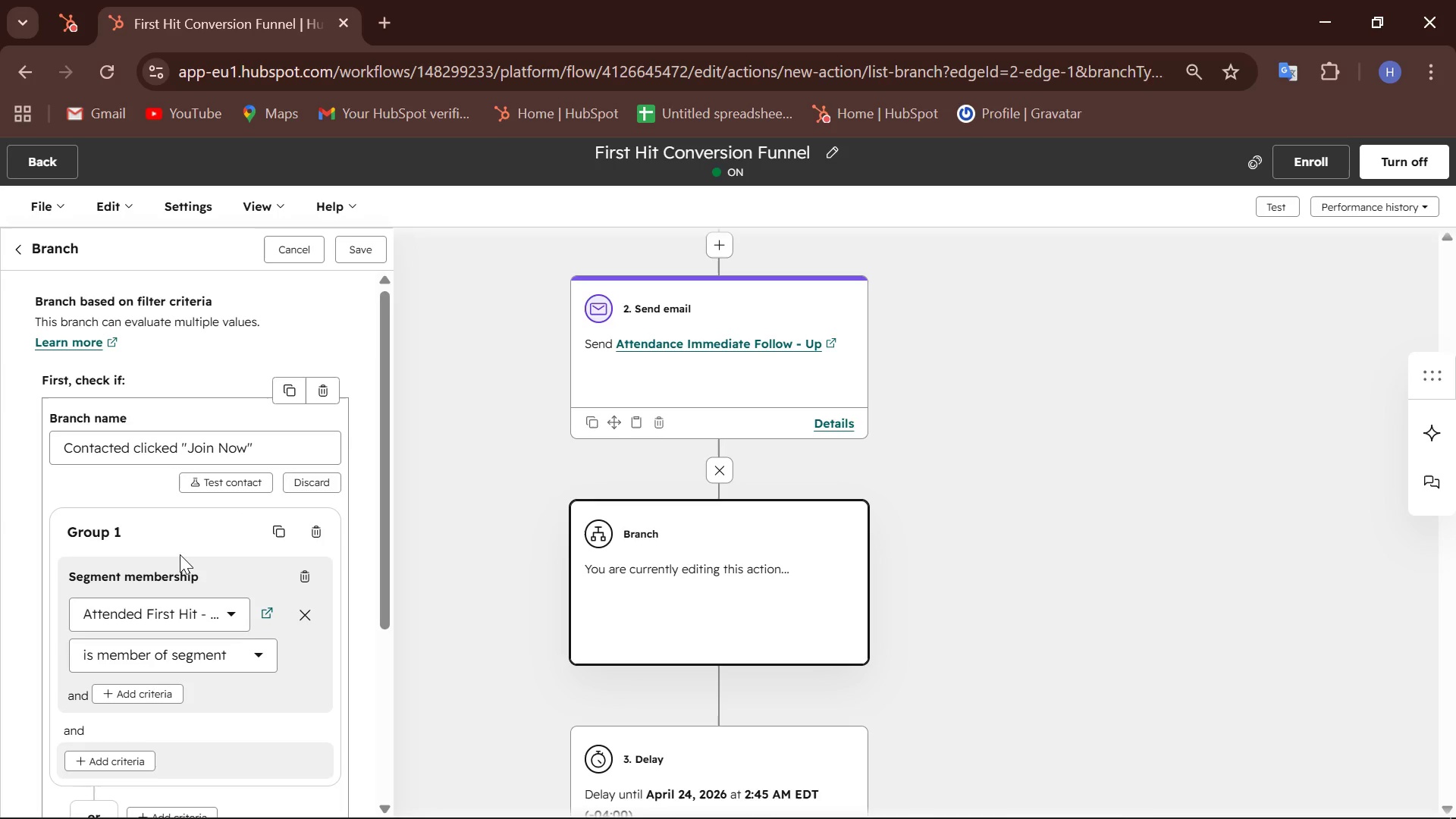 
scroll: coordinate [146, 675], scroll_direction: down, amount: 2.0
 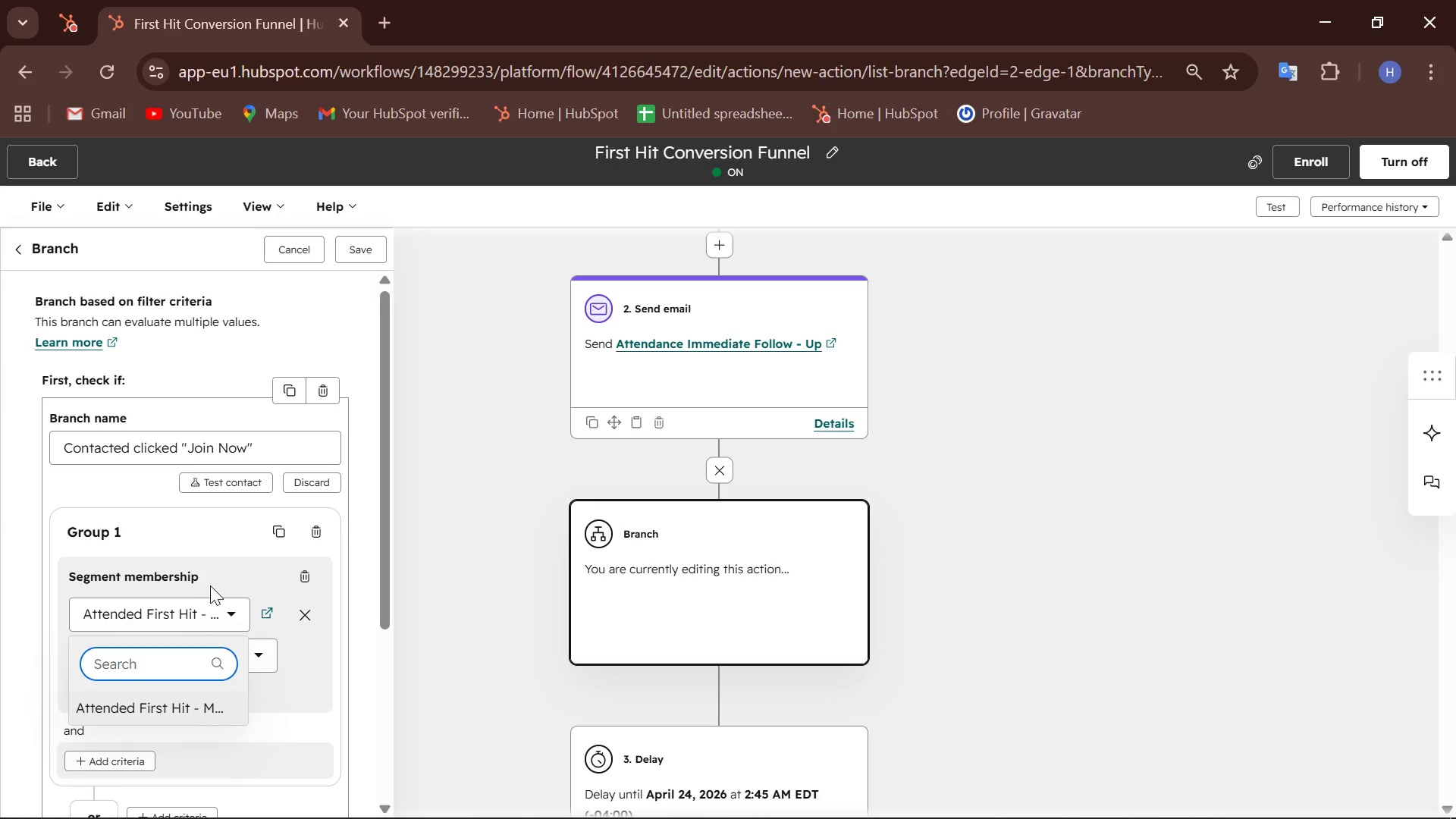 
left_click([215, 573])
 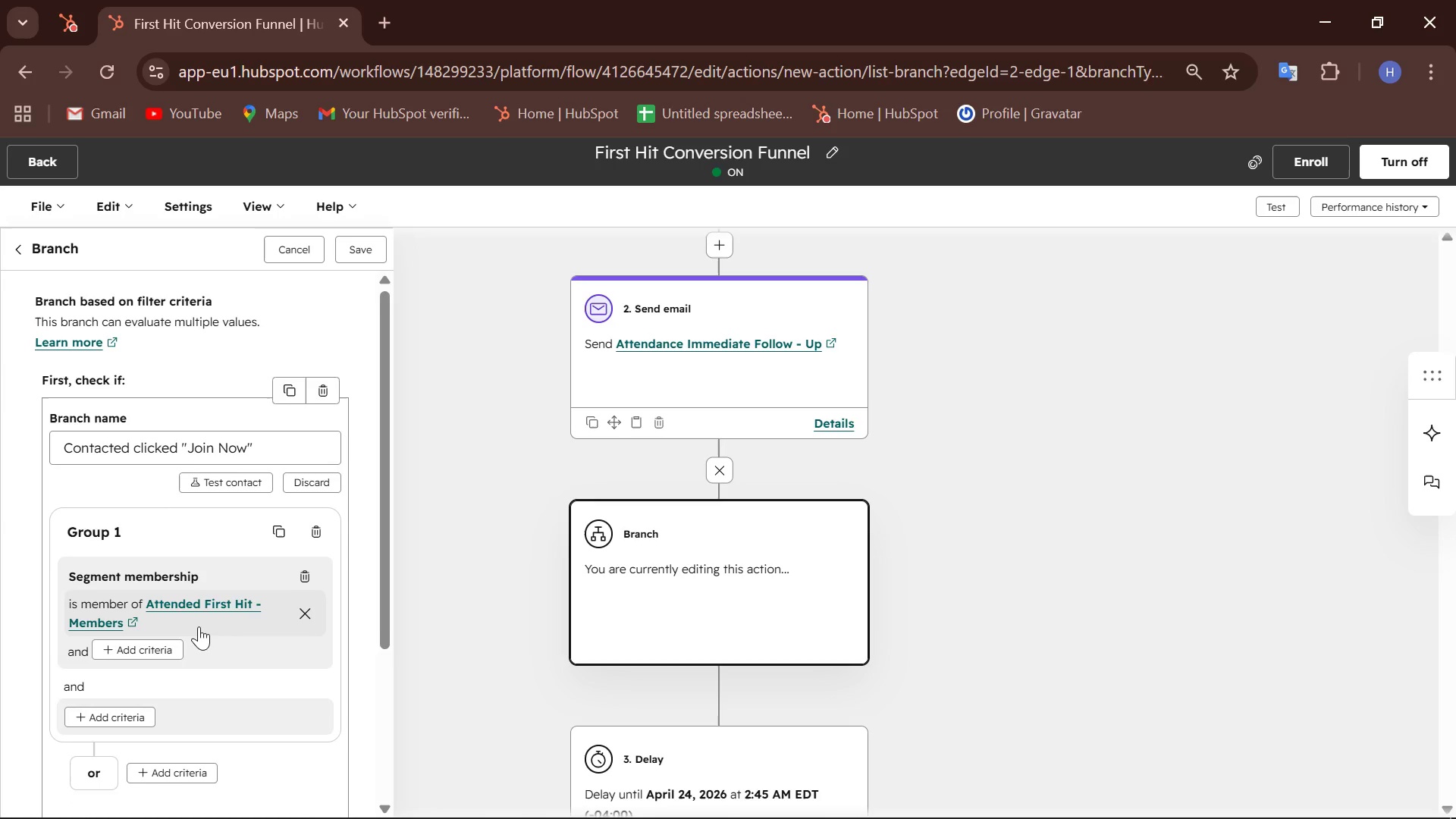 
scroll: coordinate [199, 626], scroll_direction: down, amount: 1.0
 